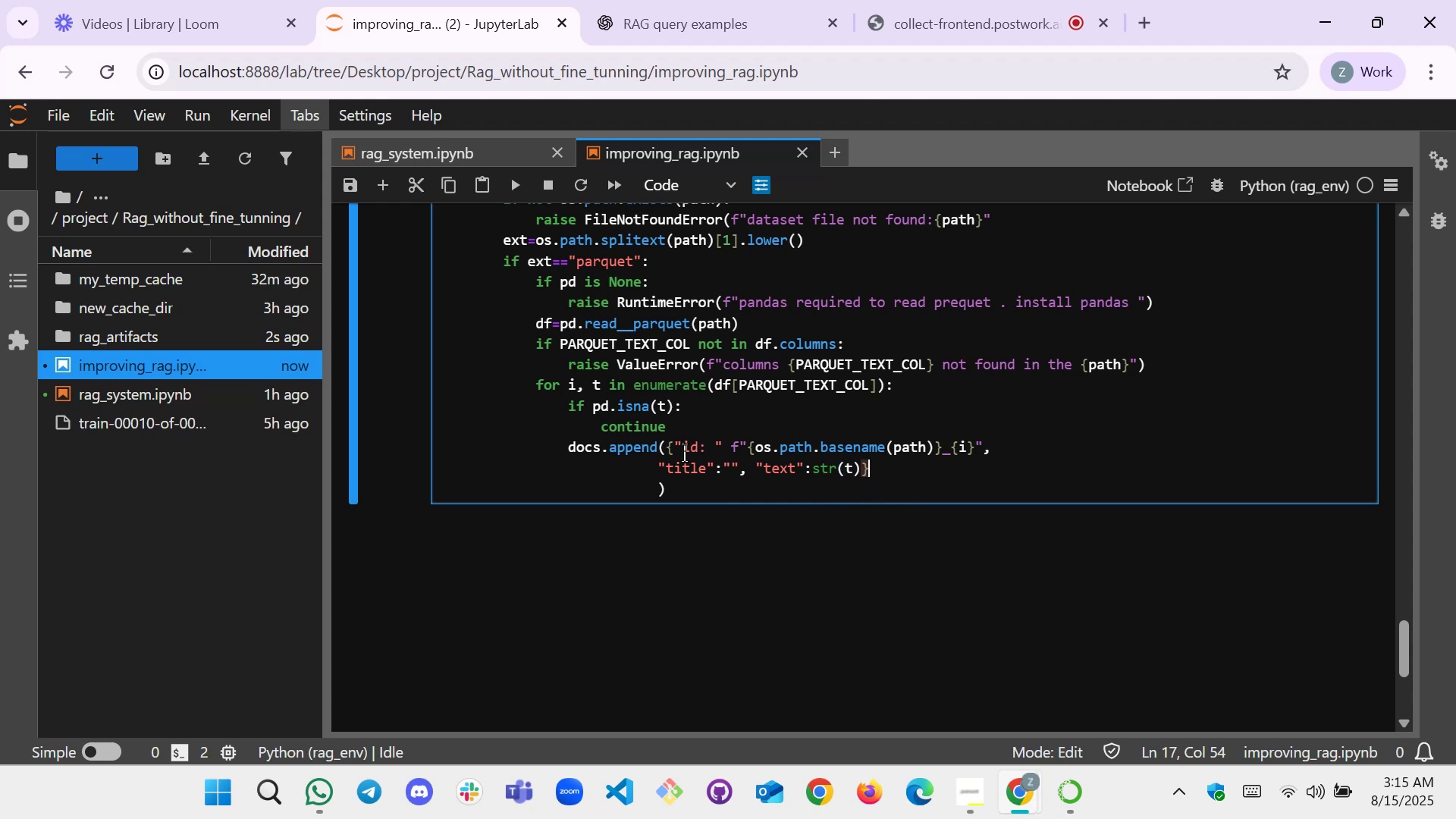 
left_click([670, 450])
 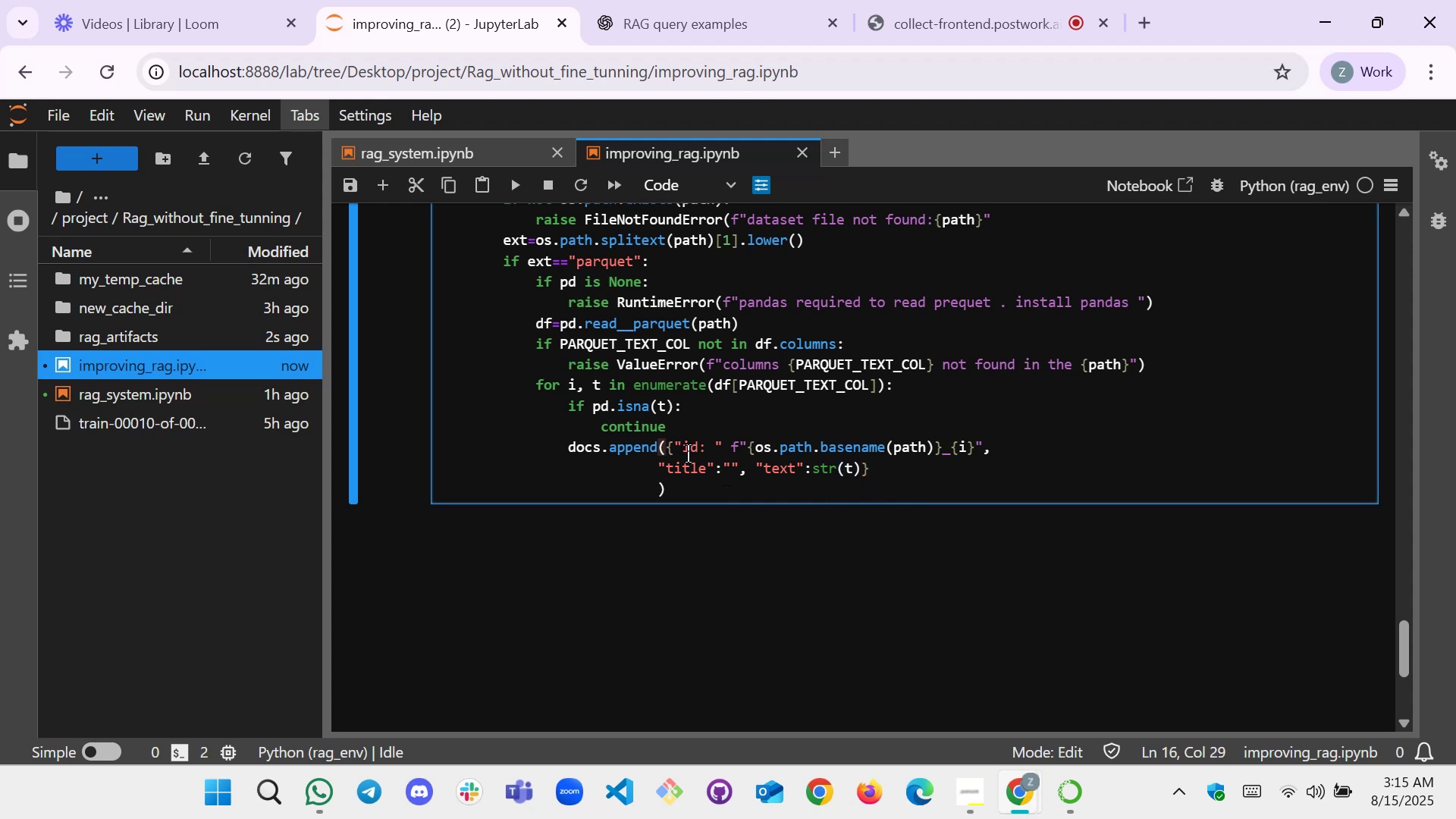 
left_click([678, 453])
 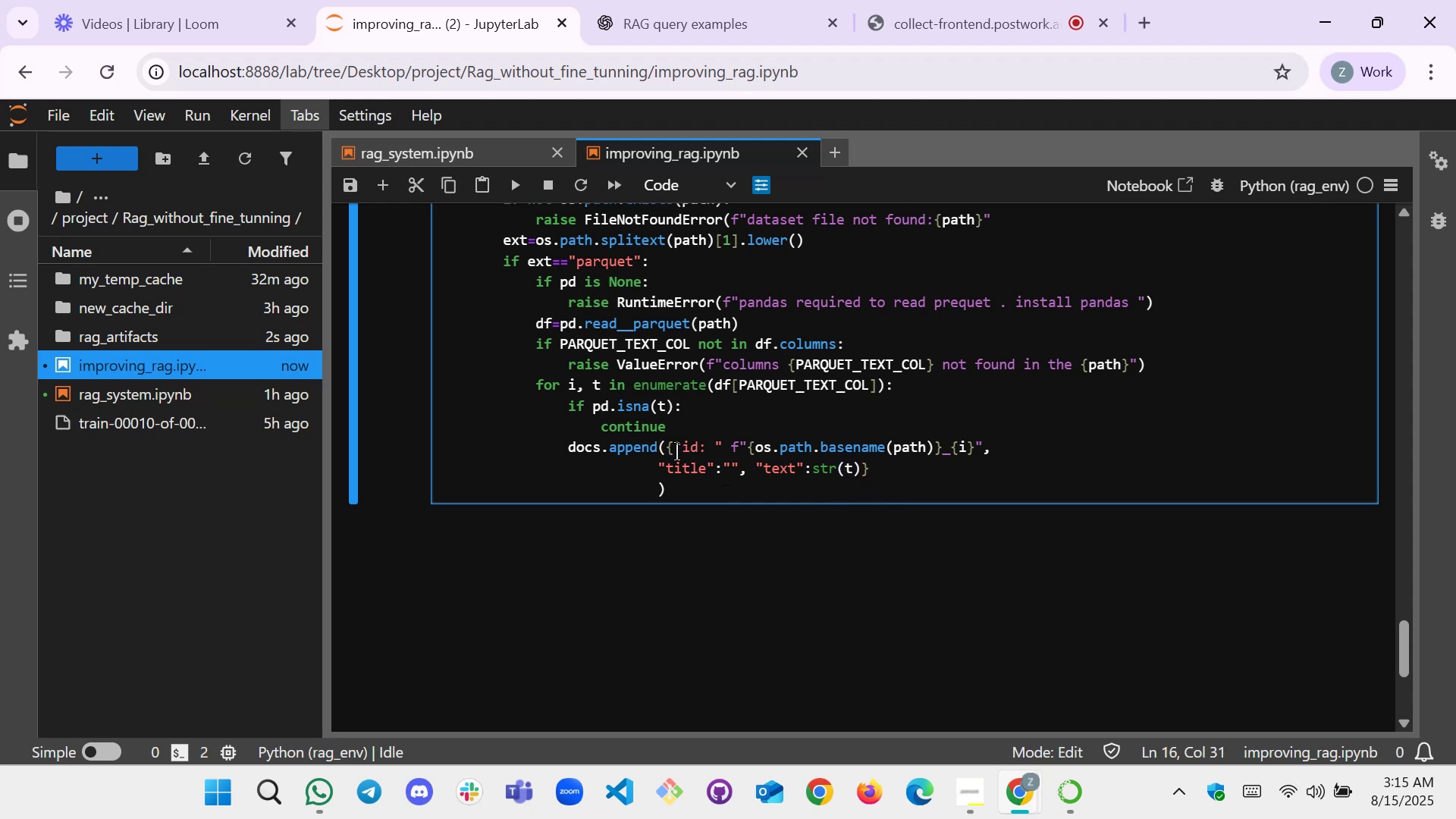 
left_click([676, 449])
 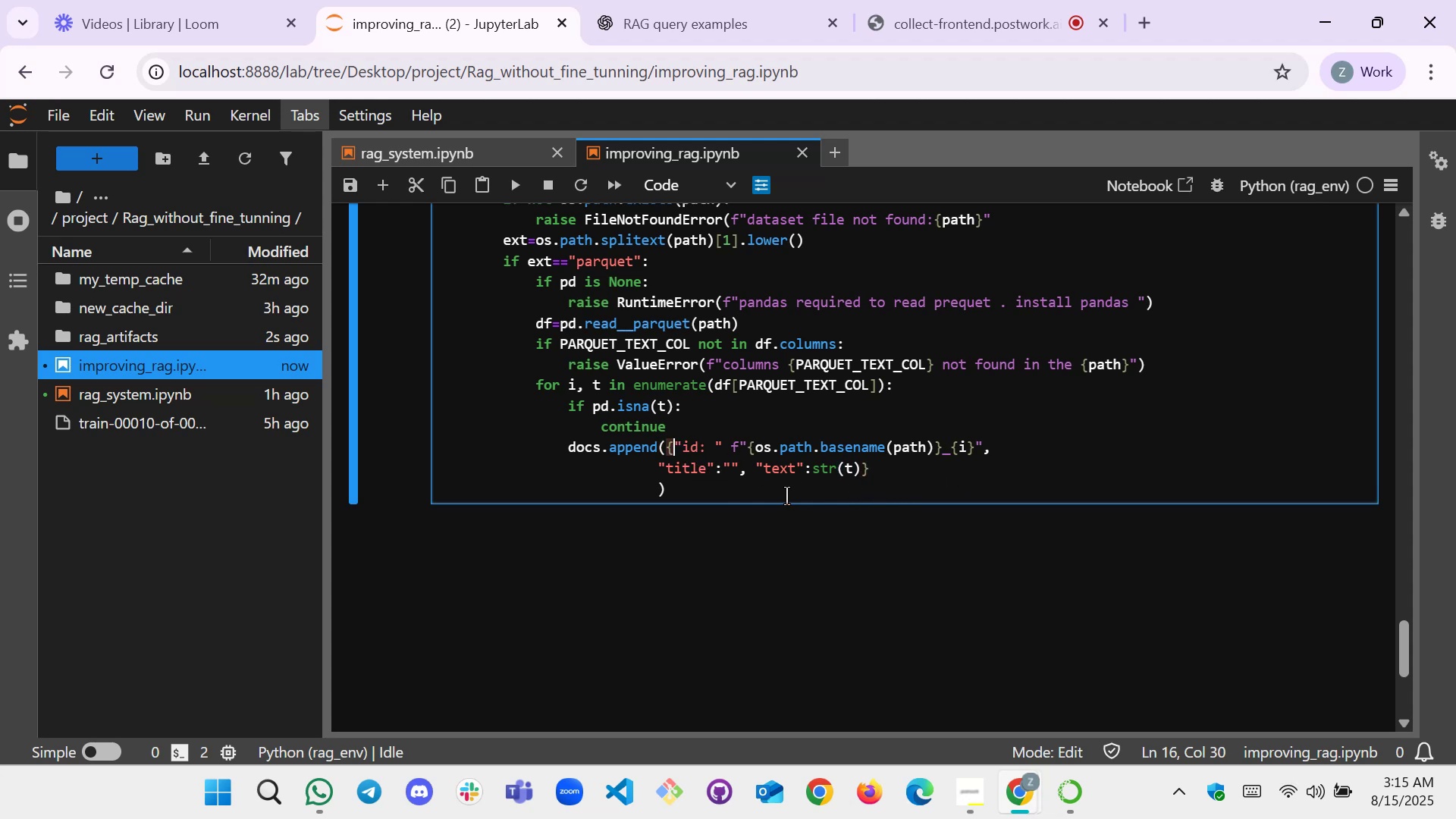 
left_click([677, 488])
 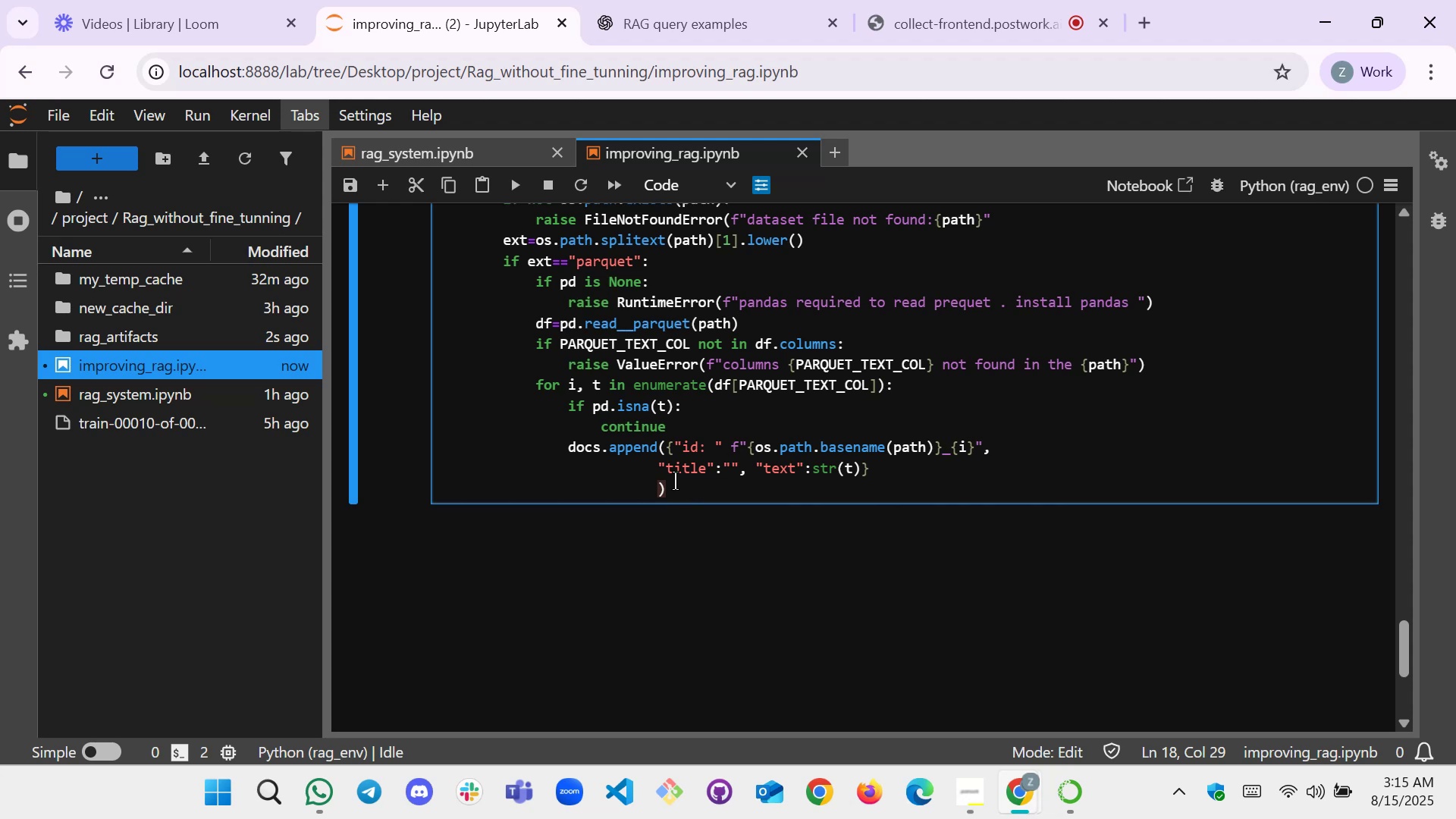 
scroll: coordinate [675, 481], scroll_direction: none, amount: 0.0
 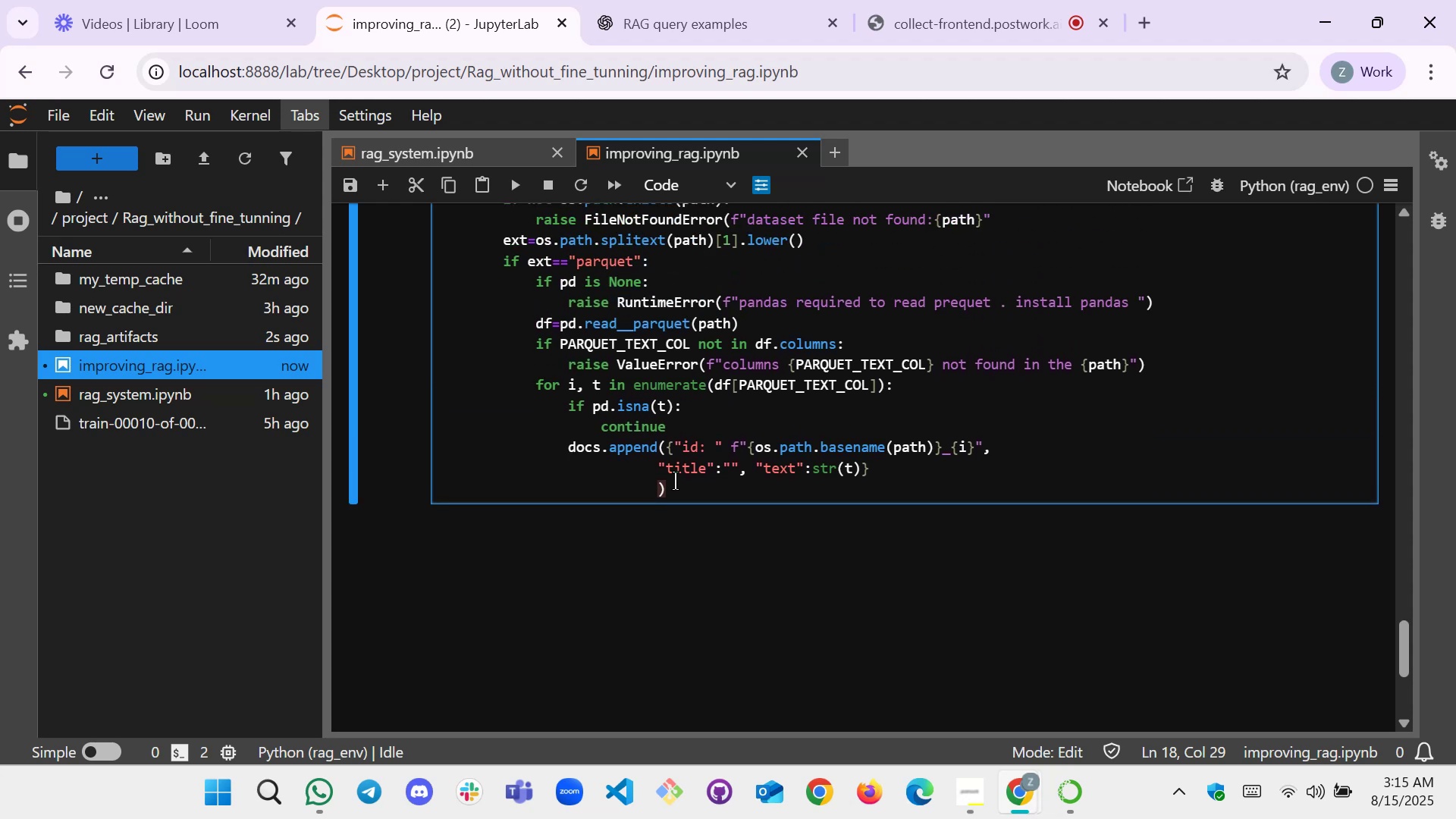 
wait(11.04)
 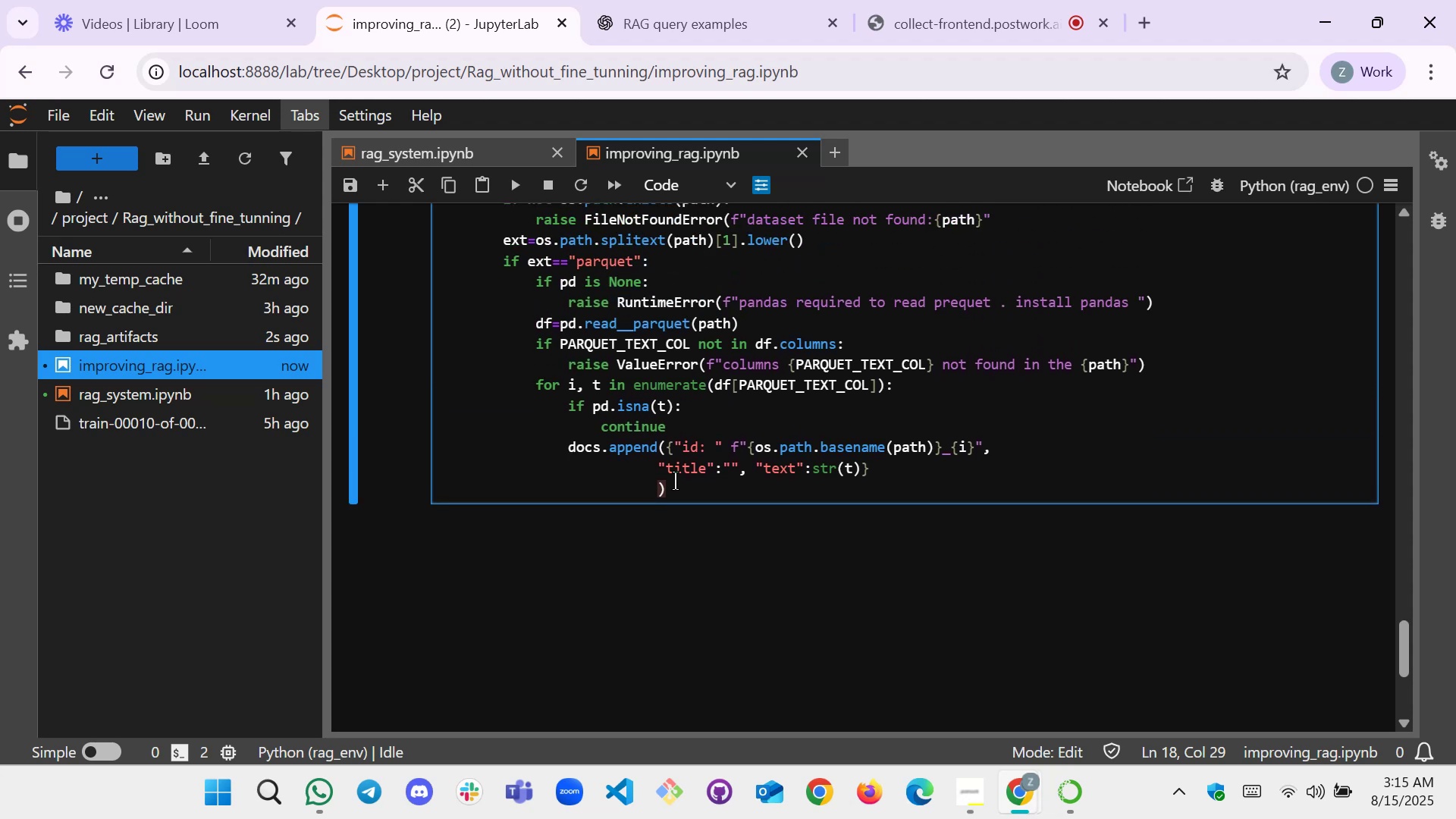 
key(Enter)
 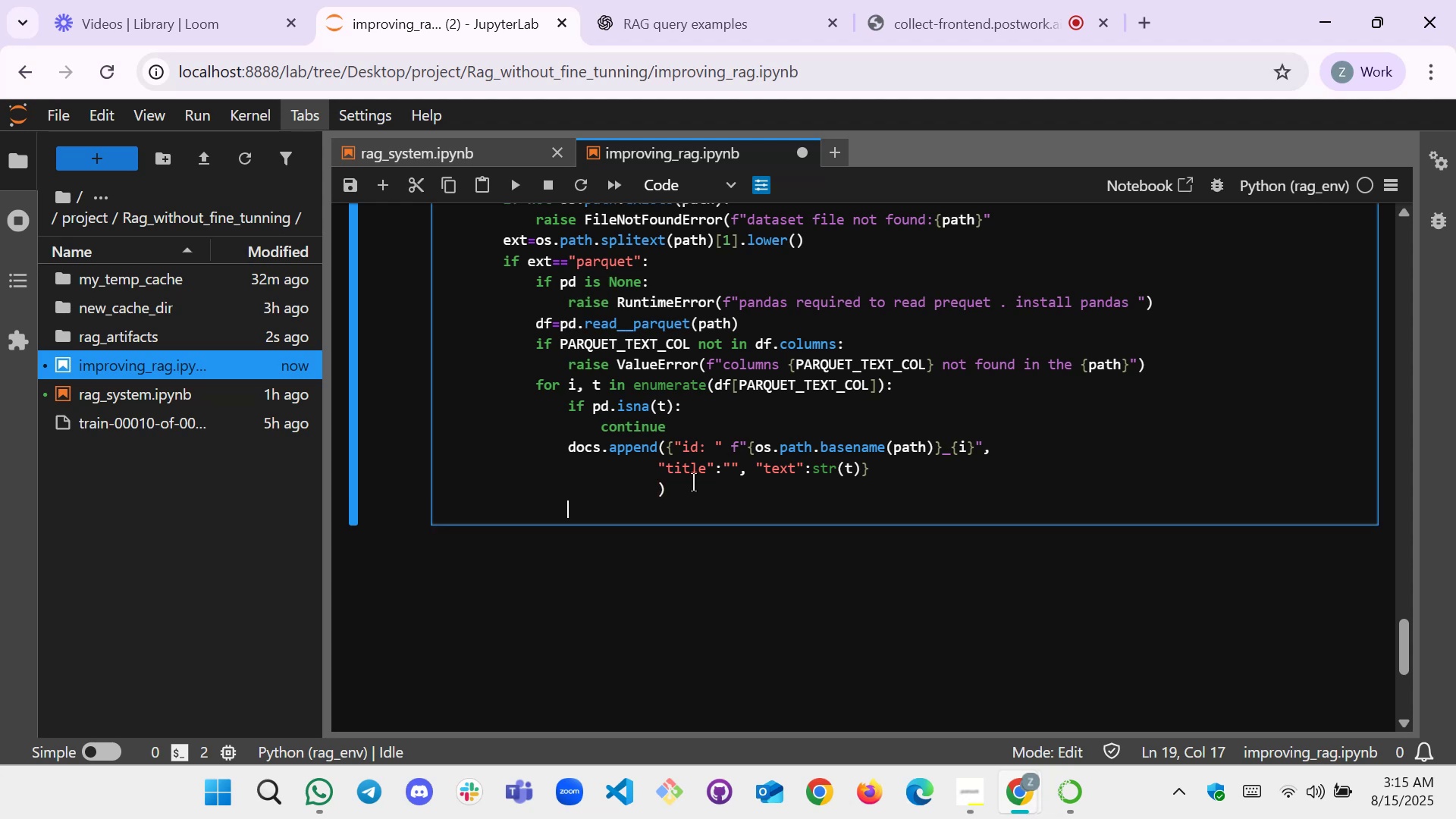 
key(Backspace)
key(Backspace)
type(else)
key(Backspace)
key(Backspace)
key(Backspace)
type(lif )
 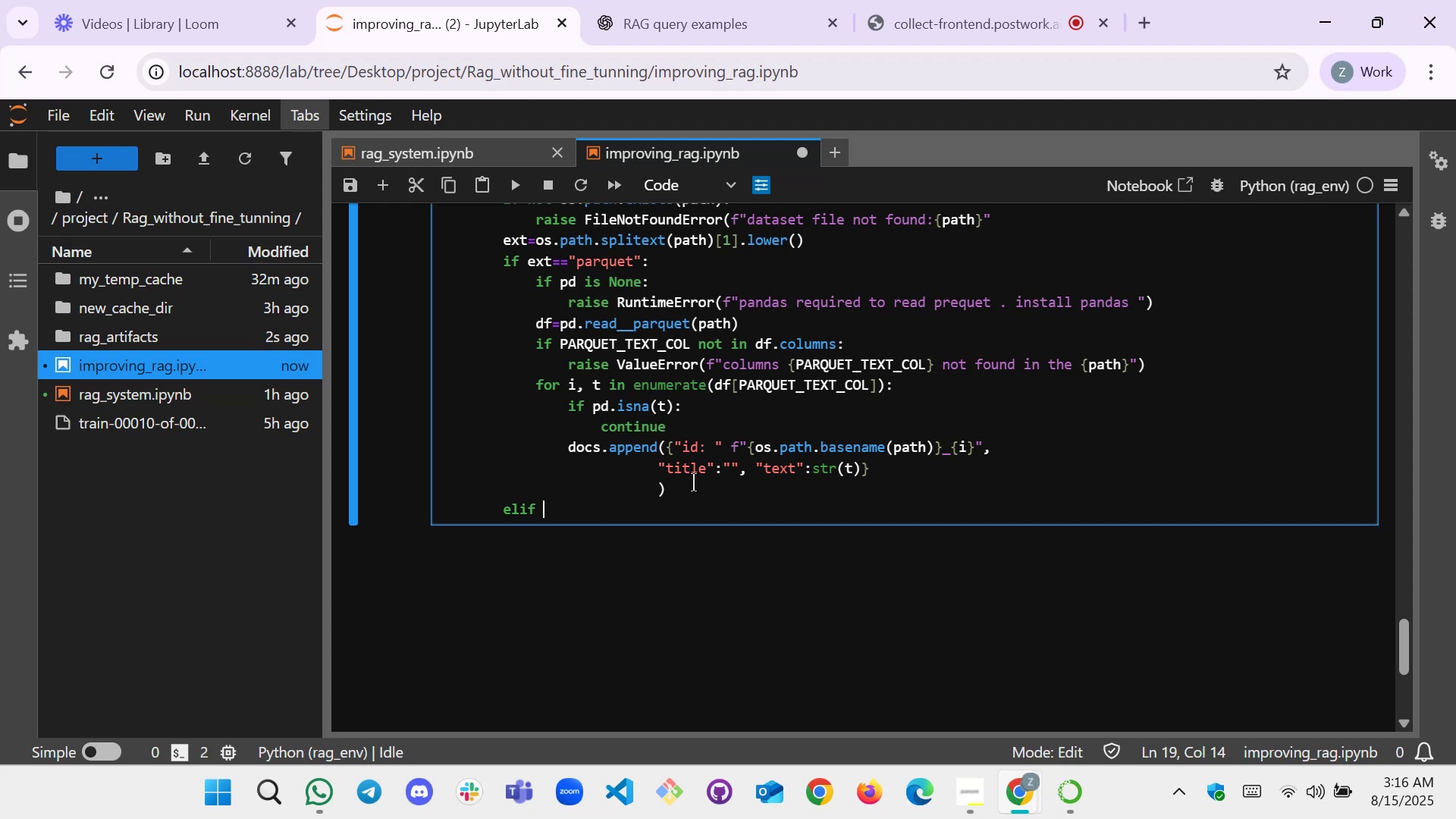 
wait(23.57)
 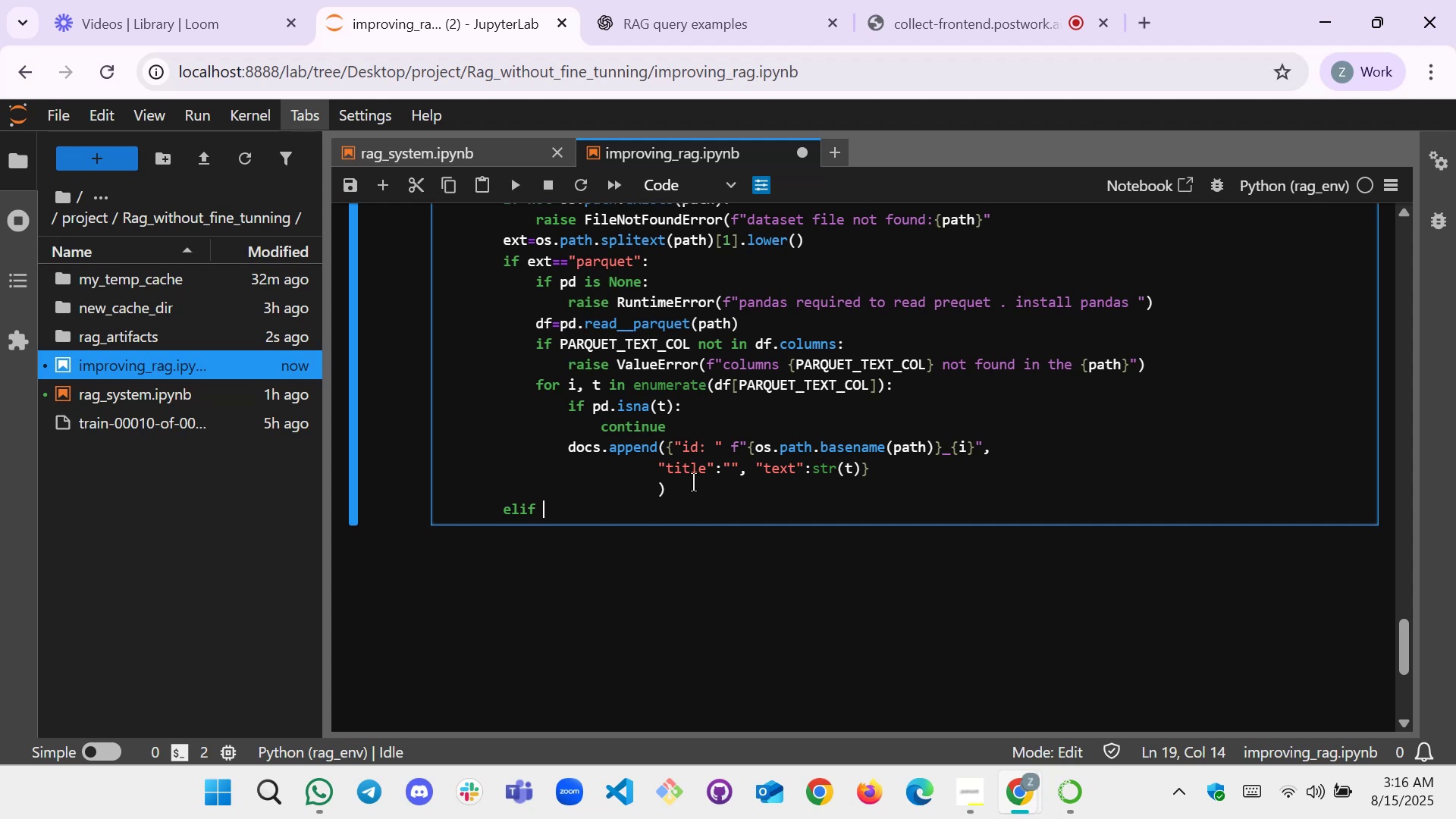 
scroll: coordinate [733, 447], scroll_direction: down, amount: 3.0
 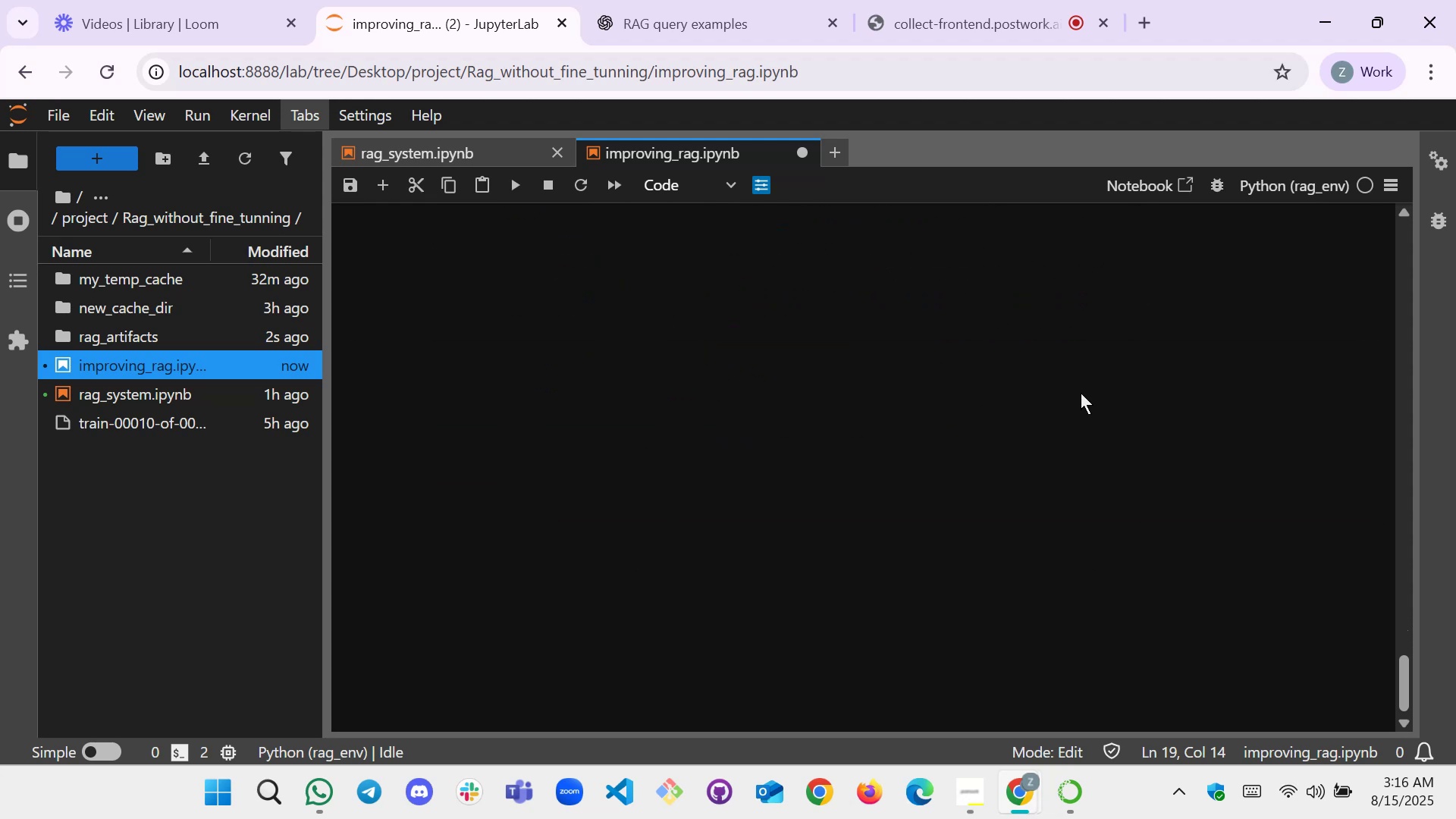 
scroll: coordinate [734, 403], scroll_direction: up, amount: 16.0
 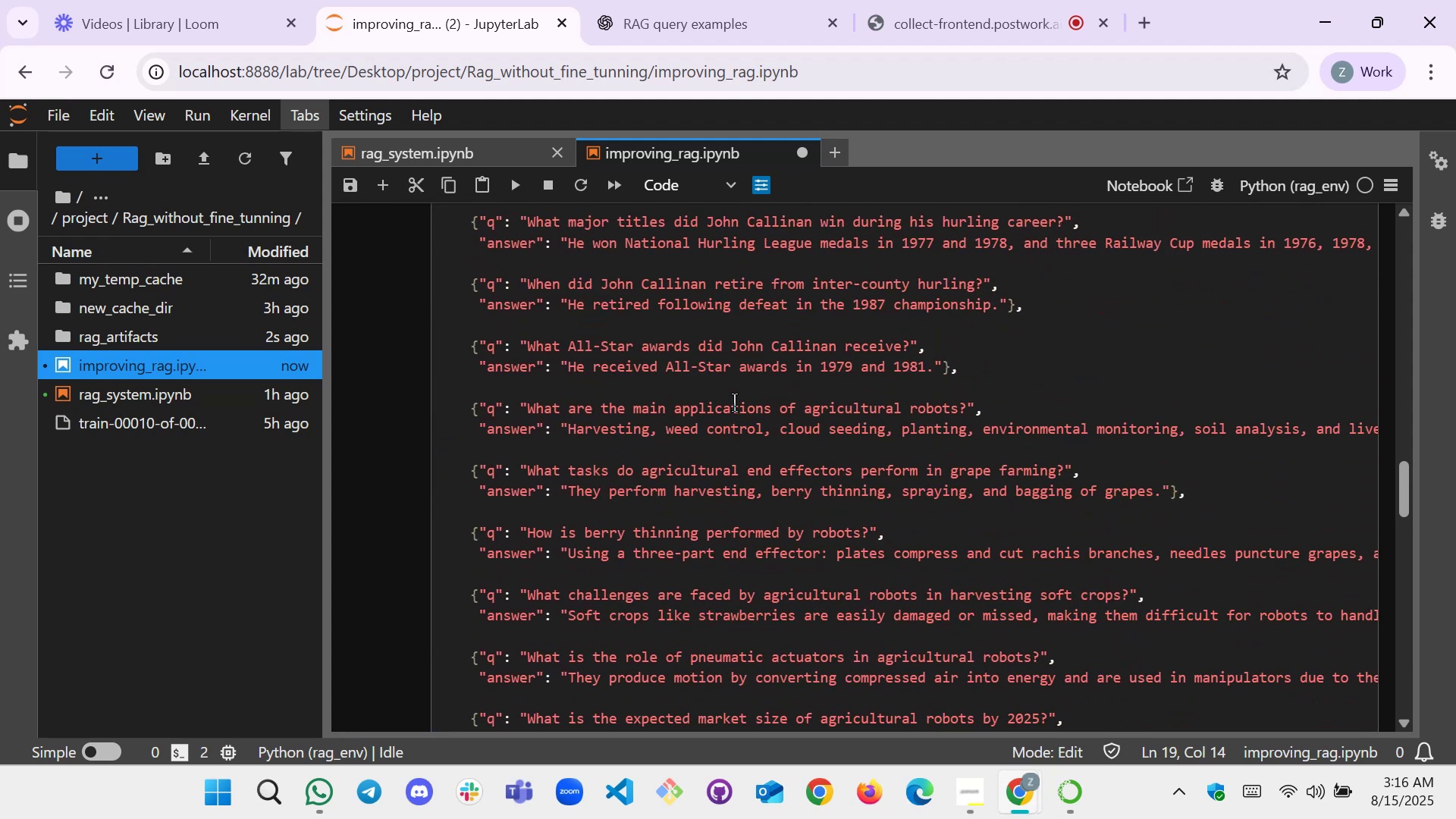 
scroll: coordinate [514, 436], scroll_direction: down, amount: 12.0
 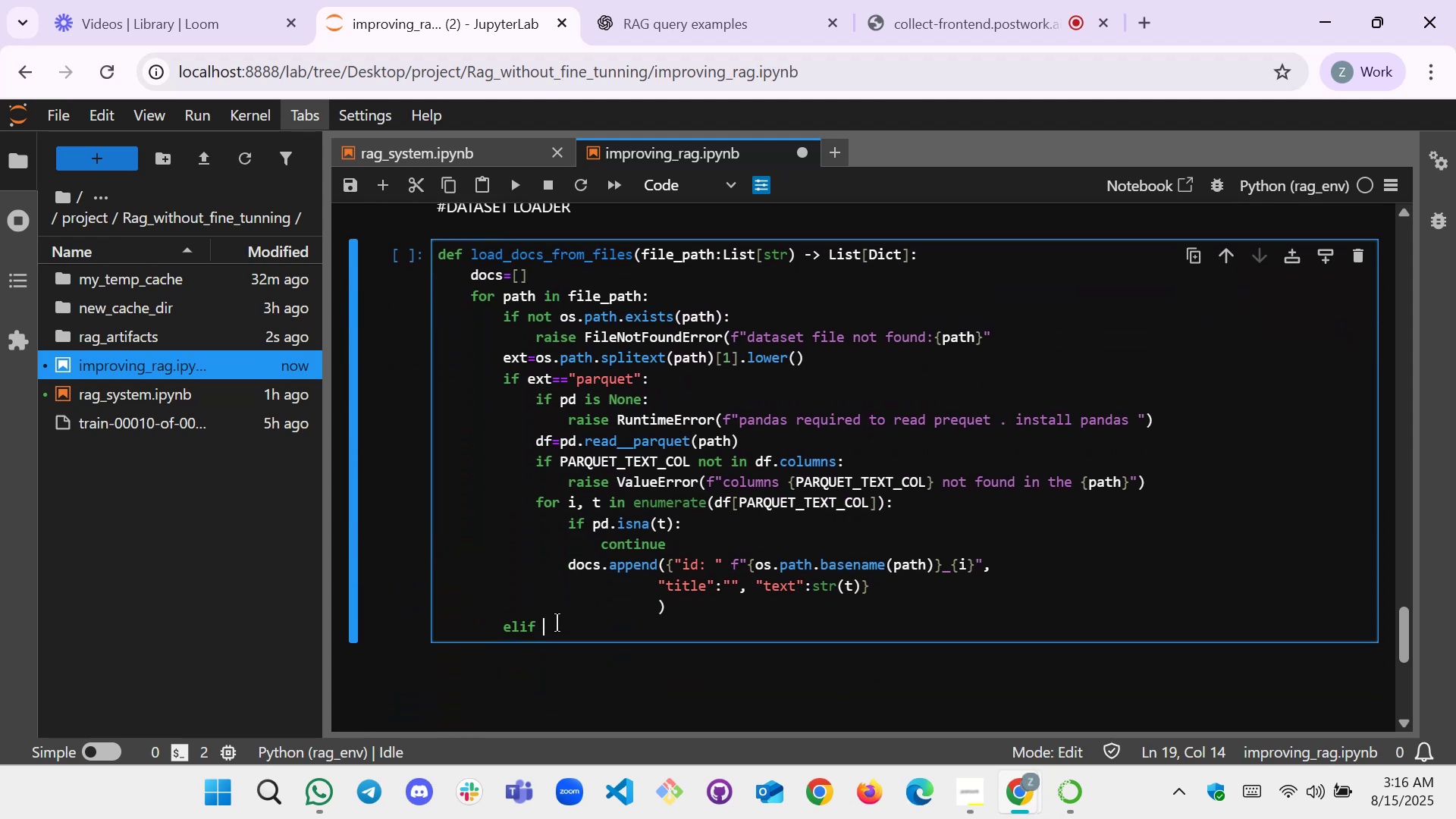 
wait(5.48)
 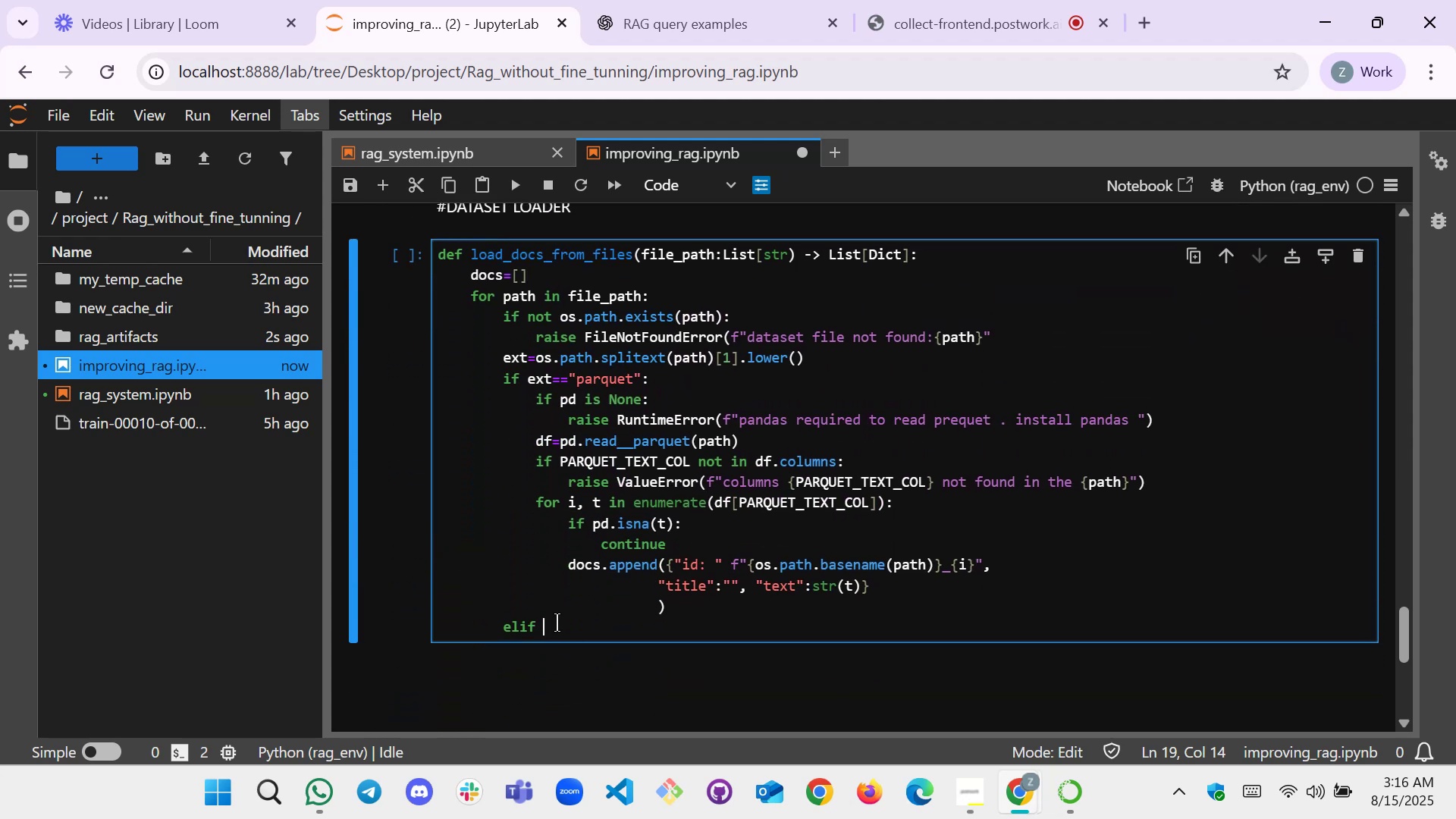 
type(ext=)
 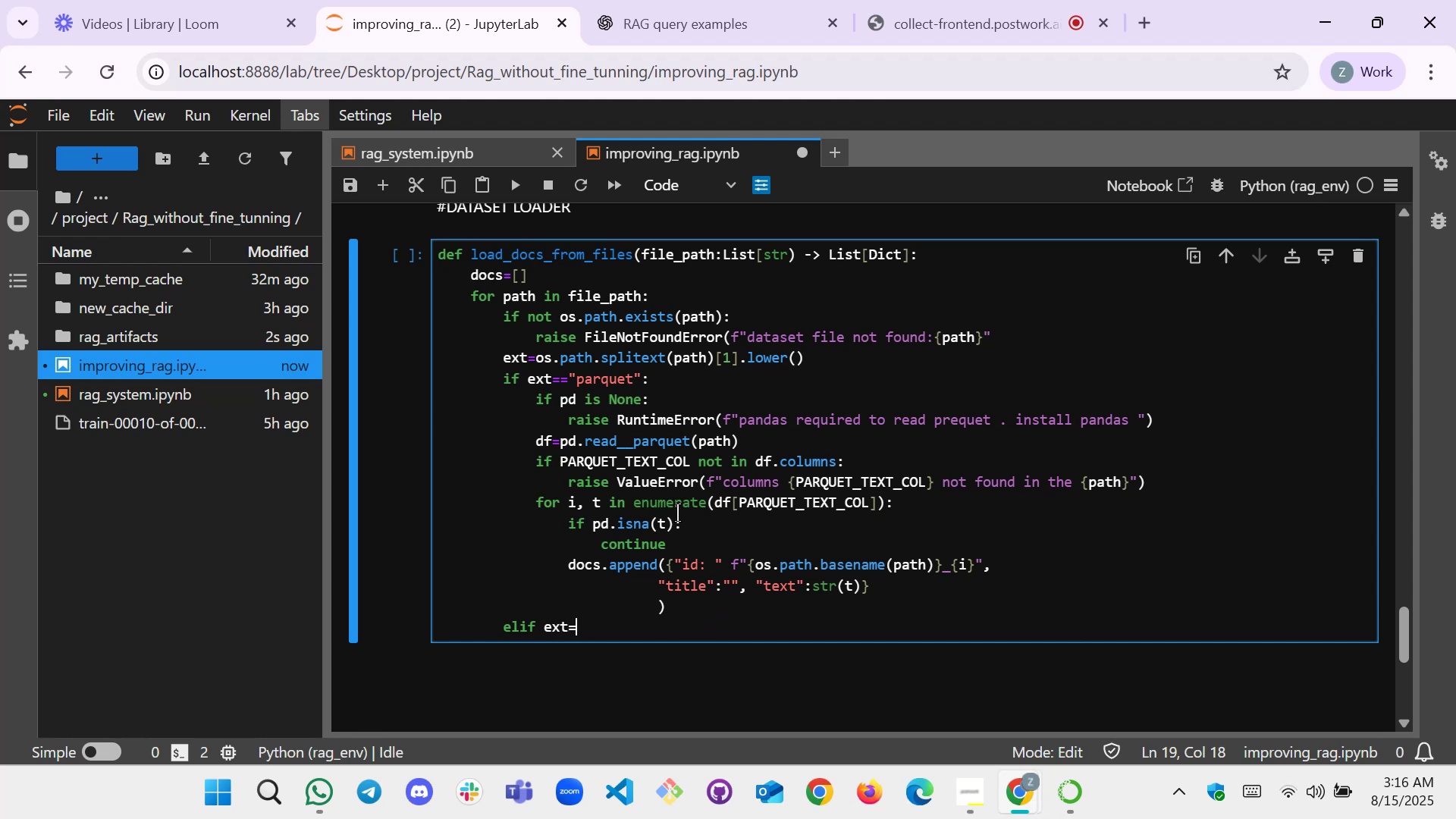 
type(json)
key(Backspace)
key(Backspace)
key(Backspace)
key(Backspace)
key(Backspace)
type(==::)
key(Backspace)
key(Backspace)
type("")
 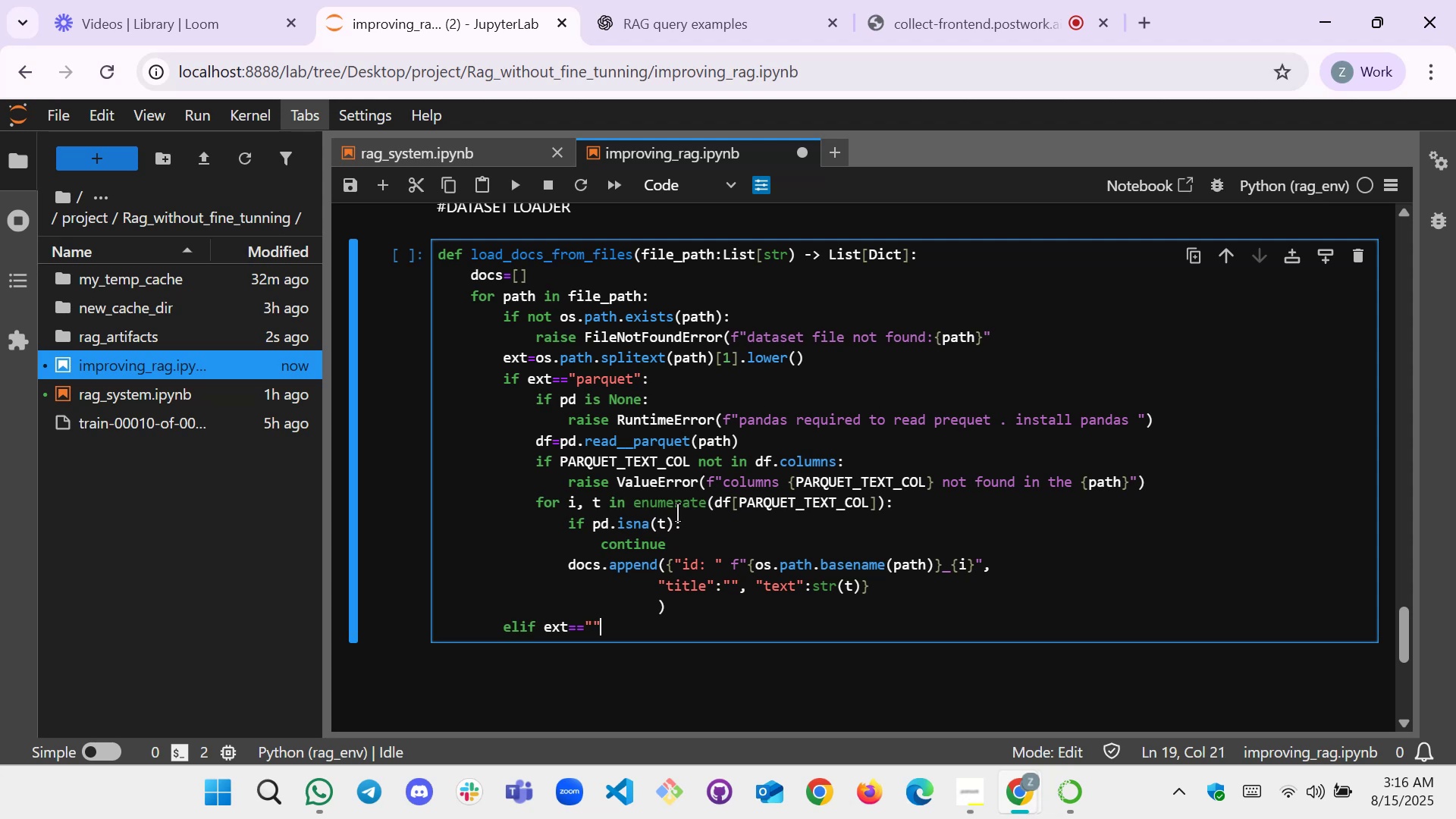 
key(ArrowLeft)
 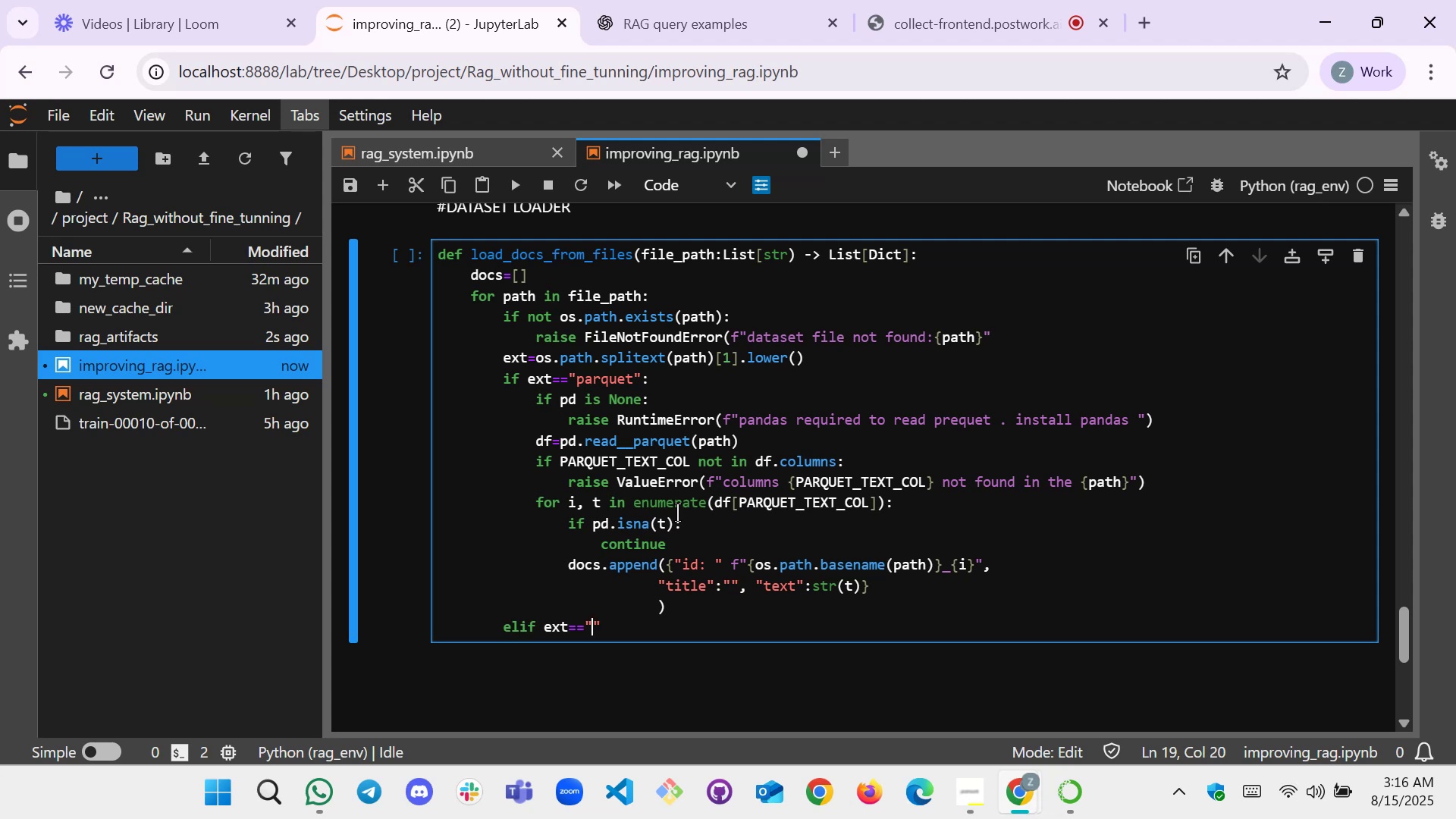 
type(.json)
 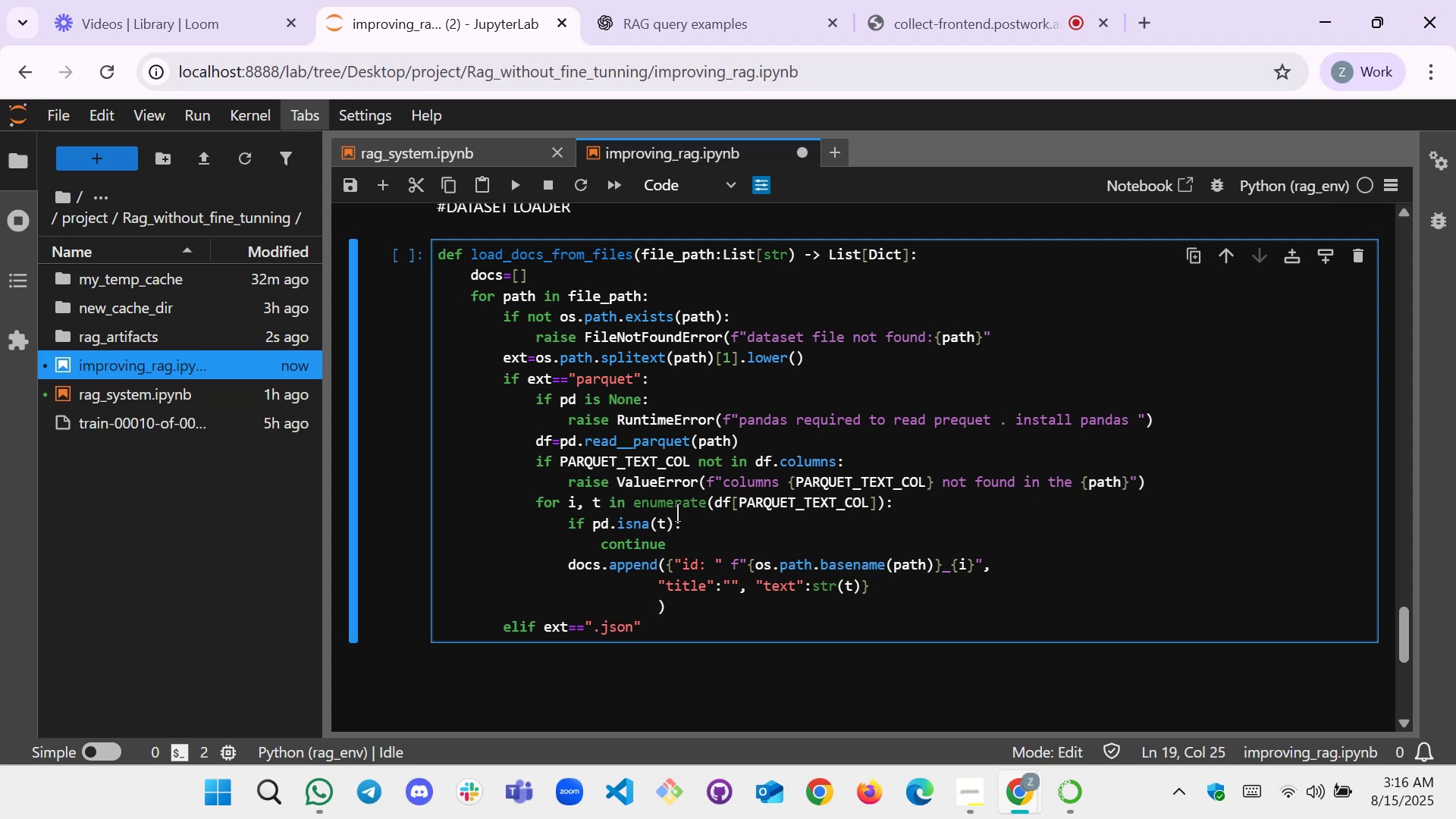 
key(L)
 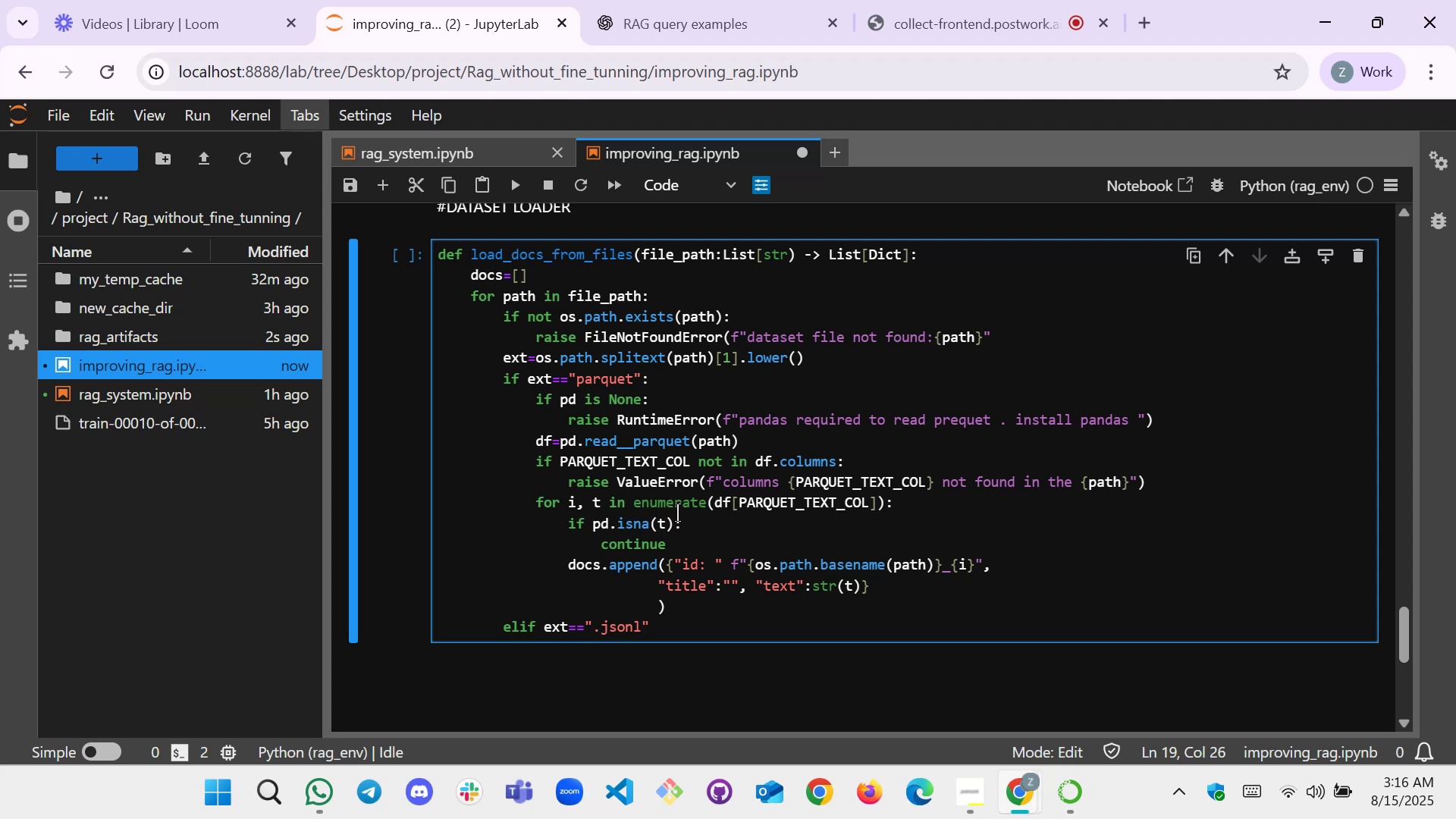 
key(ArrowRight)
 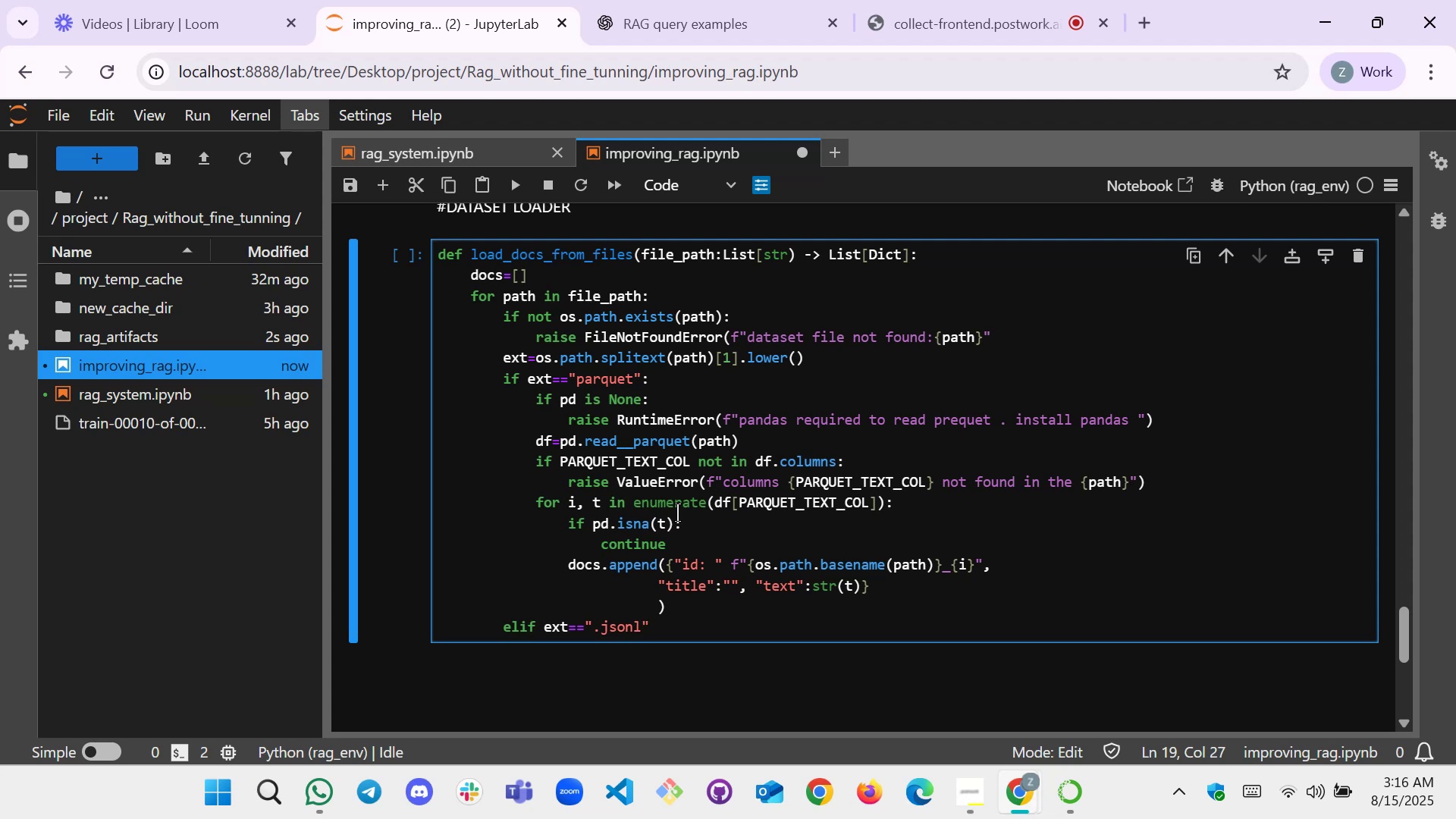 
key(Shift+Semicolon)
 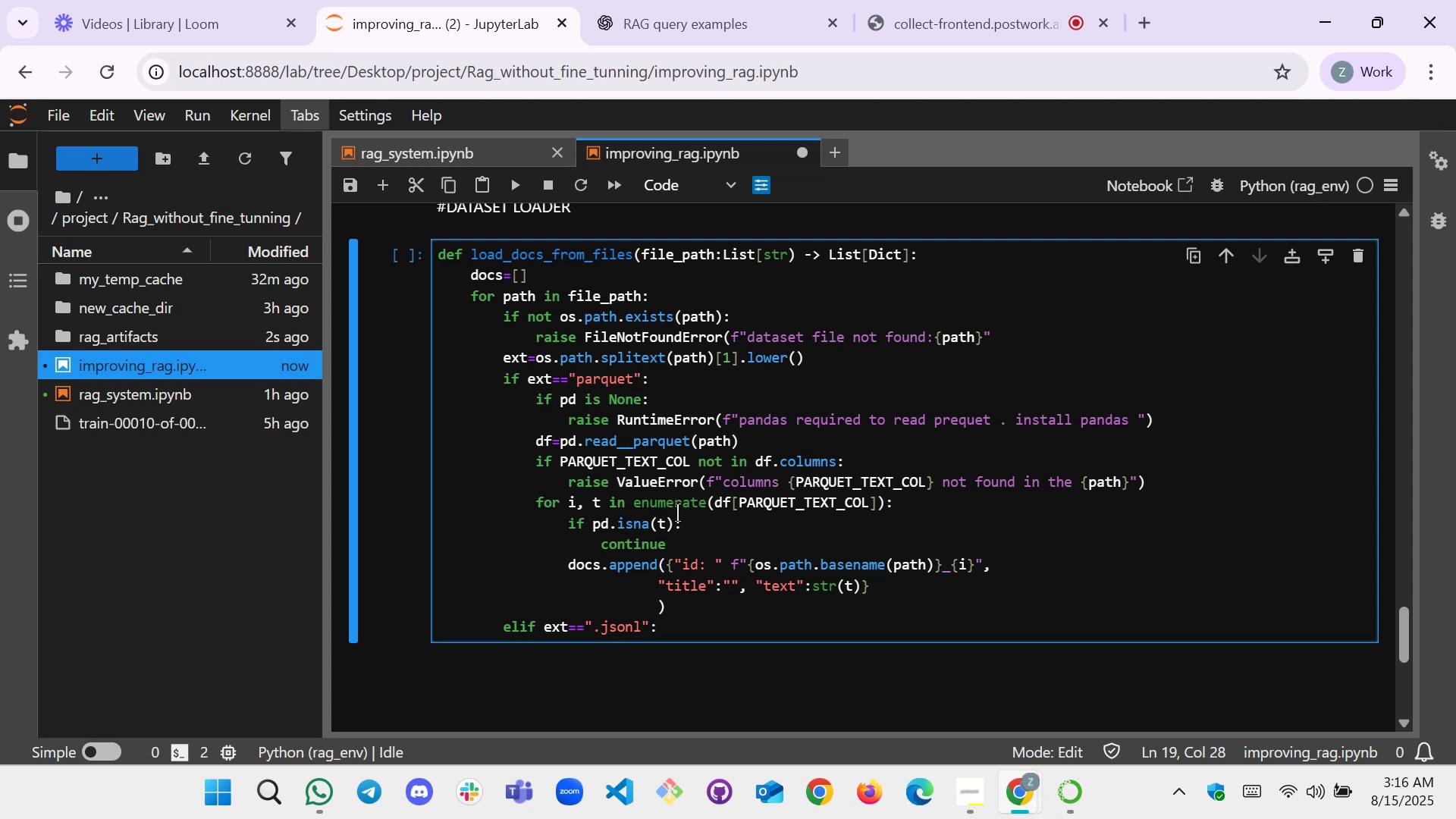 
key(Enter)
 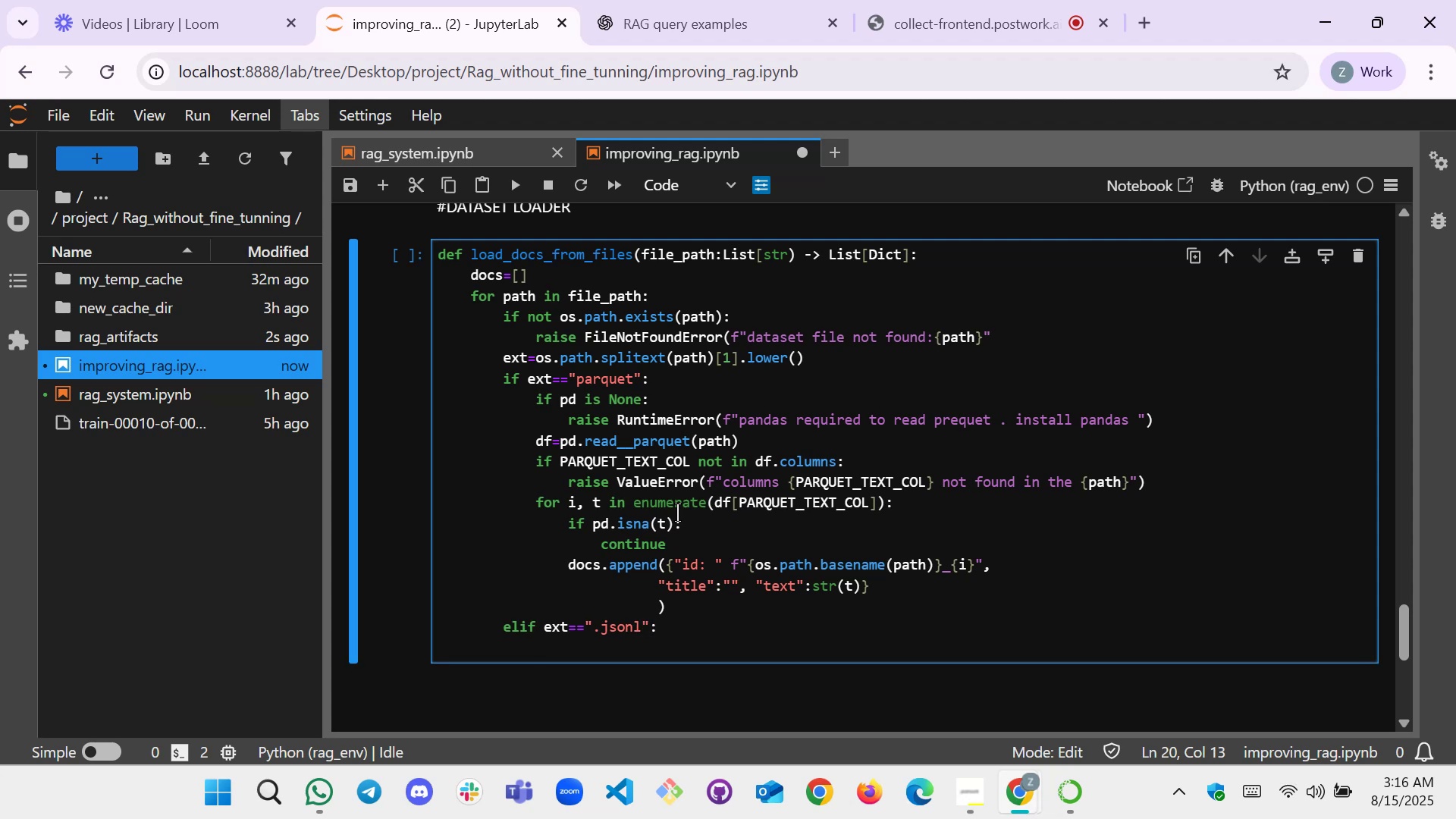 
type(with open())
 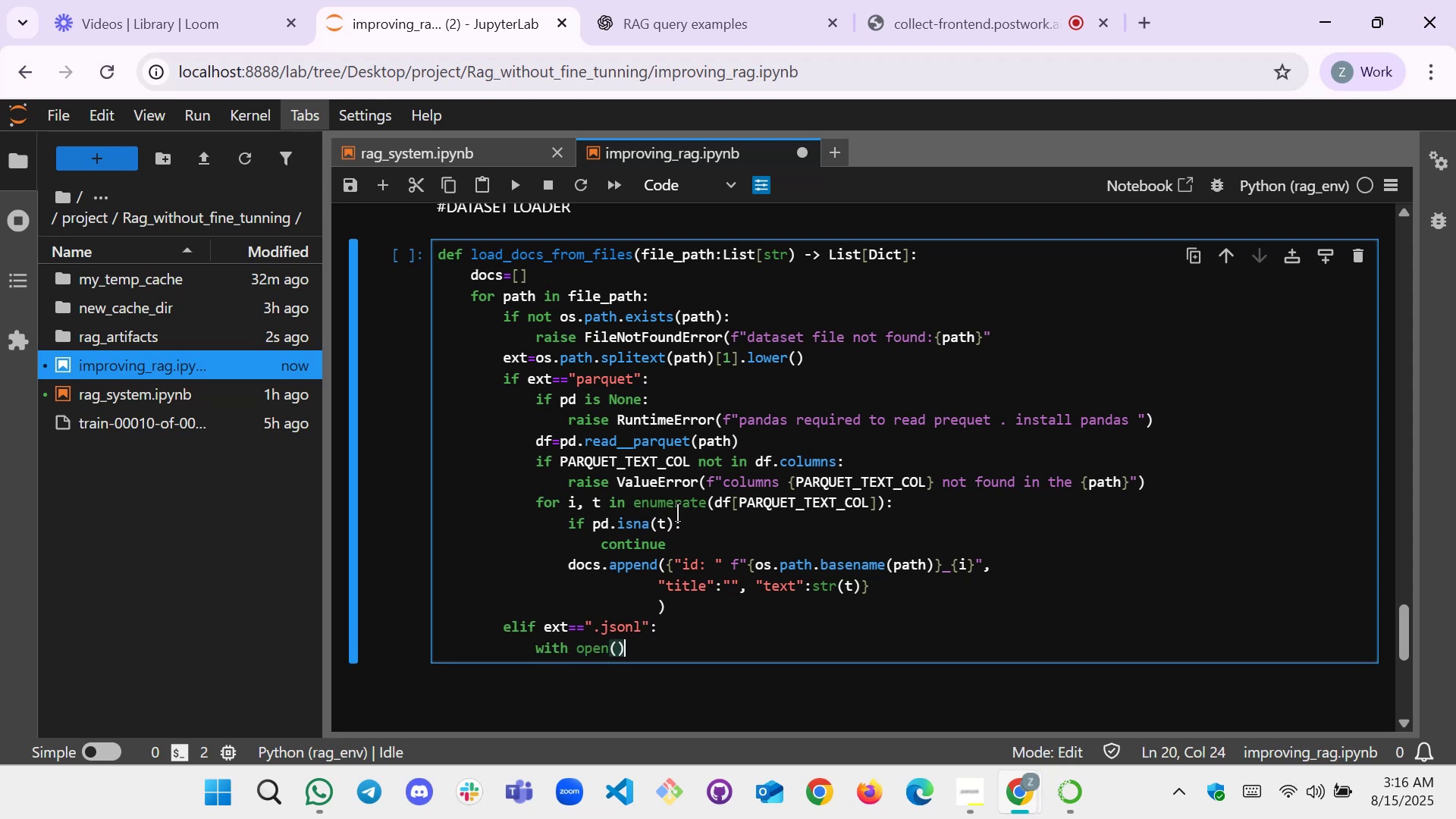 
 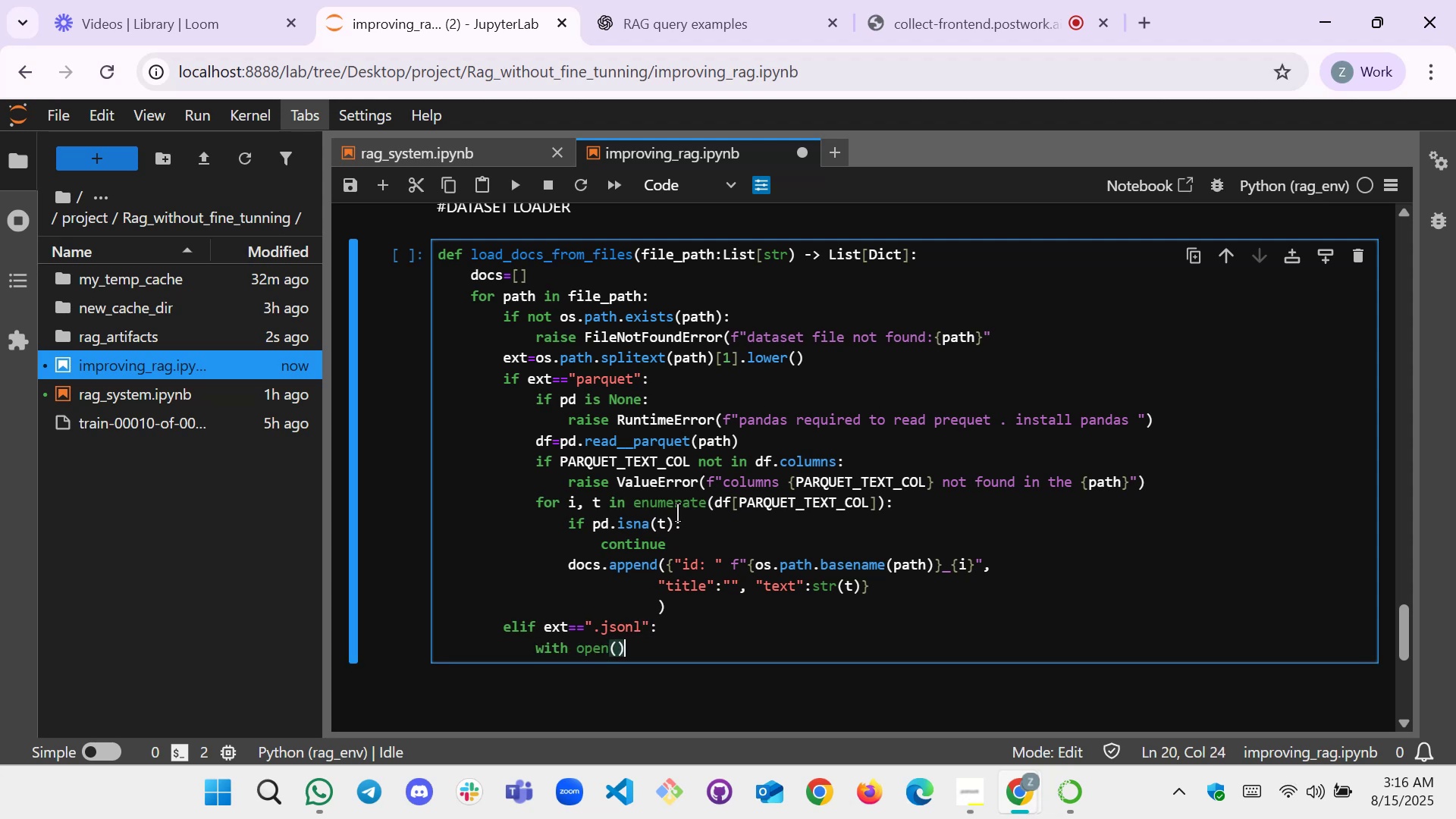 
key(Control+ControlRight)
 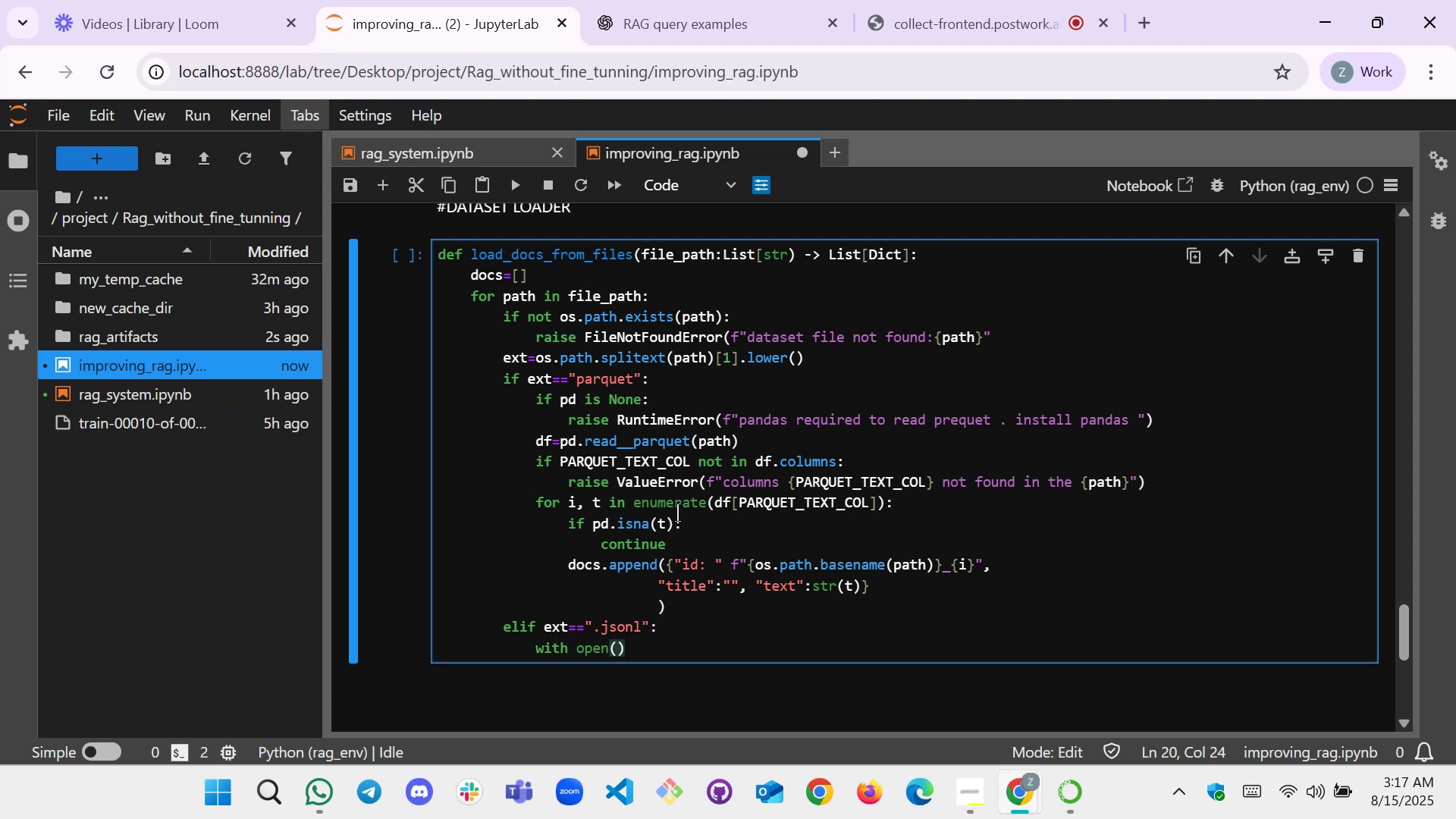 
key(ArrowLeft)
 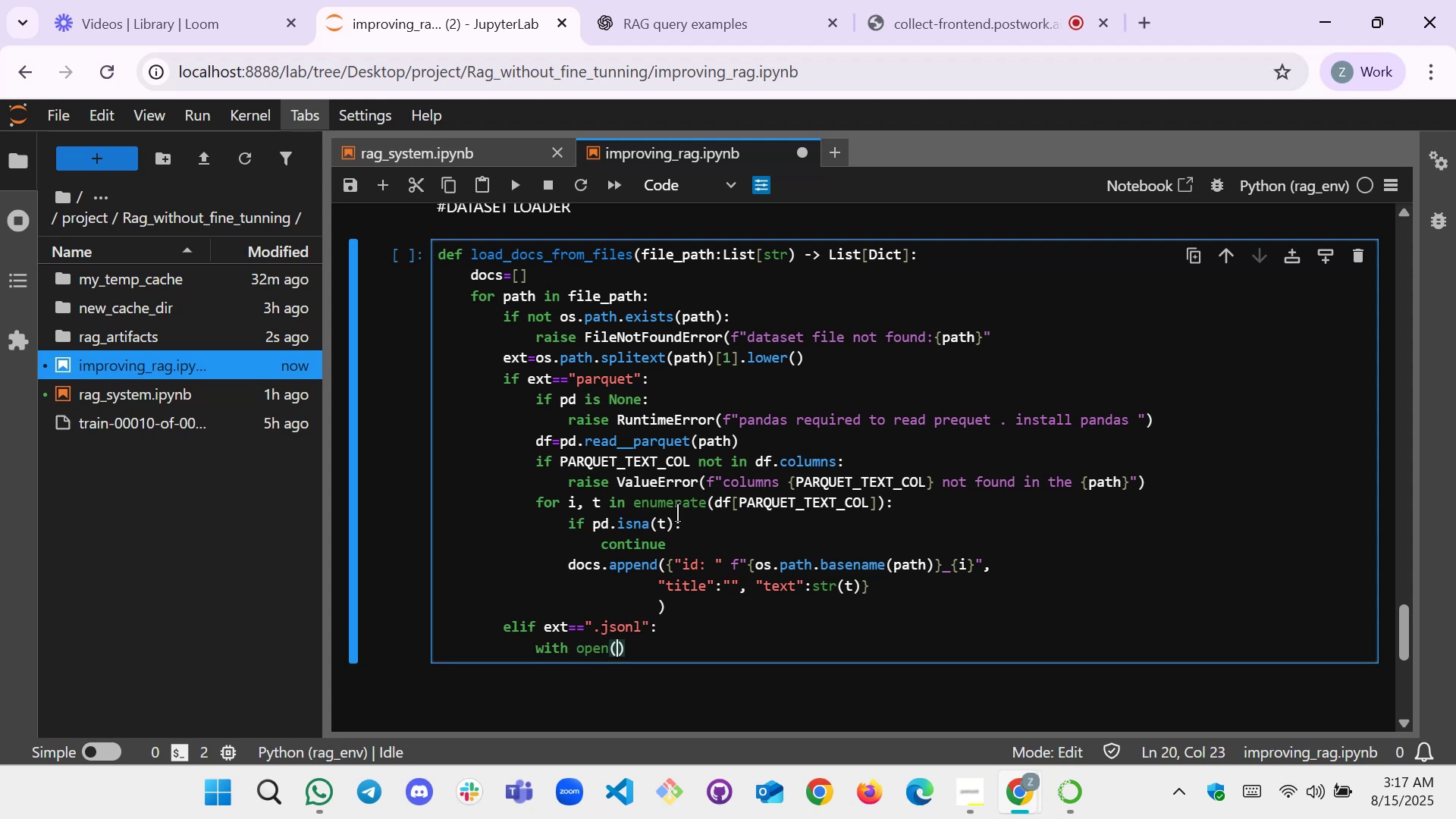 
key(Shift+Quote)
 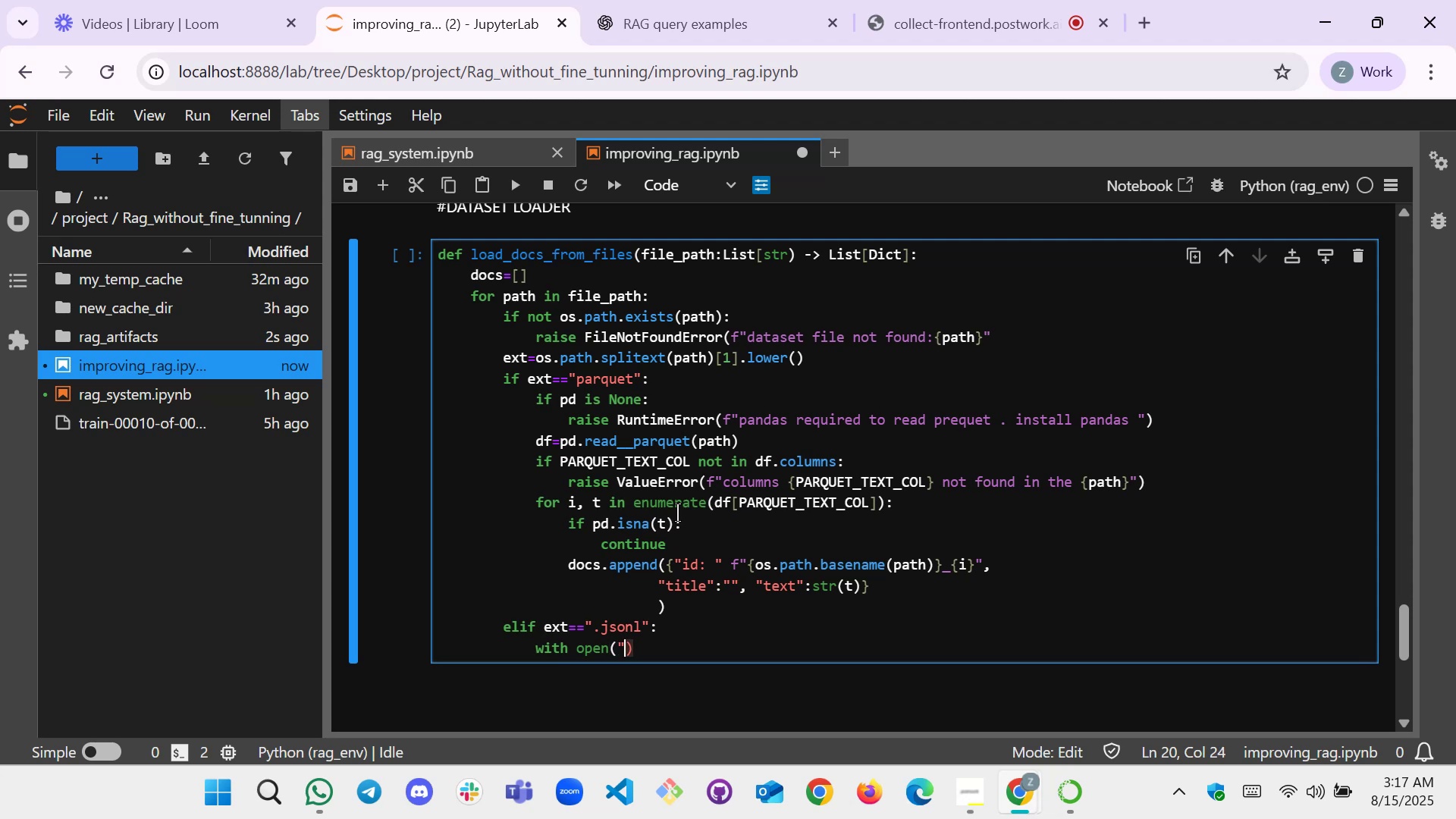 
key(Shift+Quote)
 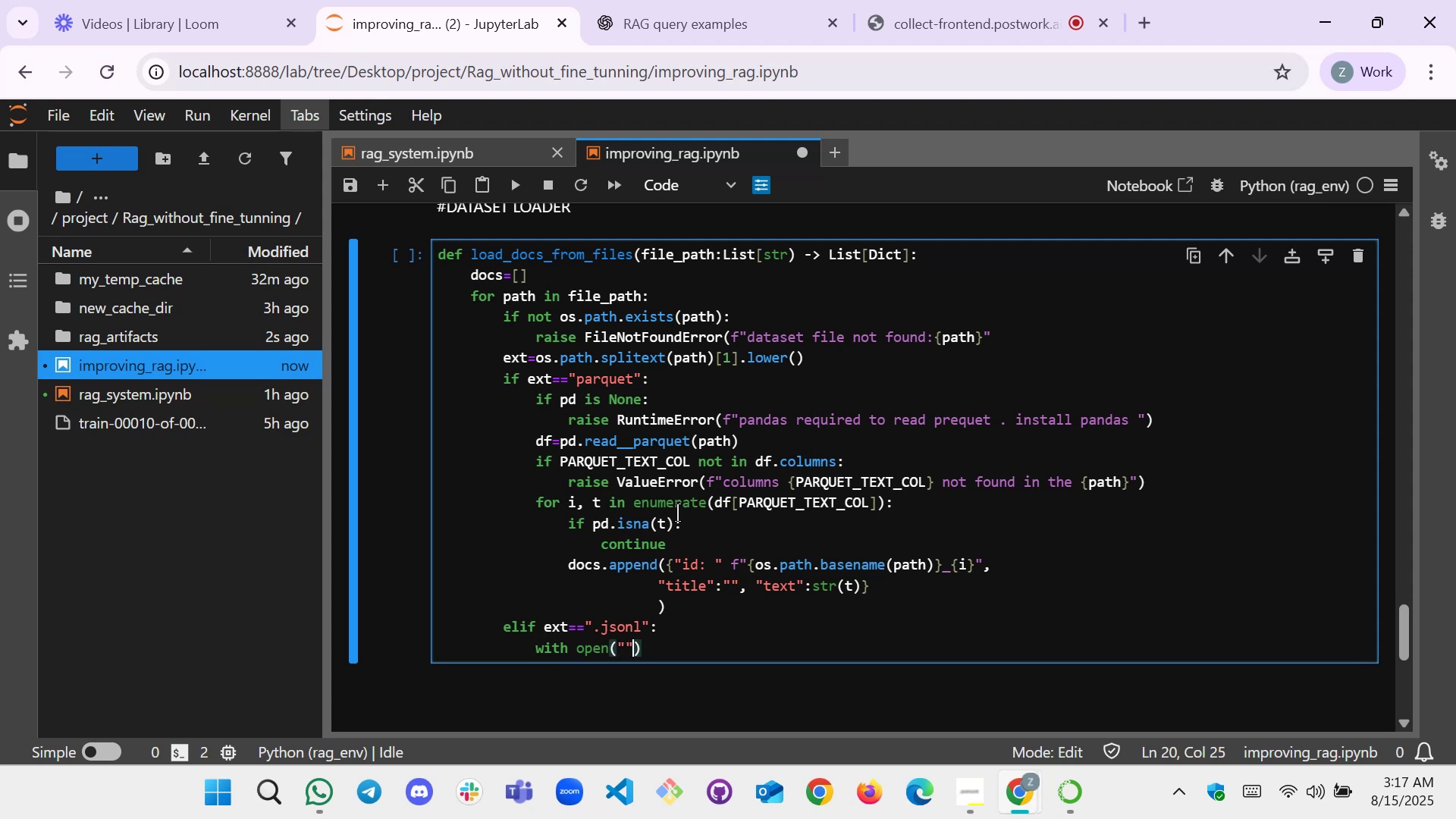 
key(ArrowLeft)
 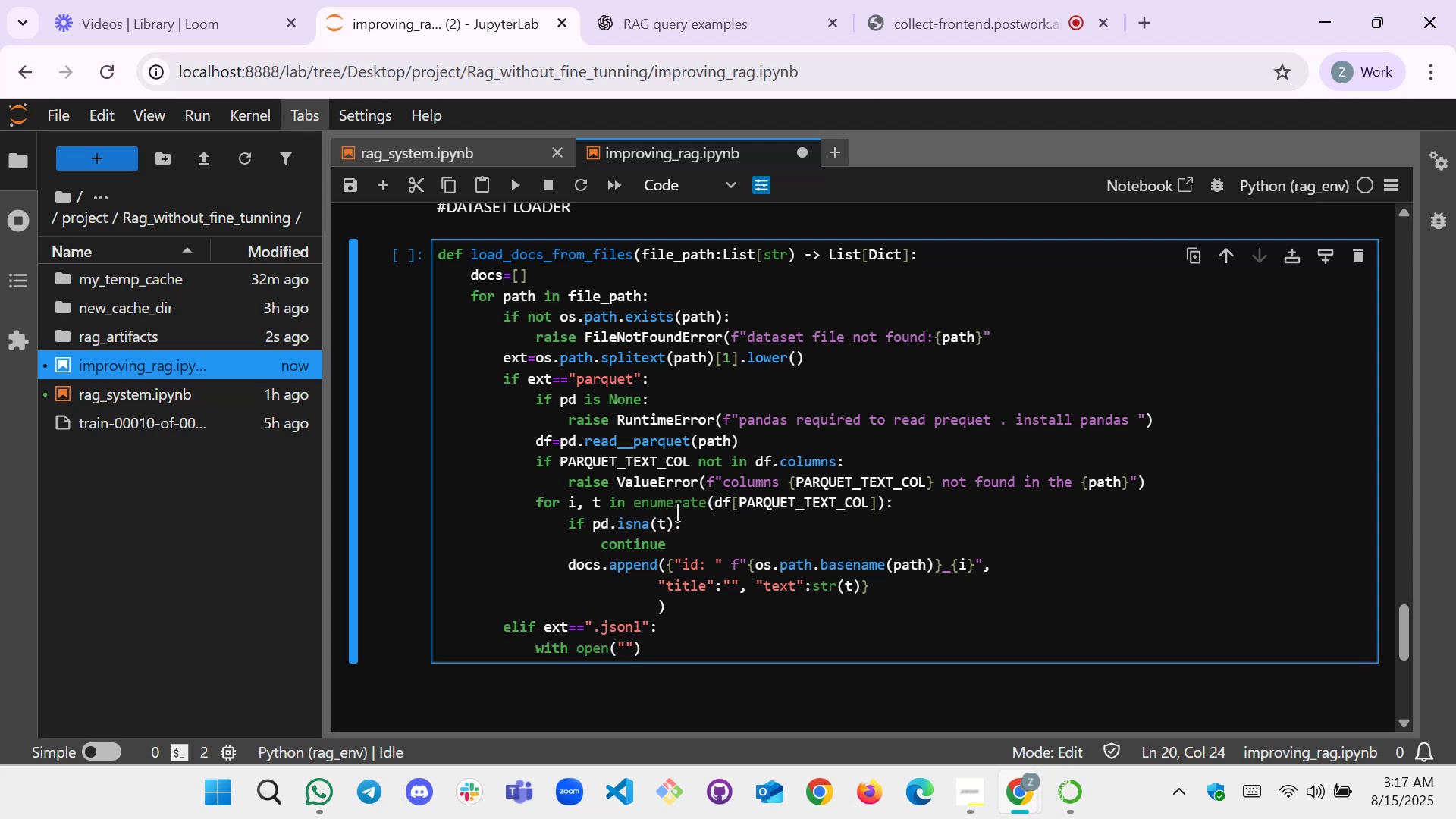 
type(.jo)
key(Backspace)
type(son1)
key(Backspace)
type(l)
 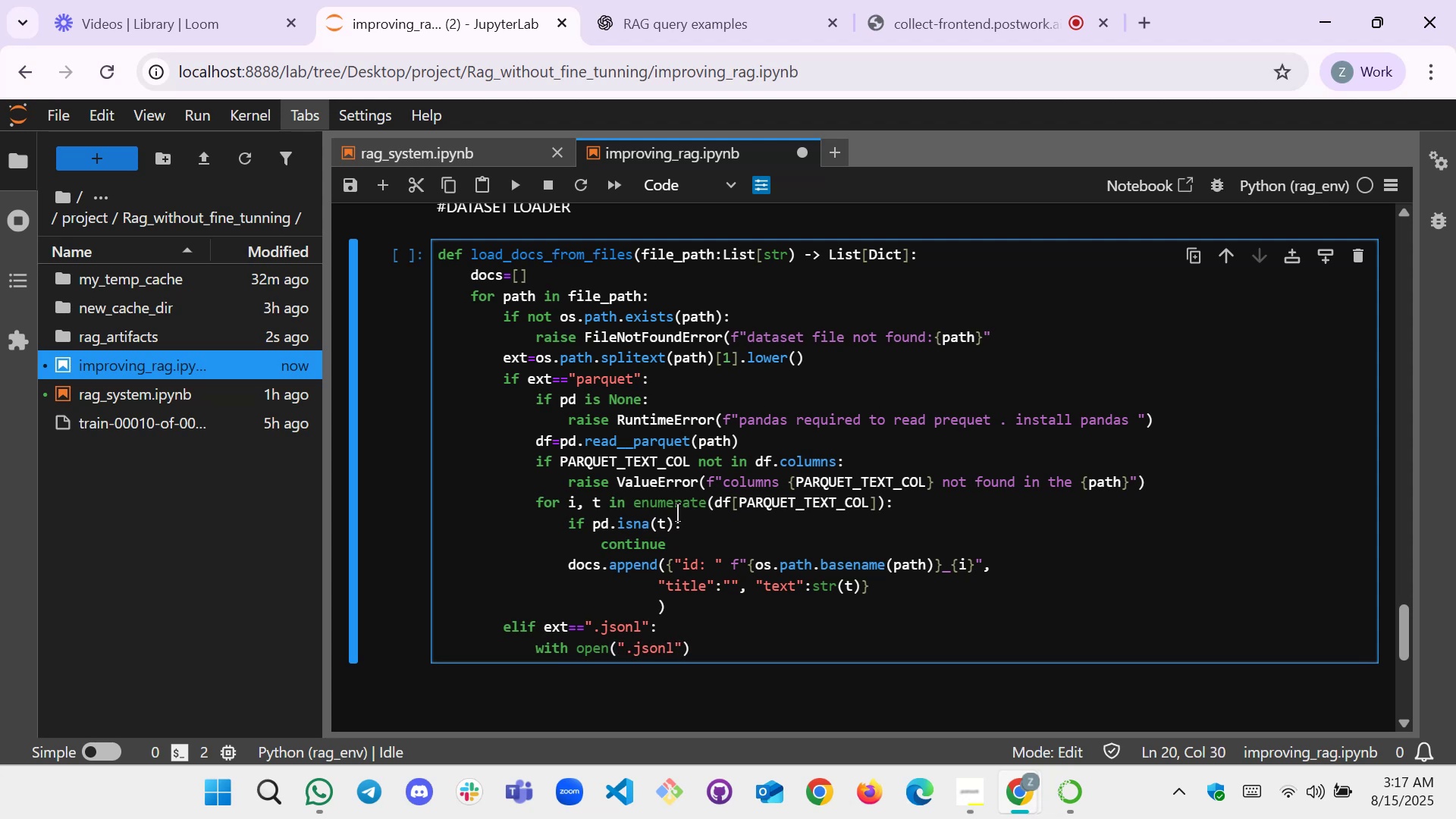 
key(ArrowRight)
 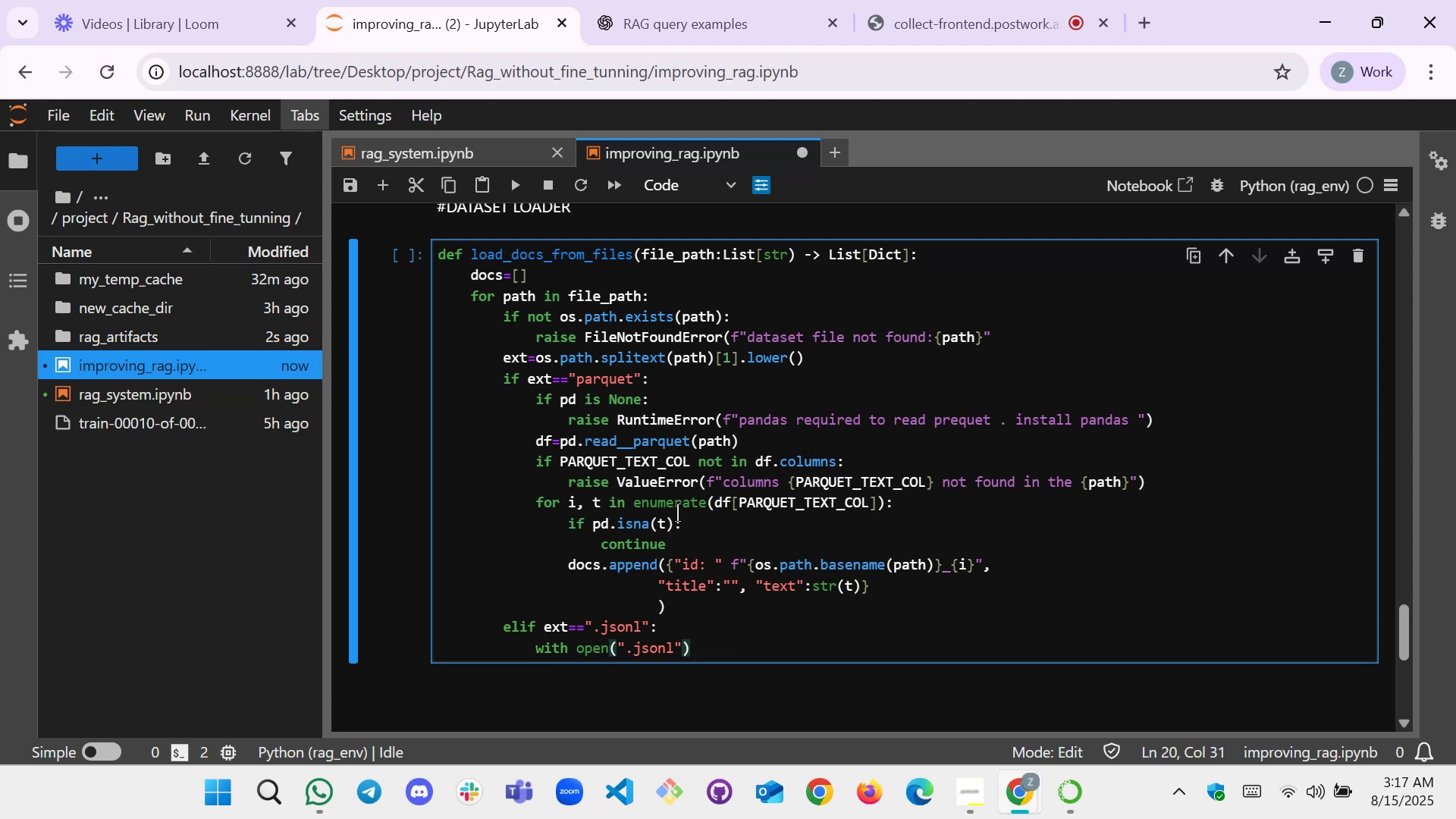 
key(Shift+Semicolon)
 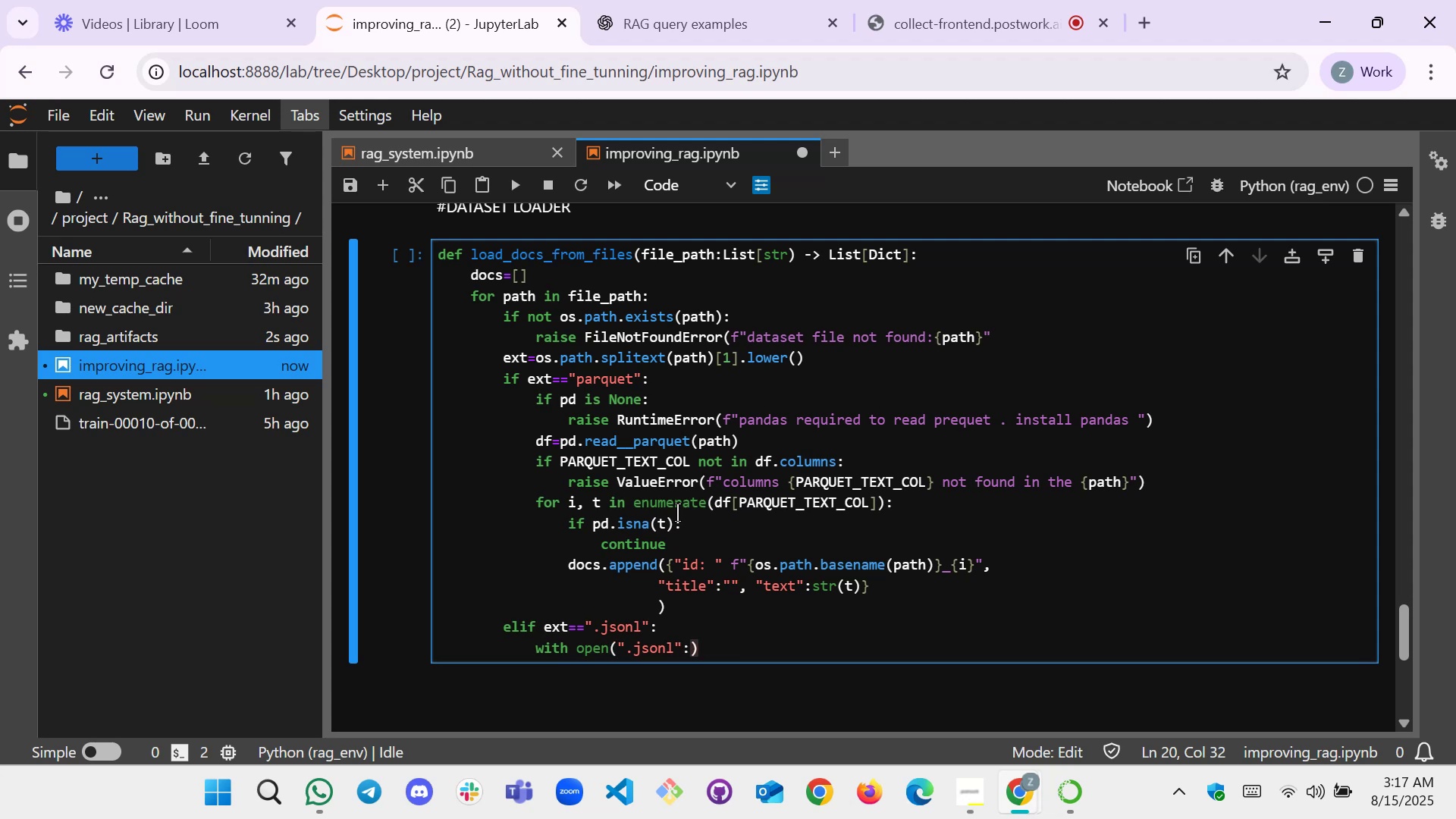 
key(Backspace)
 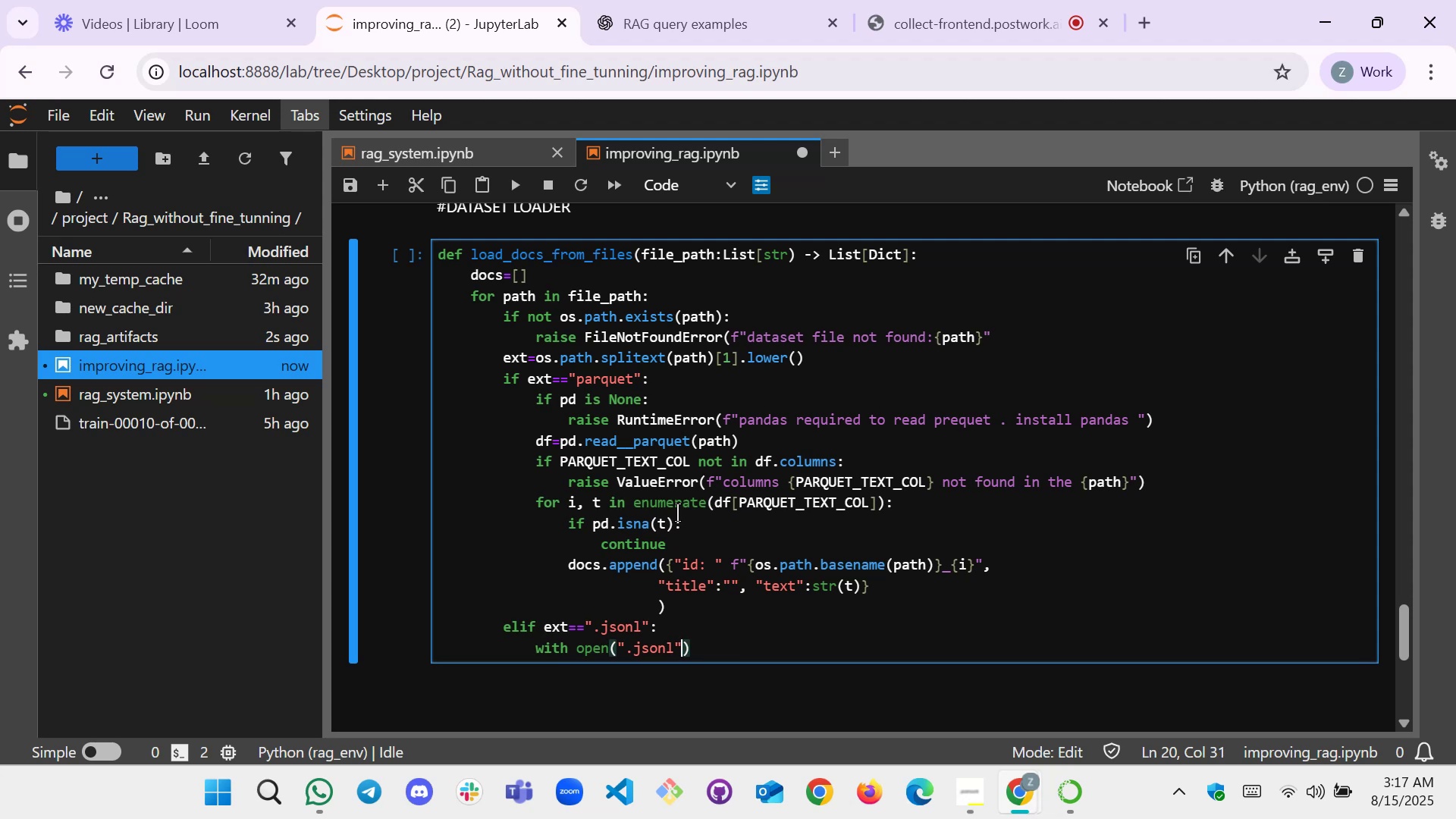 
key(Comma)
 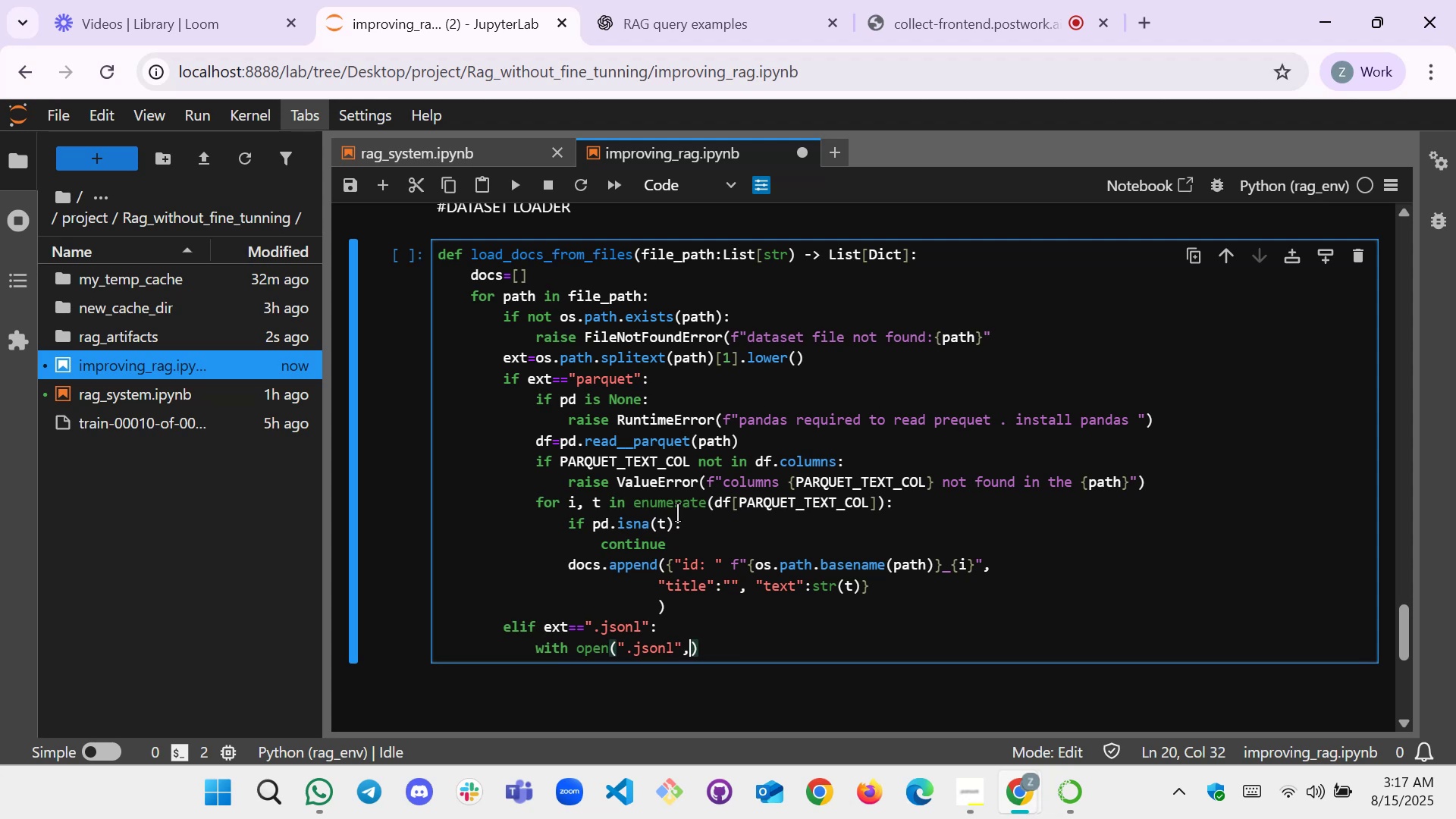 
key(Space)
 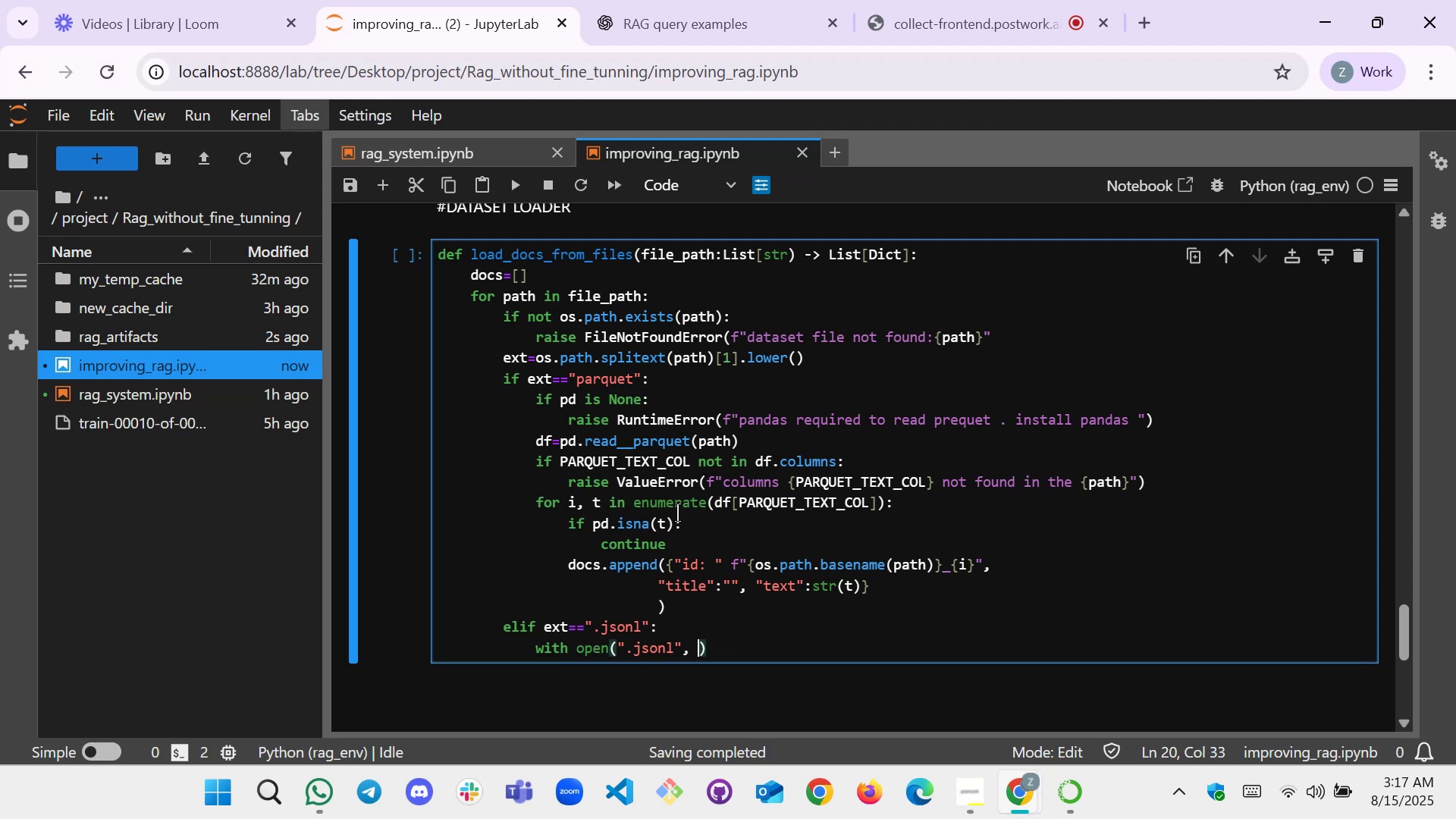 
key(R)
 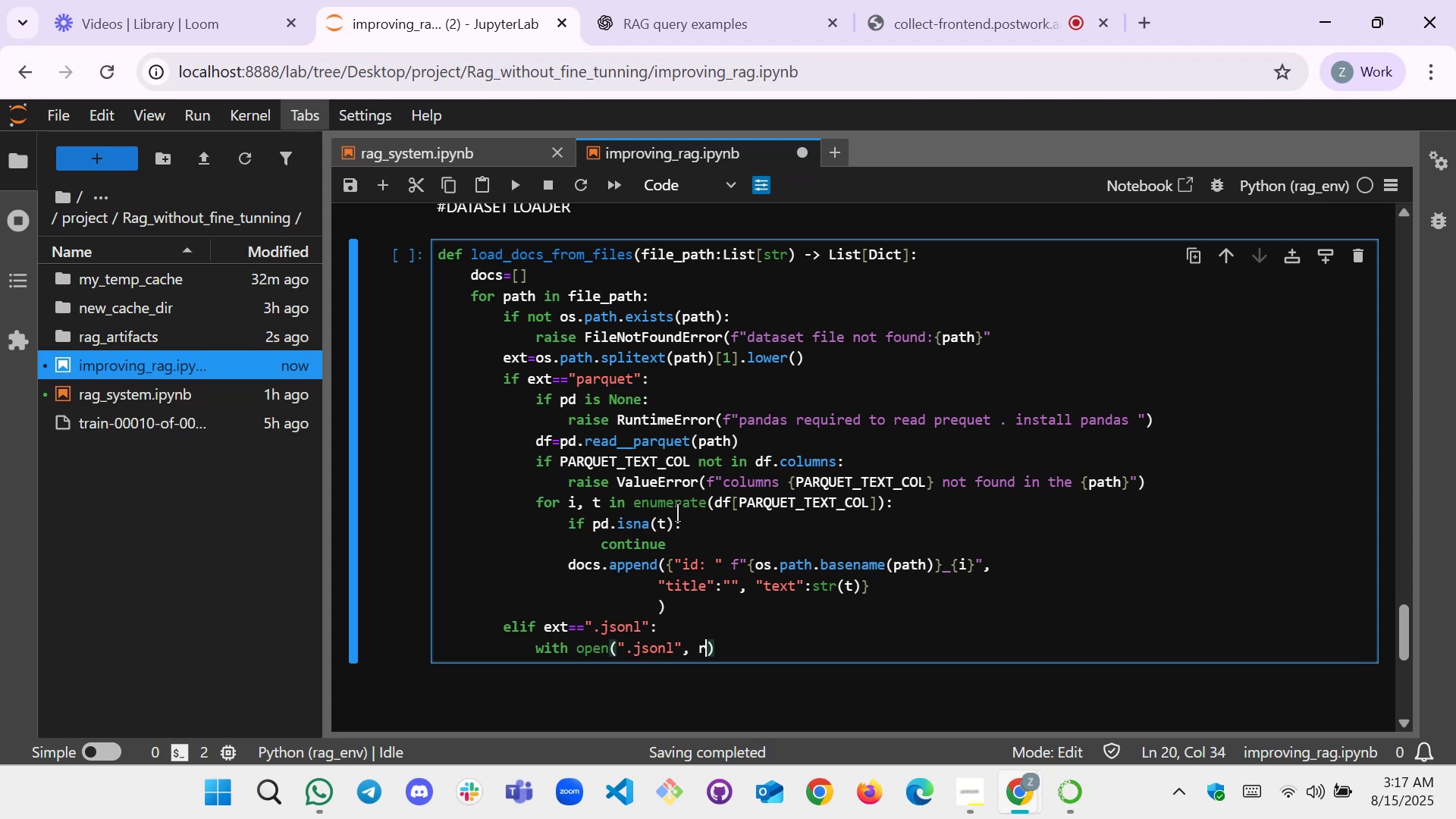 
key(Backspace)
 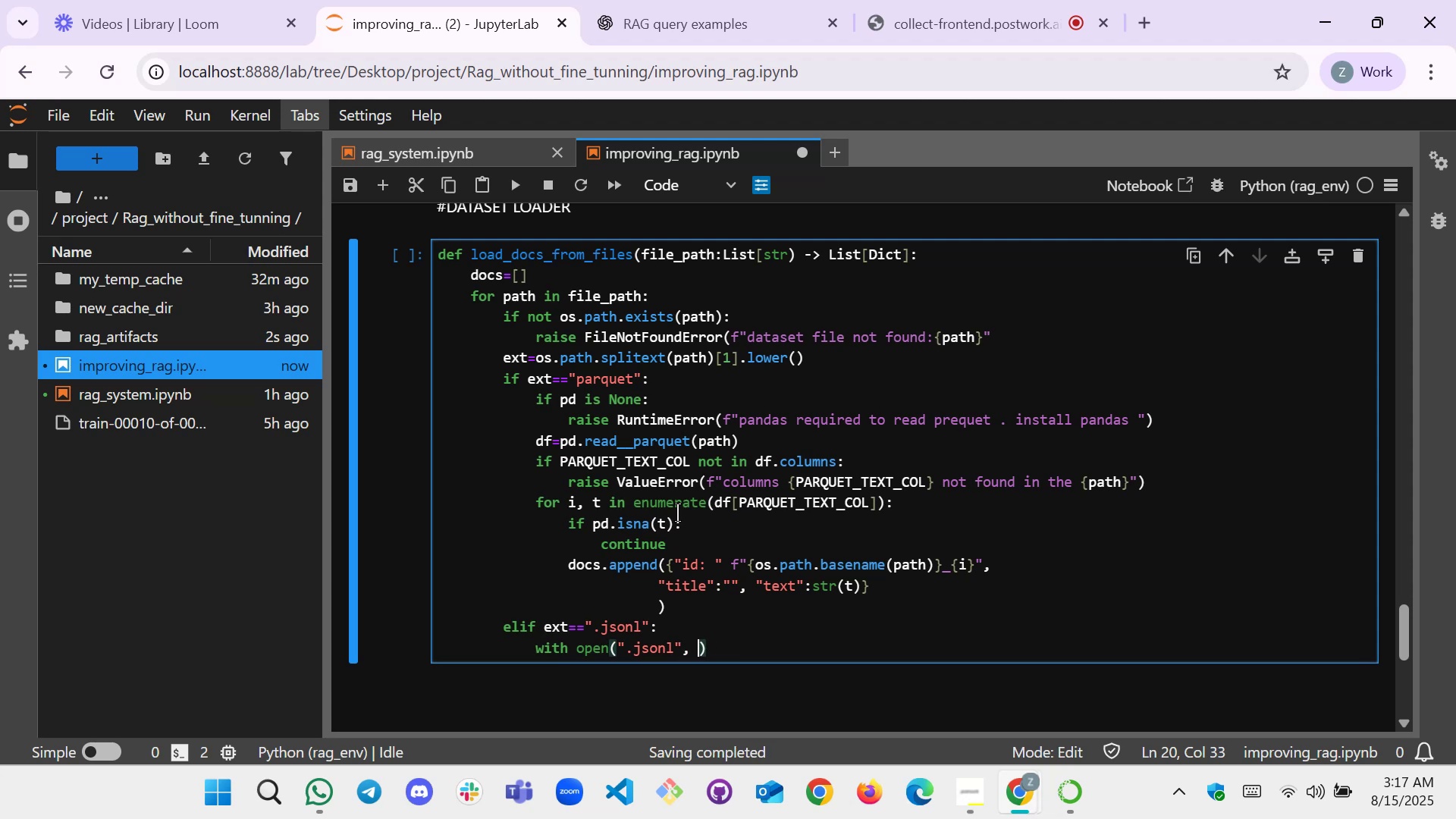 
key(Shift+Semicolon)
 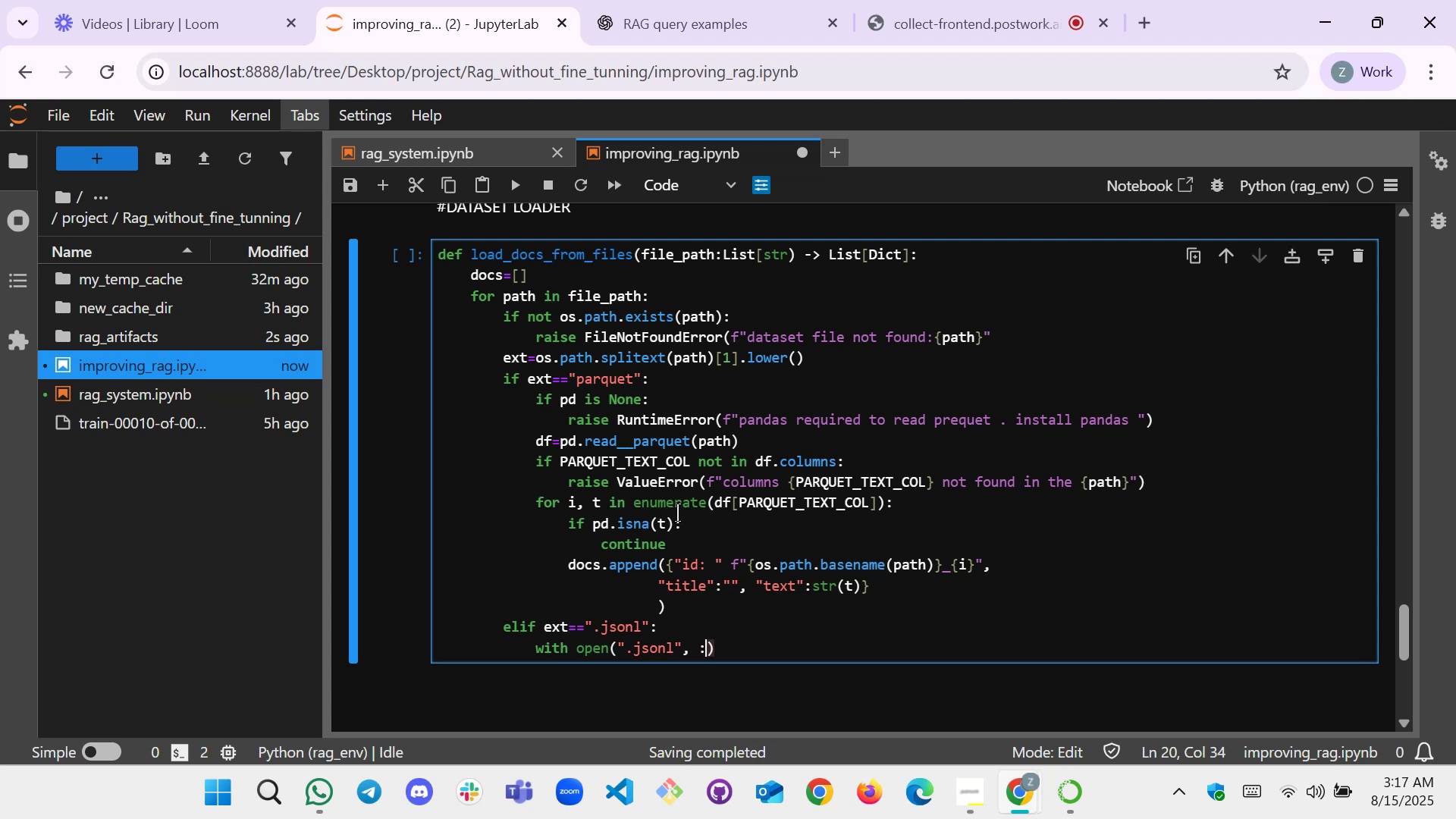 
key(Shift+Backspace)
 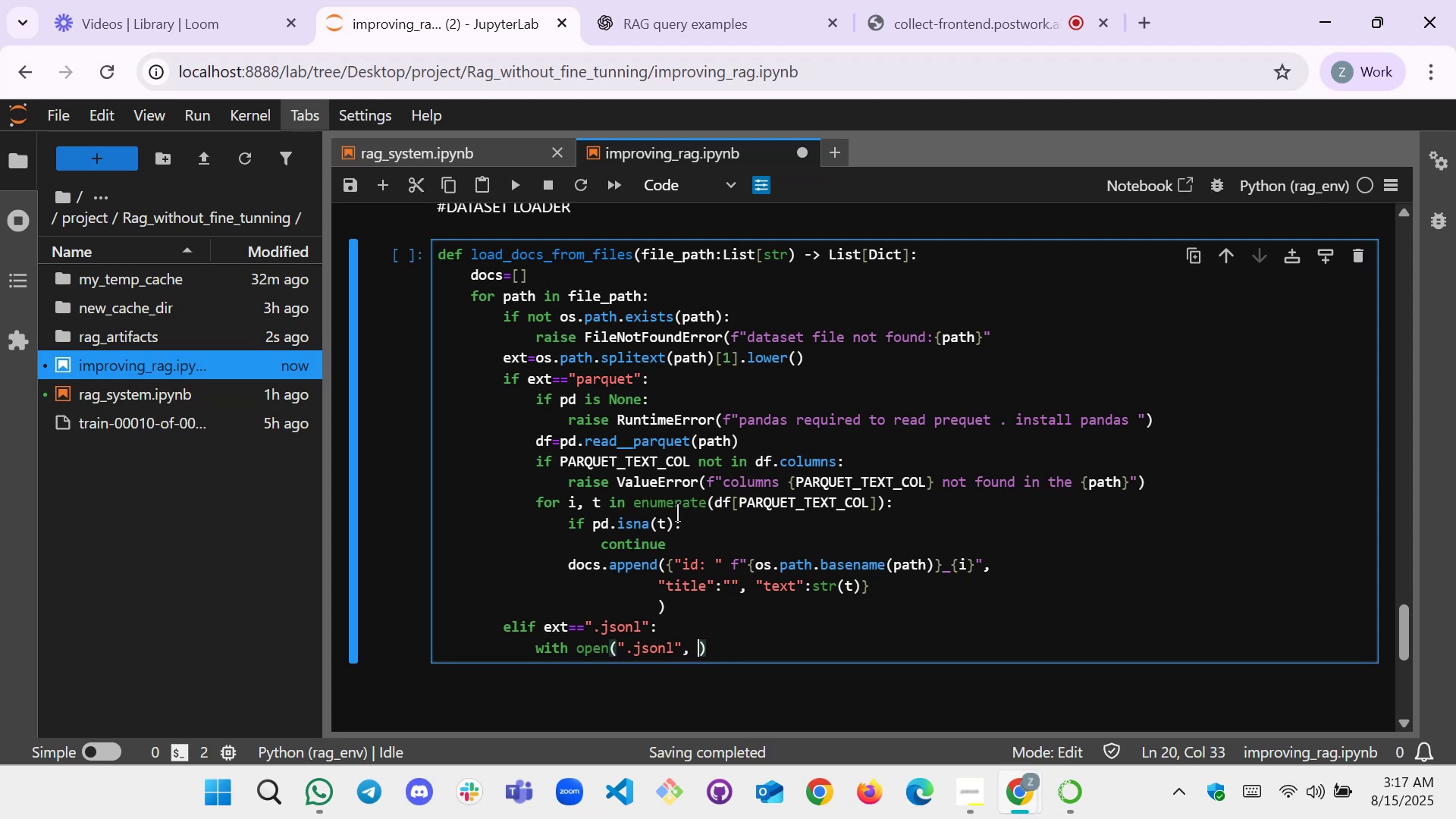 
key(Shift+Quote)
 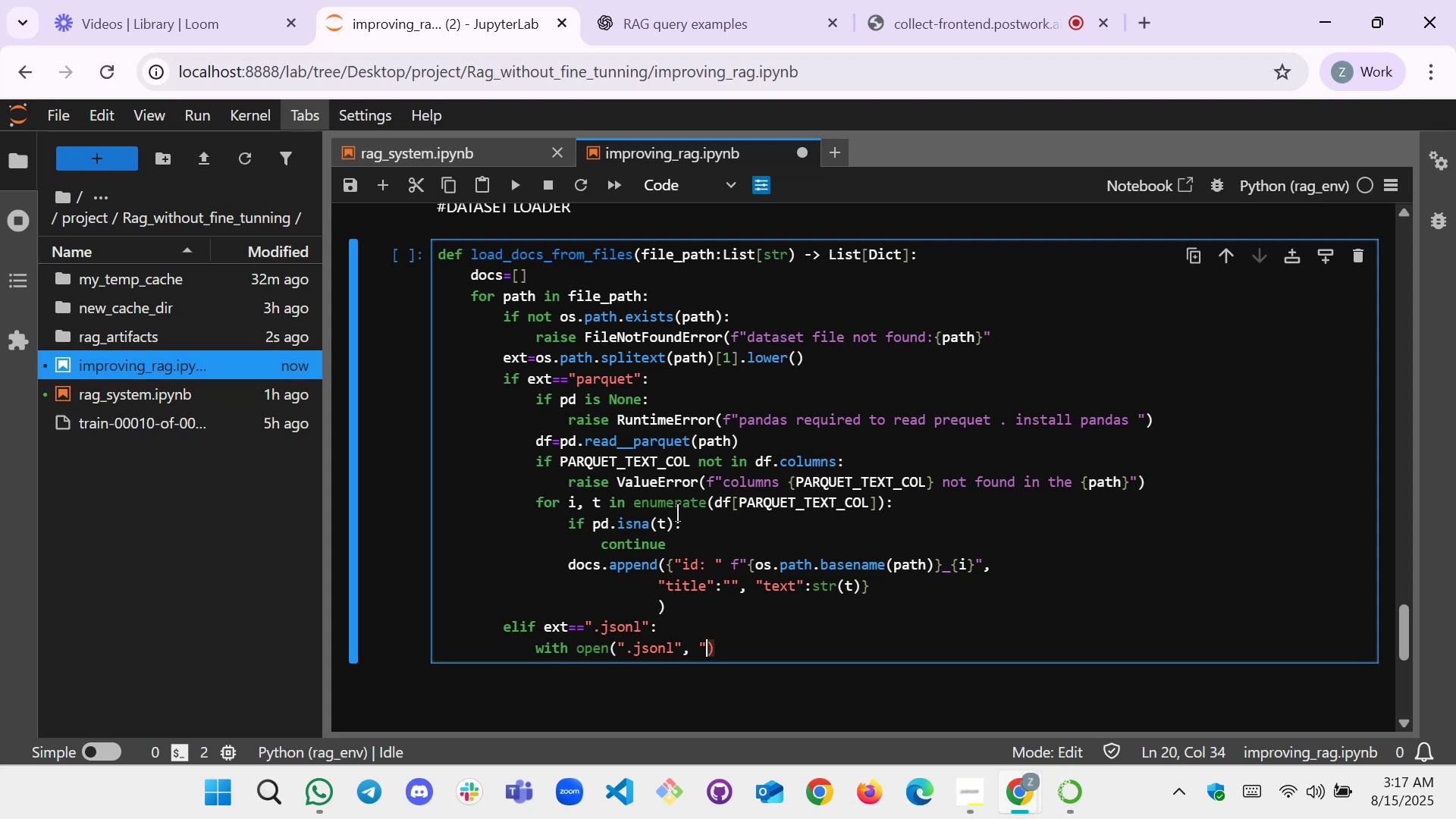 
key(Shift+Quote)
 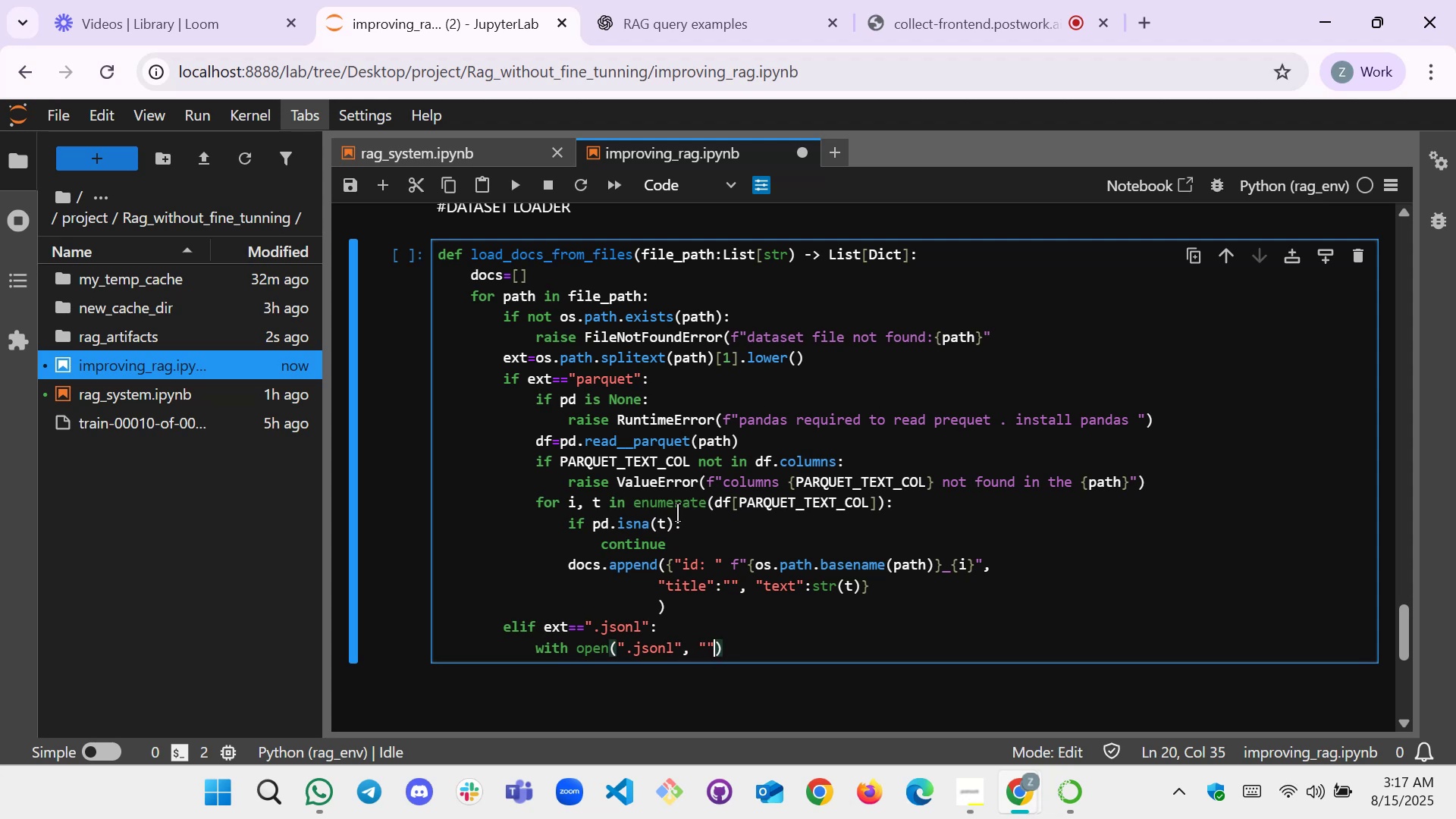 
key(ArrowLeft)
 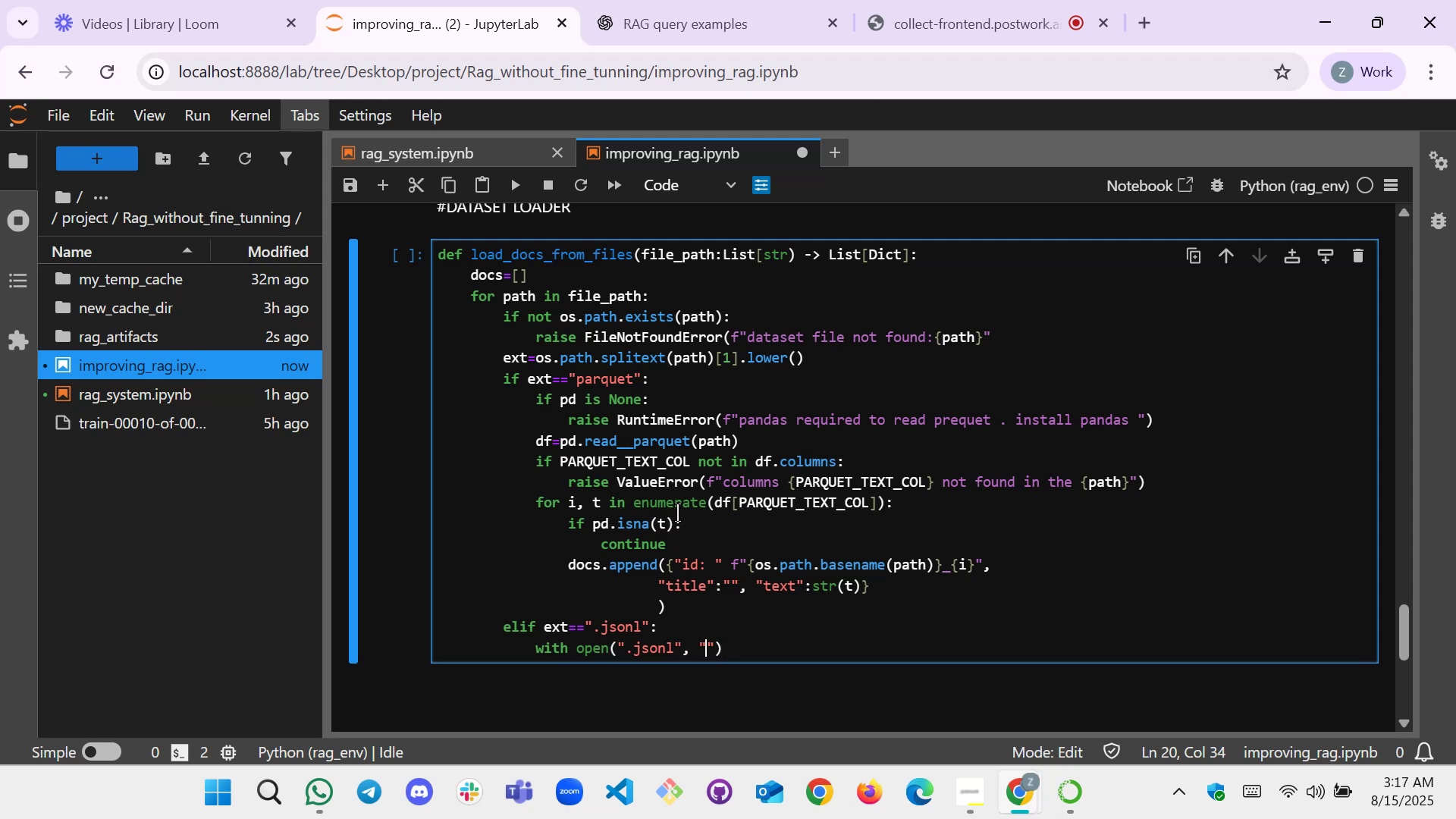 
key(R)
 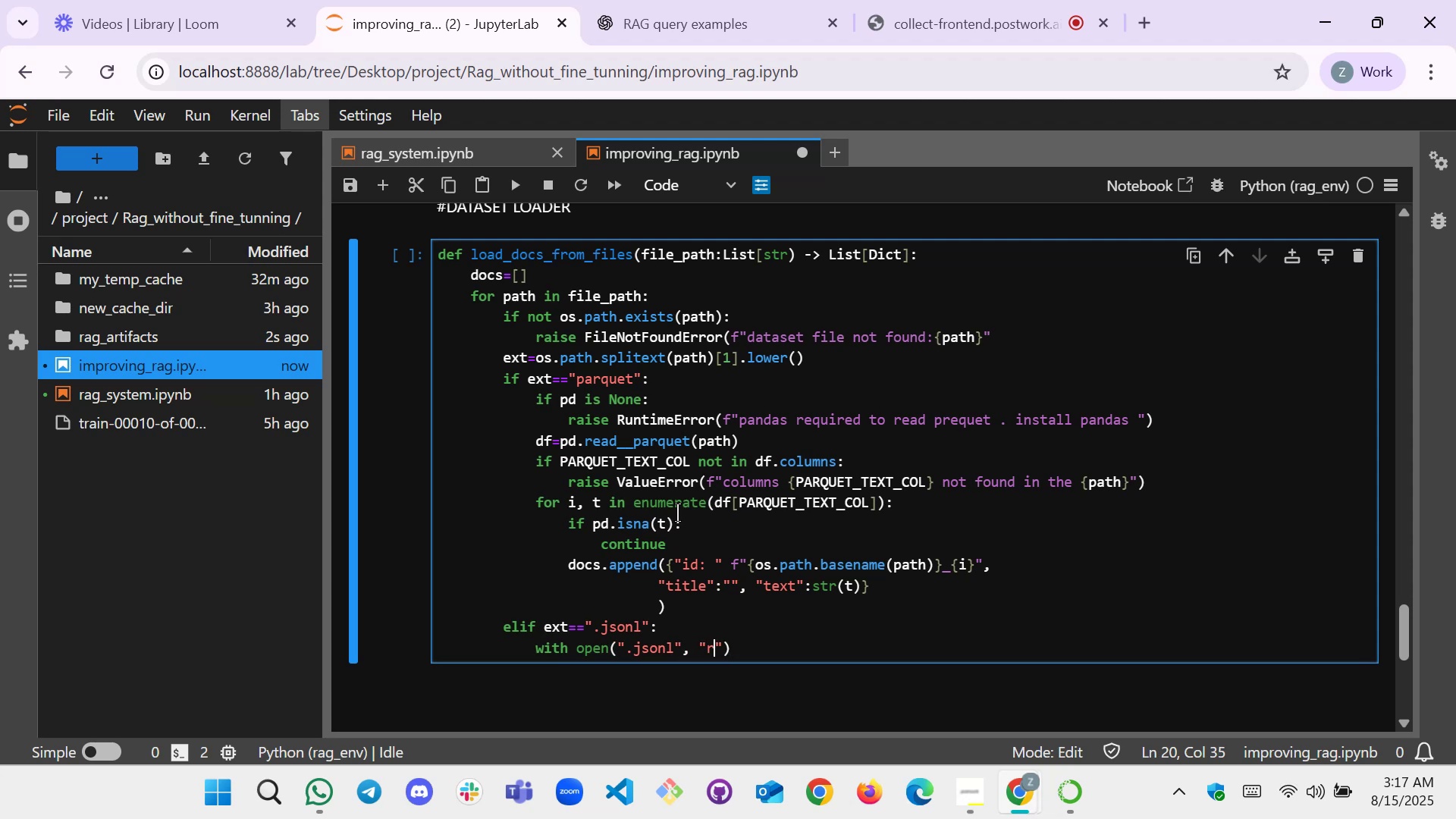 
key(ArrowRight)
 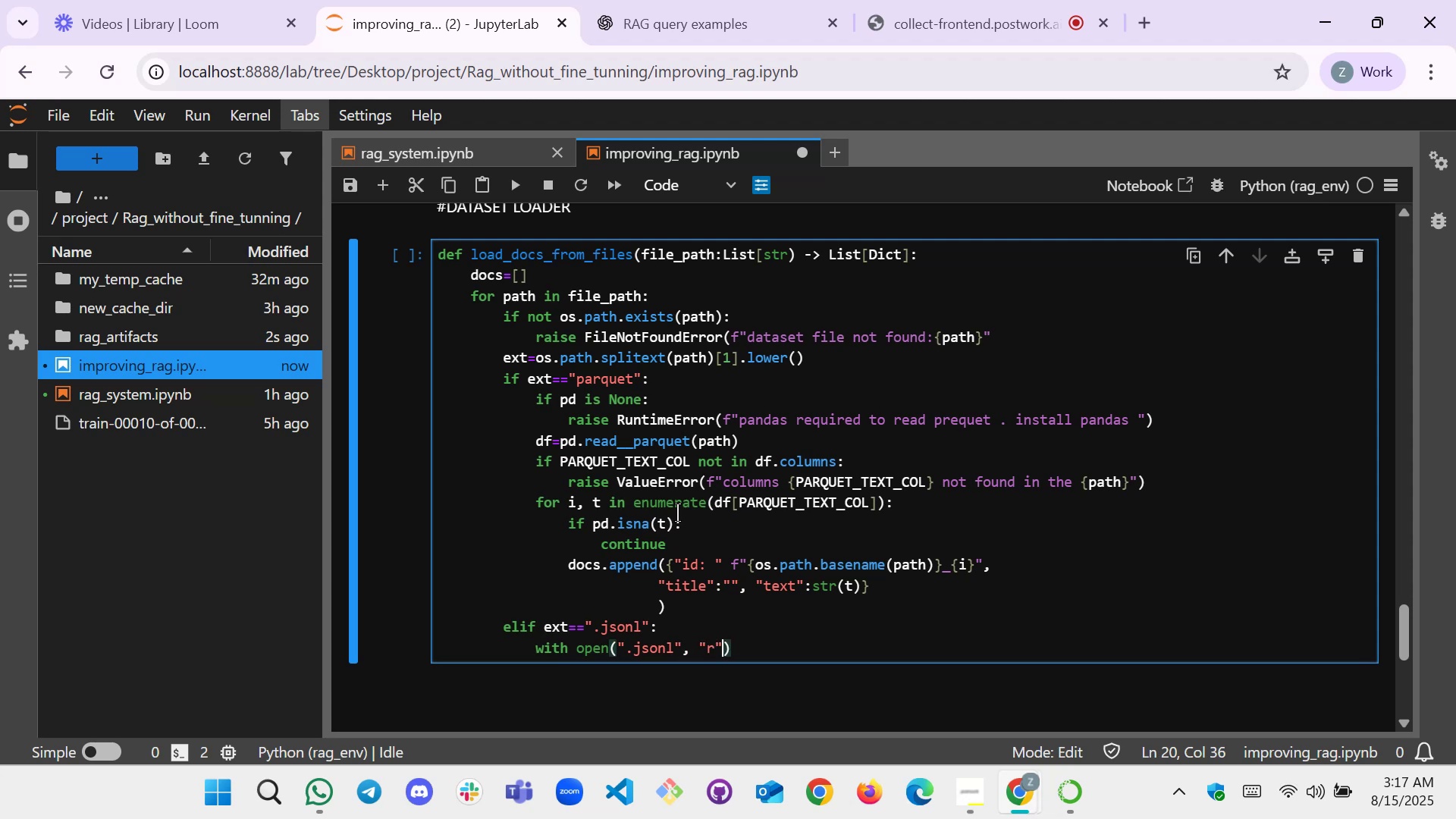 
key(ArrowRight)
 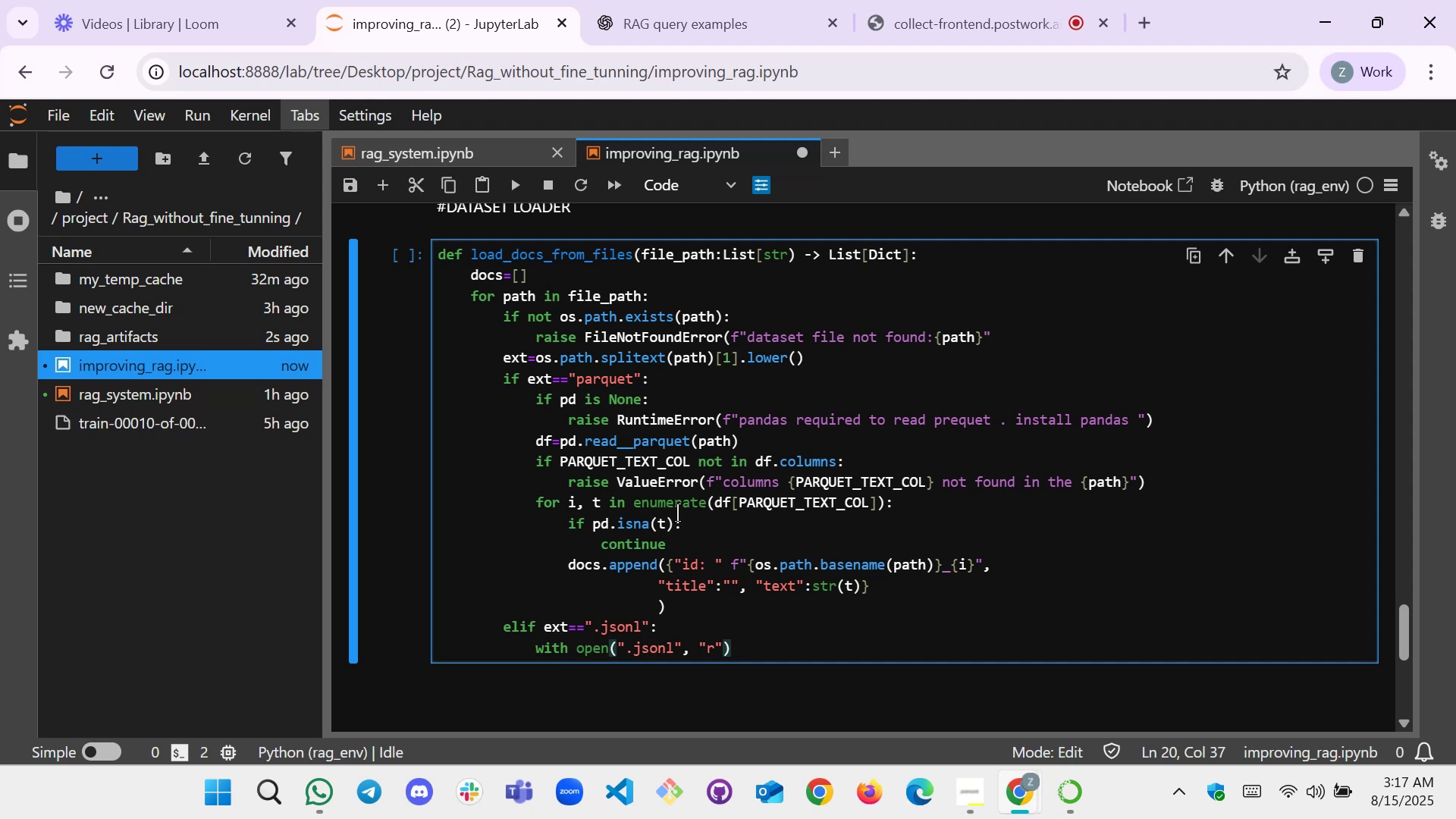 
key(ArrowLeft)
 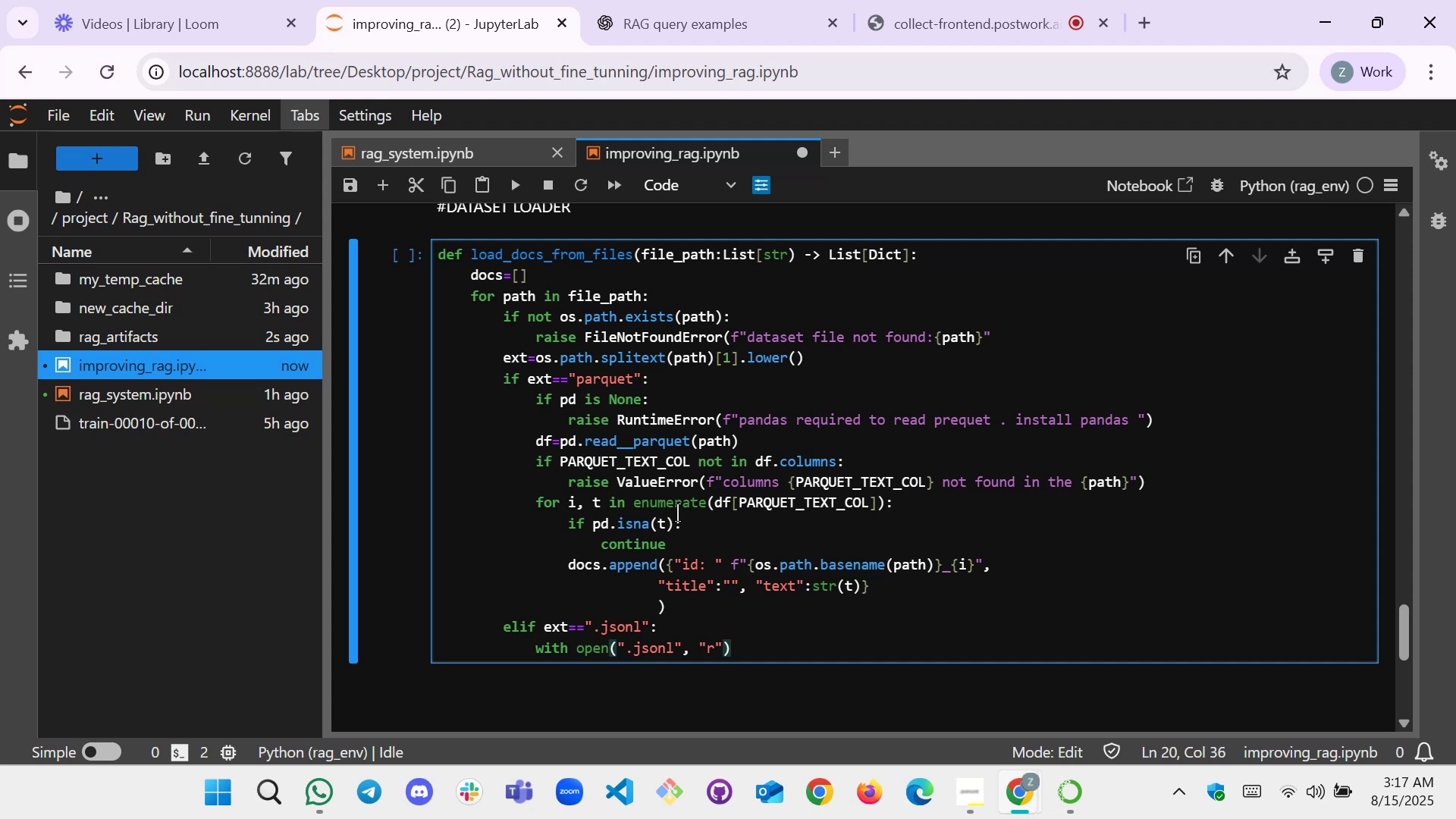 
type(,ec)
key(Backspace)
type(ncoding )
key(Backspace)
type(=""u)
key(Backspace)
key(Backspace)
type(utd)
key(Backspace)
type(f-8")
 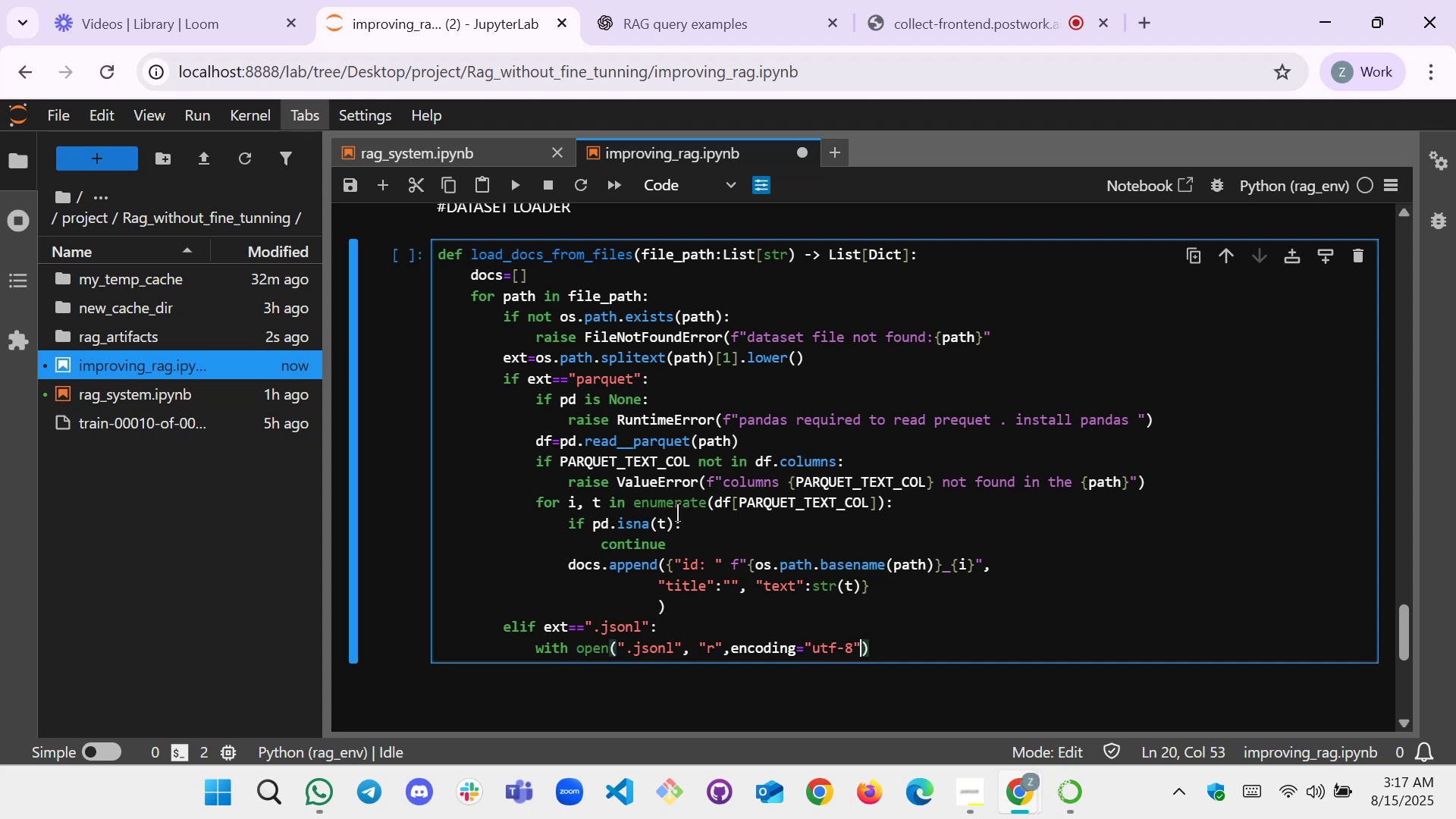 
key(ArrowRight)
 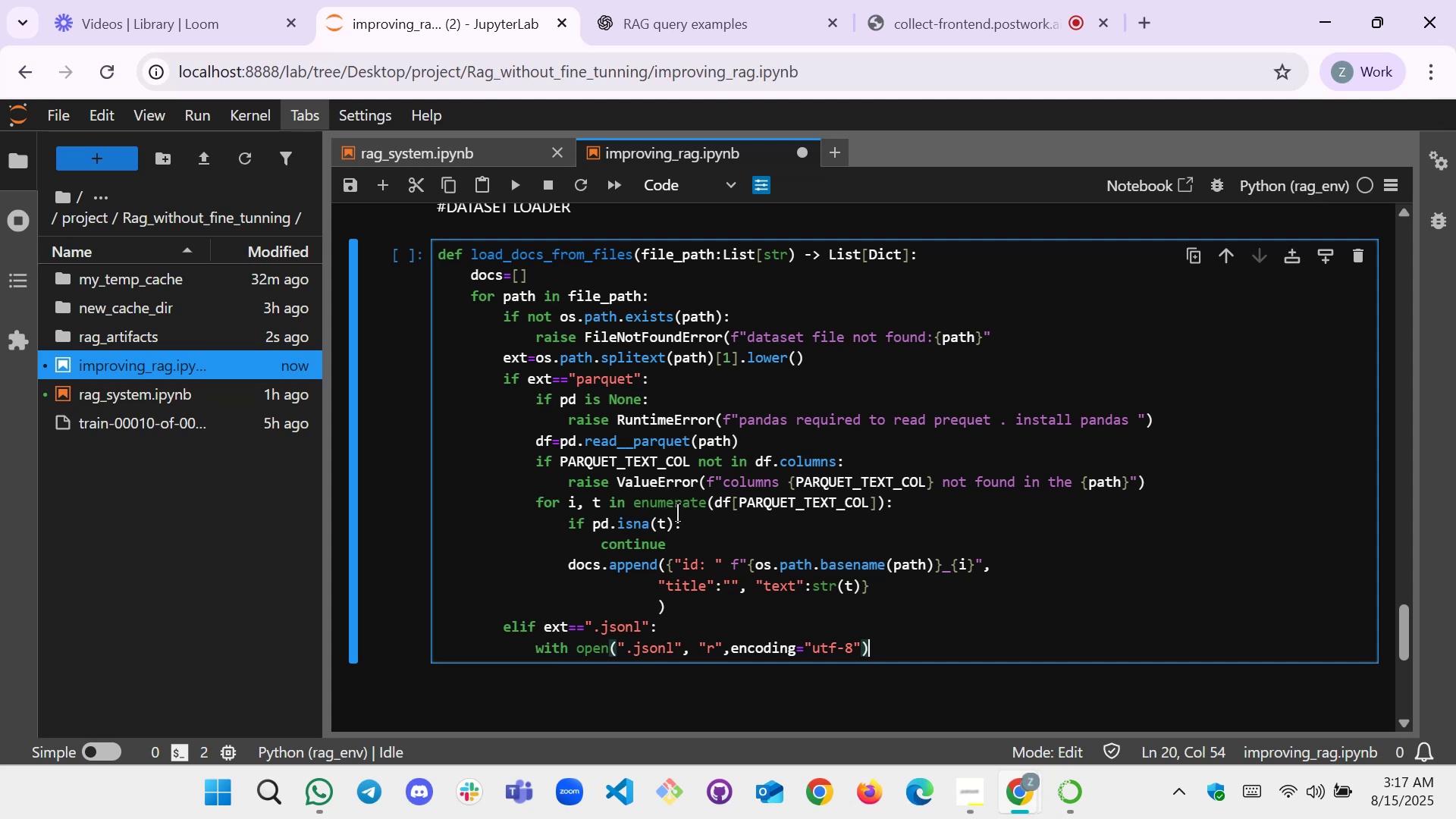 
type(as )
key(Backspace)
key(Backspace)
key(Backspace)
type( as f:)
 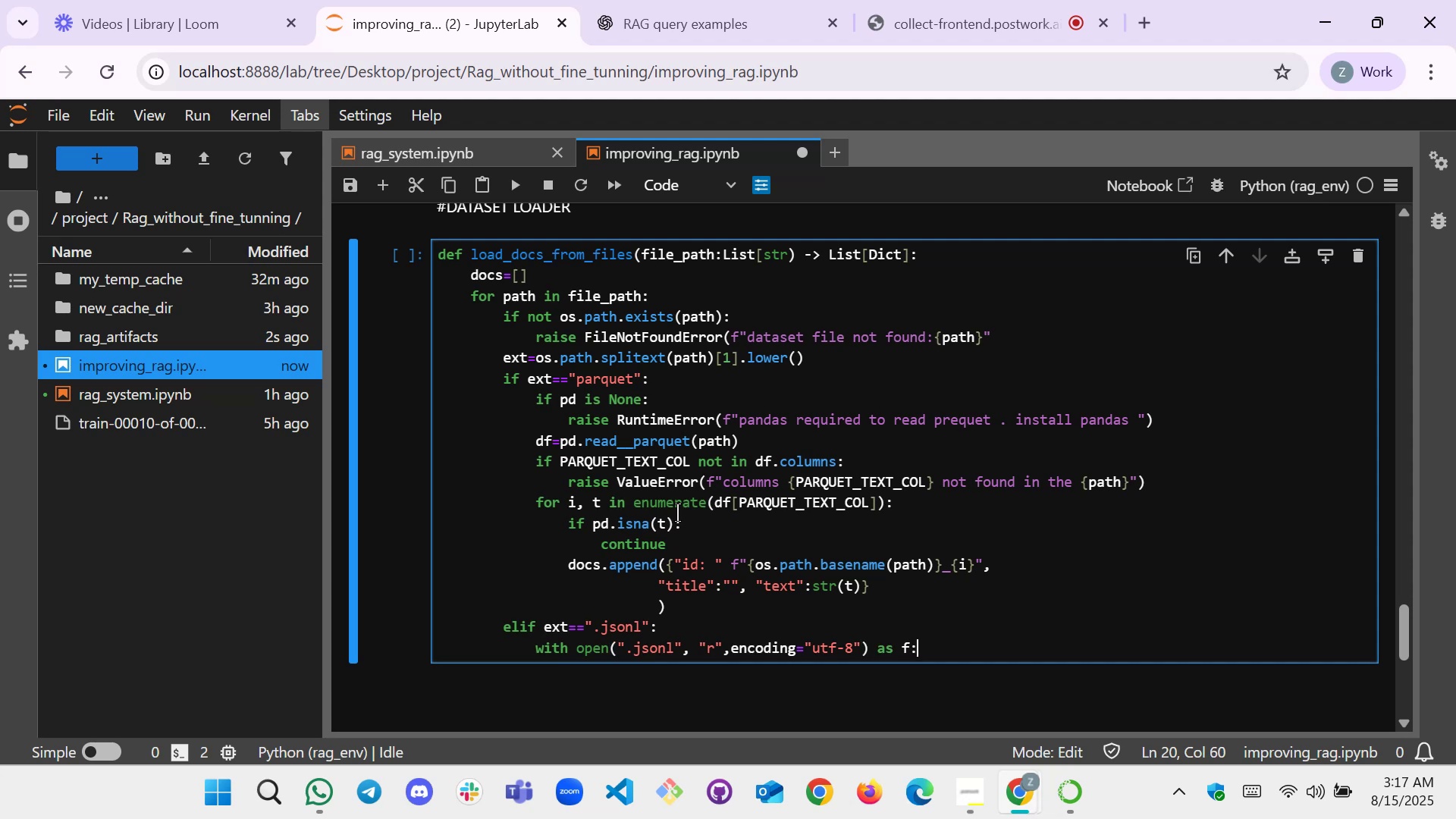 
key(Enter)
 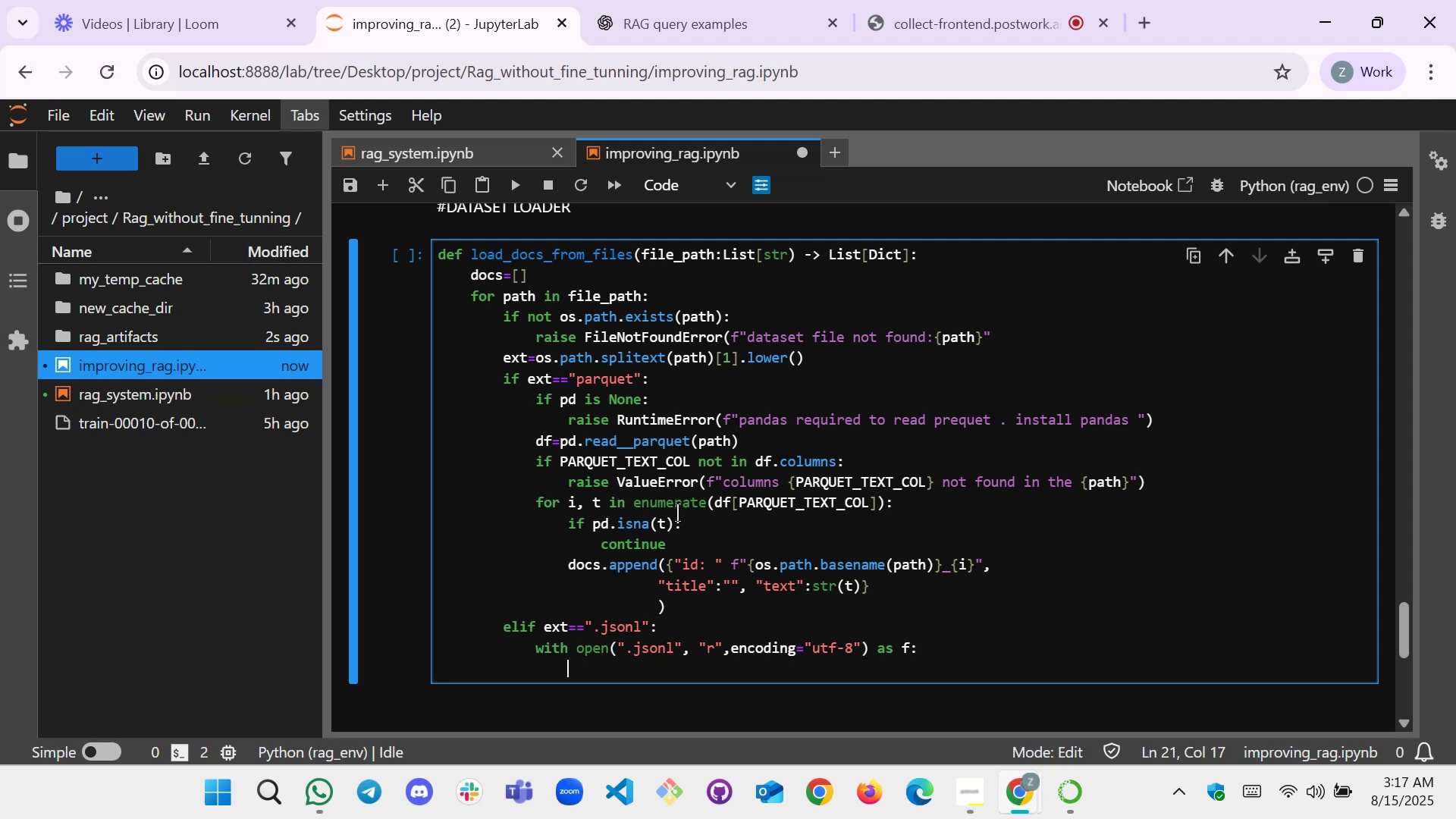 
type(fr)
key(Backspace)
type(or i a)
key(Backspace)
type(, line in )
 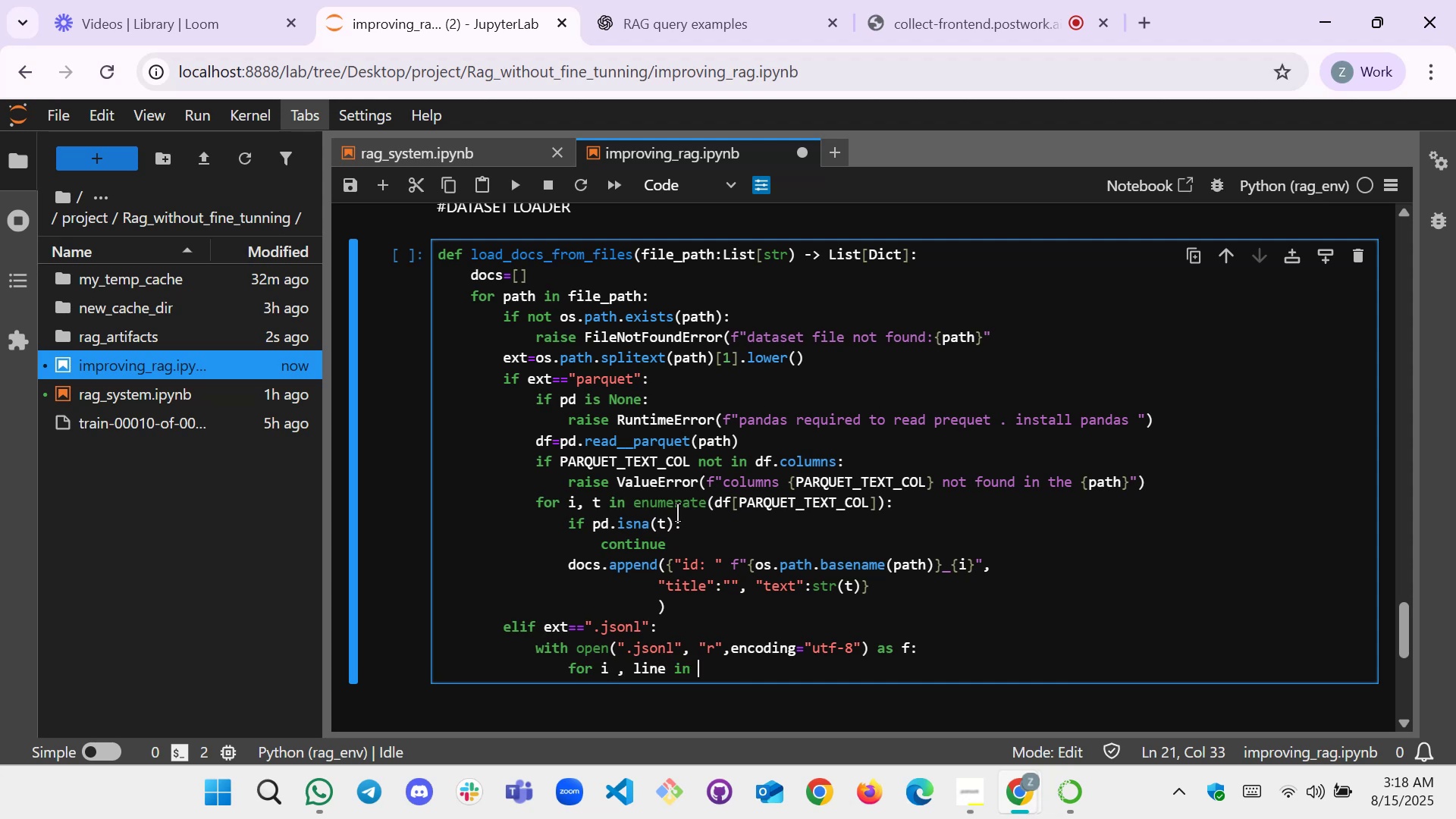 
hold_key(key=ShiftLeft, duration=1.17)
 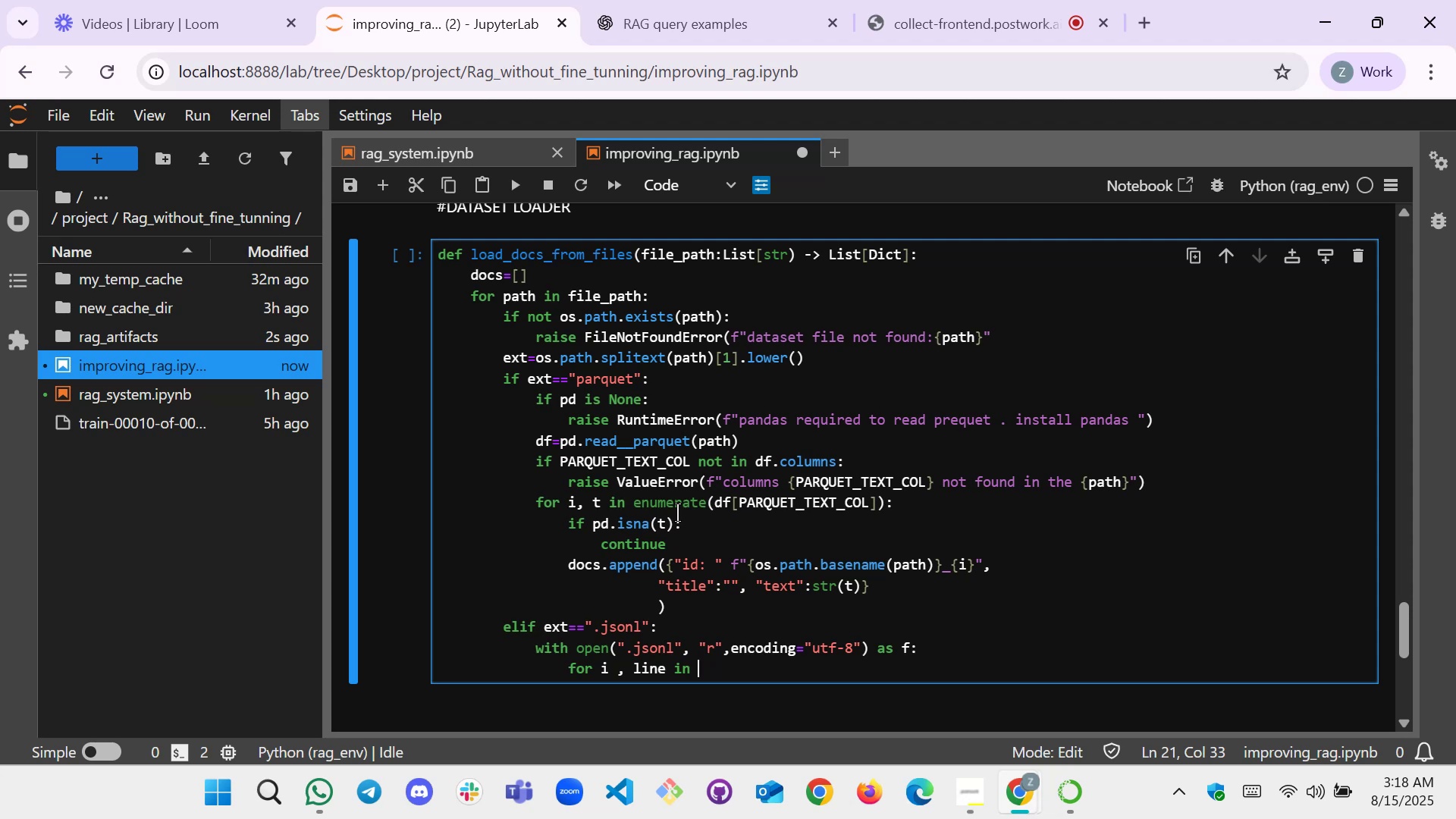 
type(en)
key(Tab)
 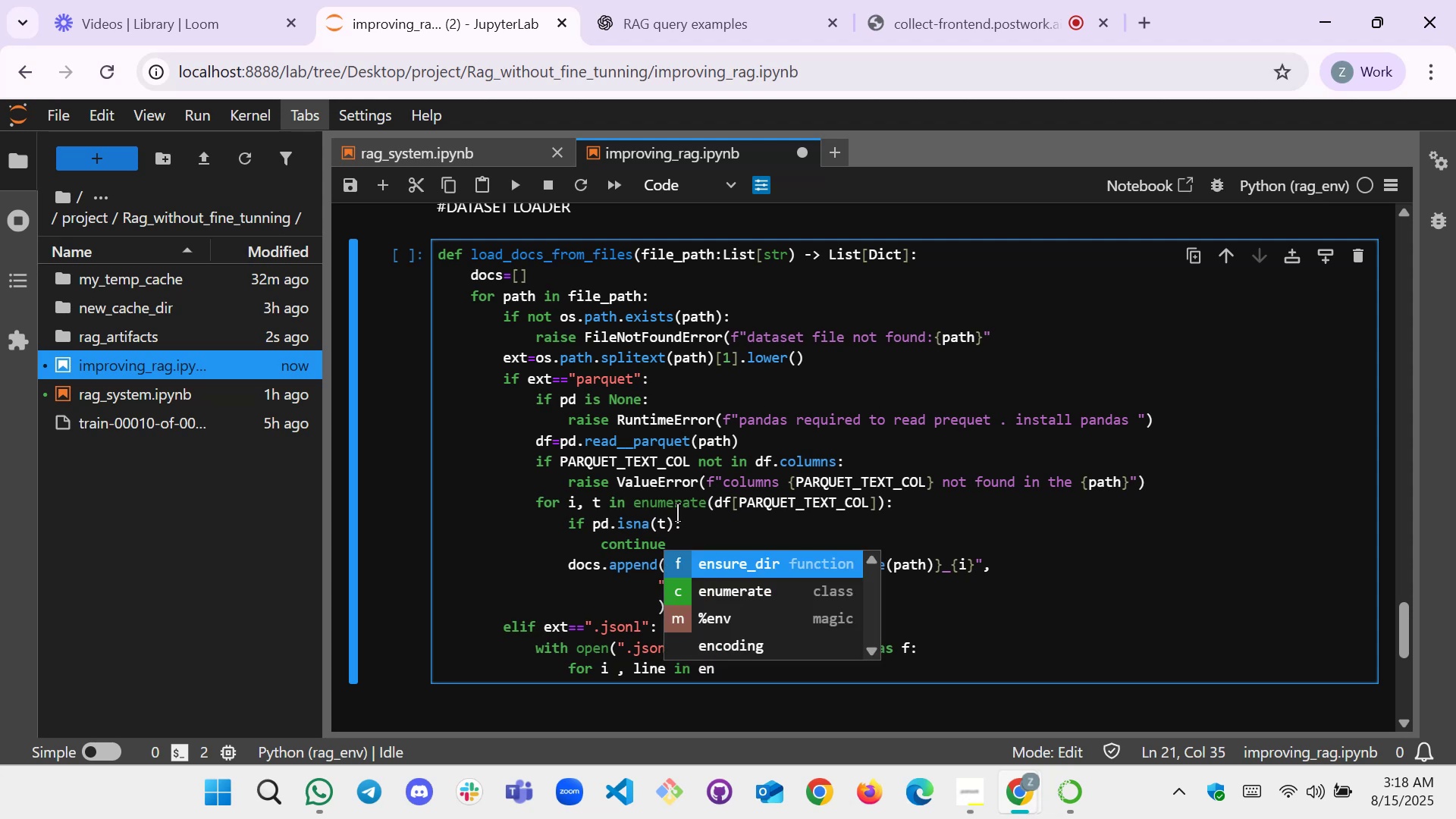 
key(ArrowDown)
 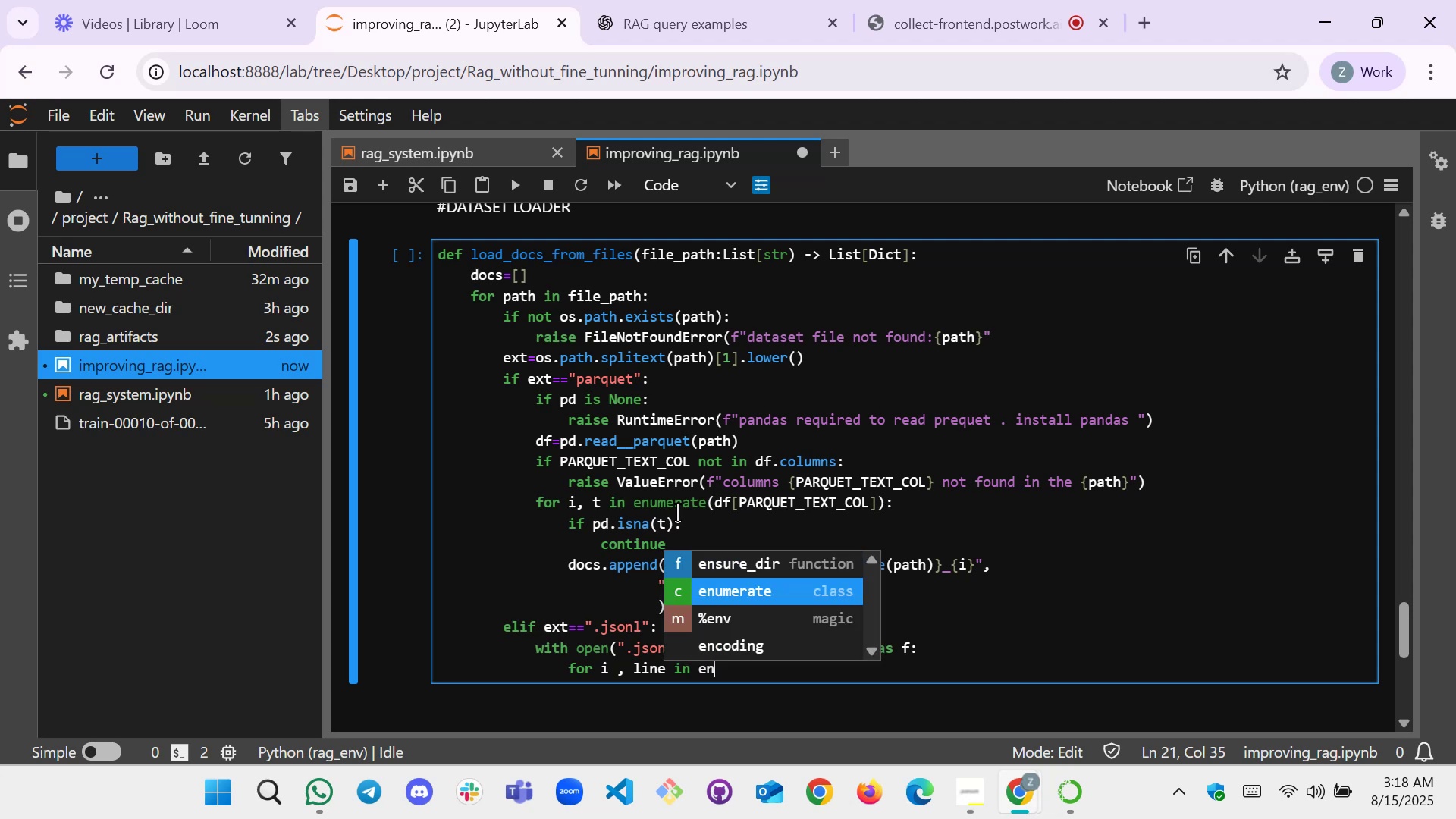 
key(Enter)
 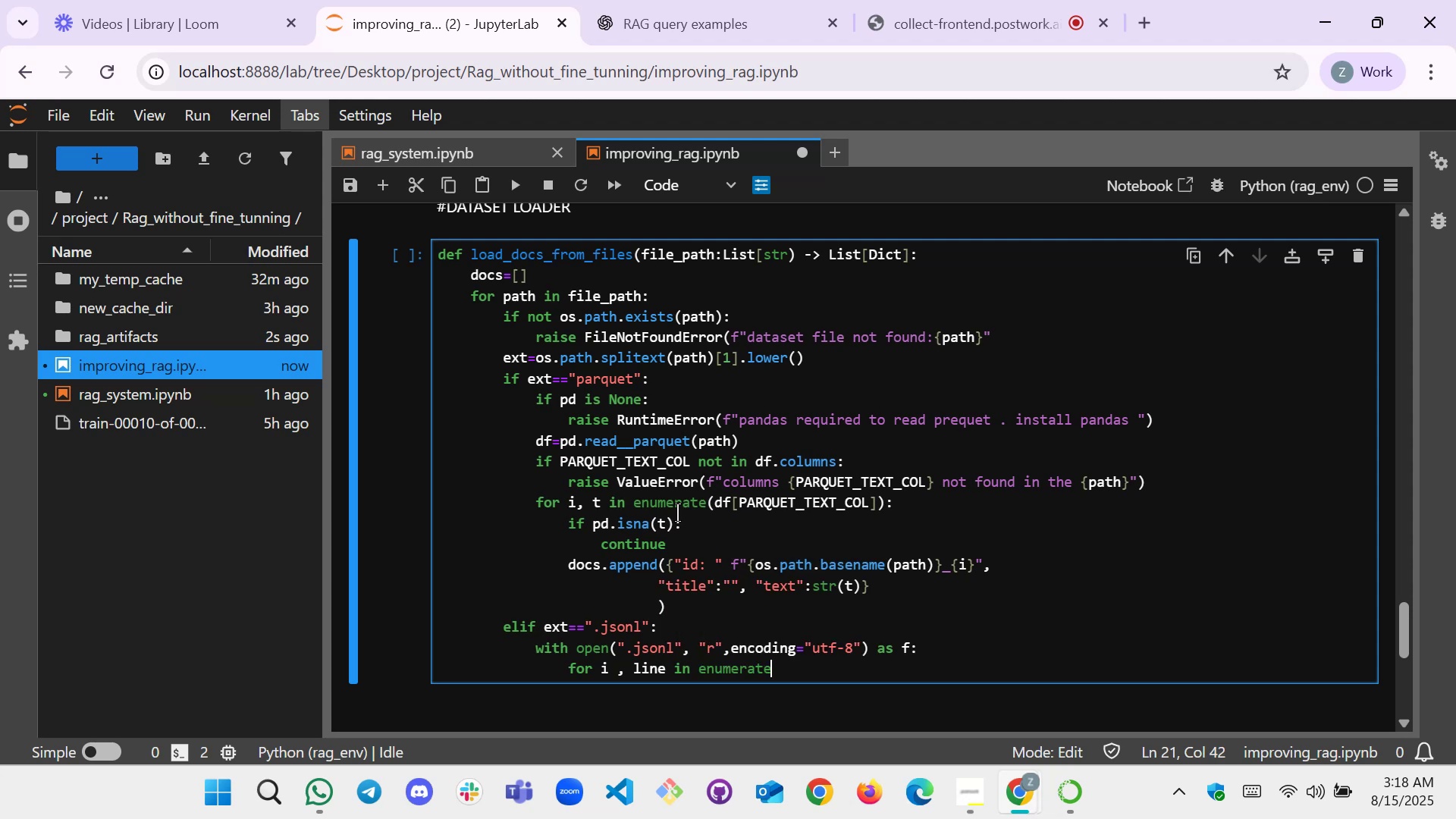 
type((f):)
 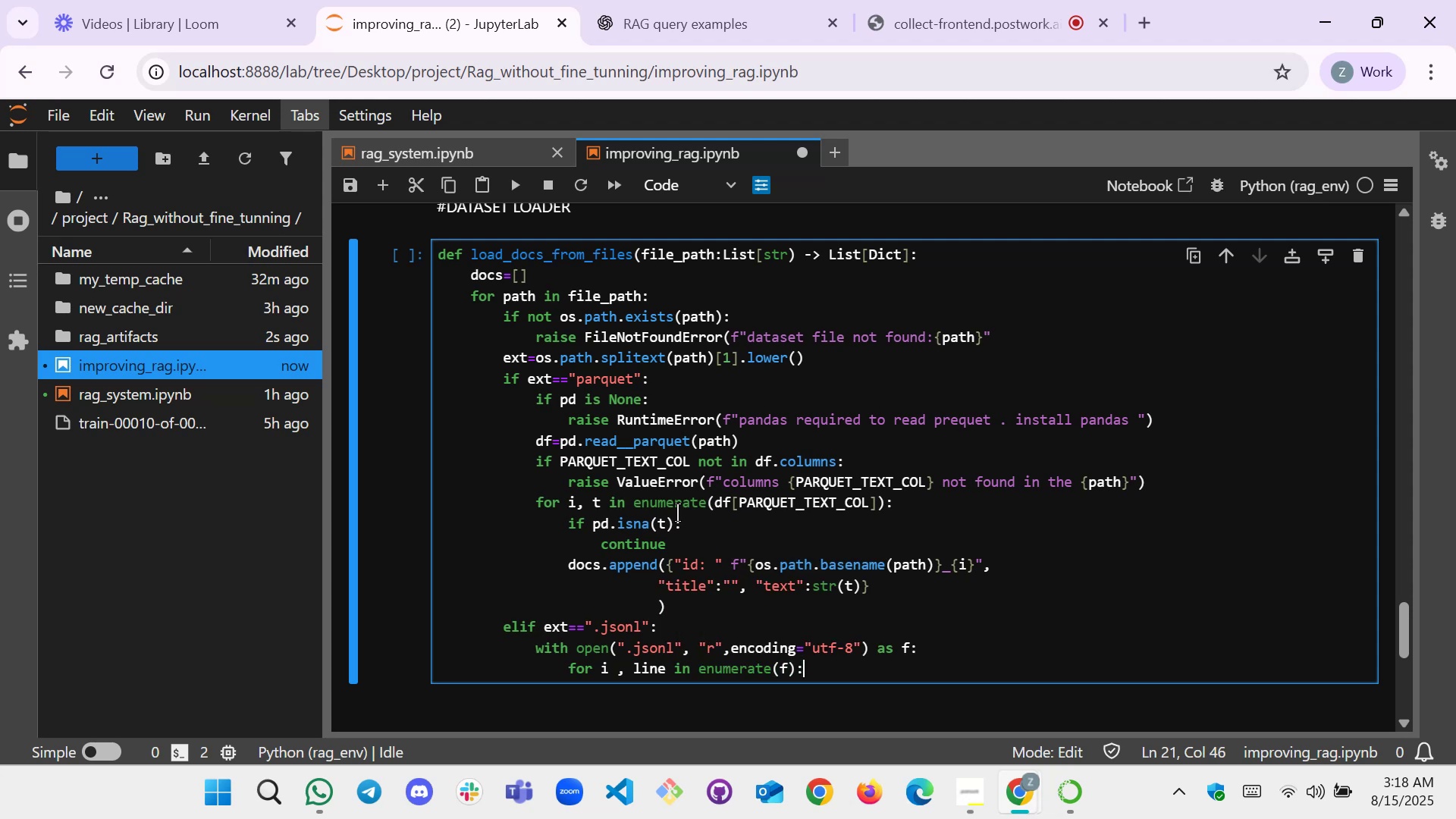 
key(Enter)
 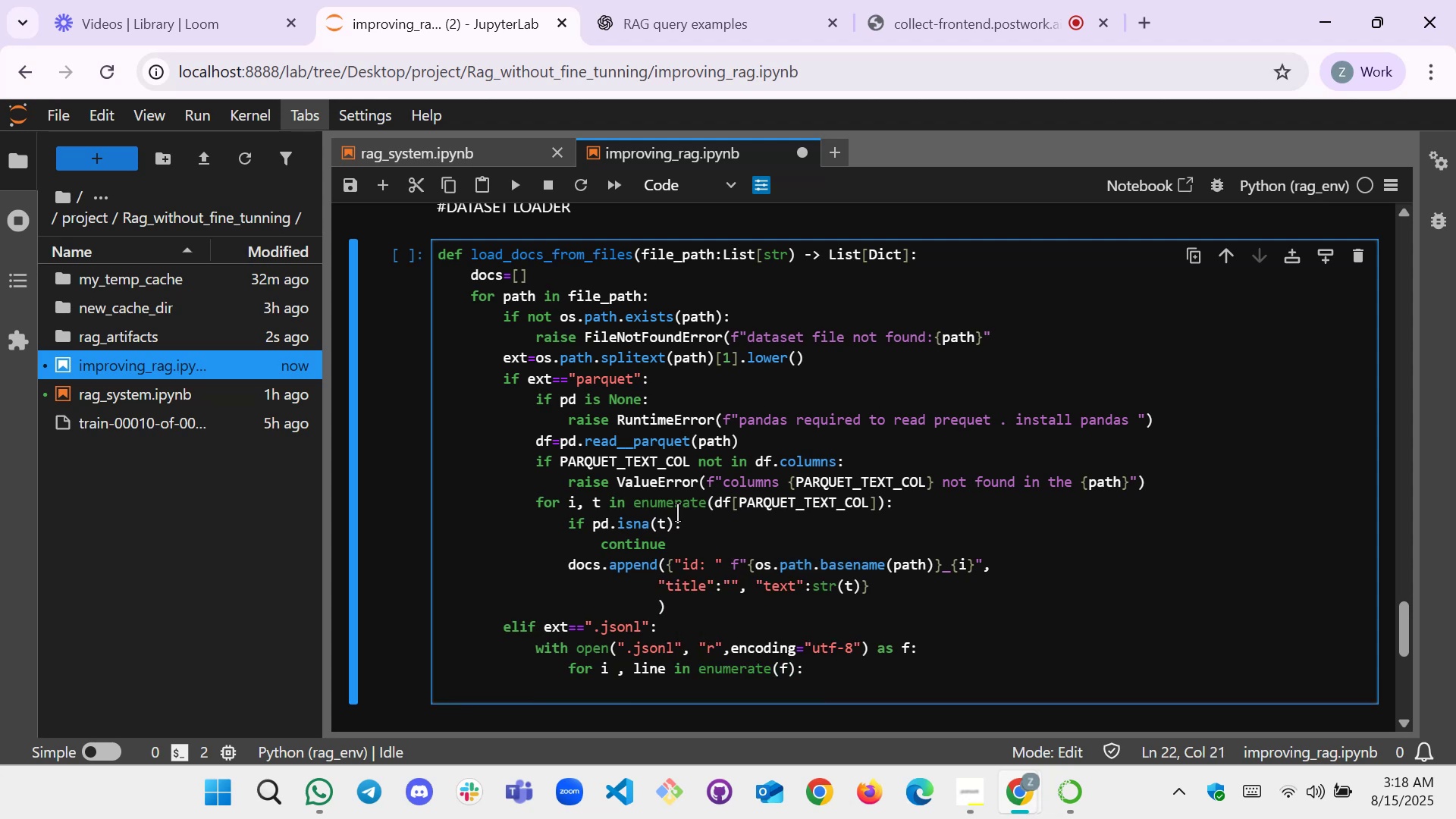 
type(obj)
 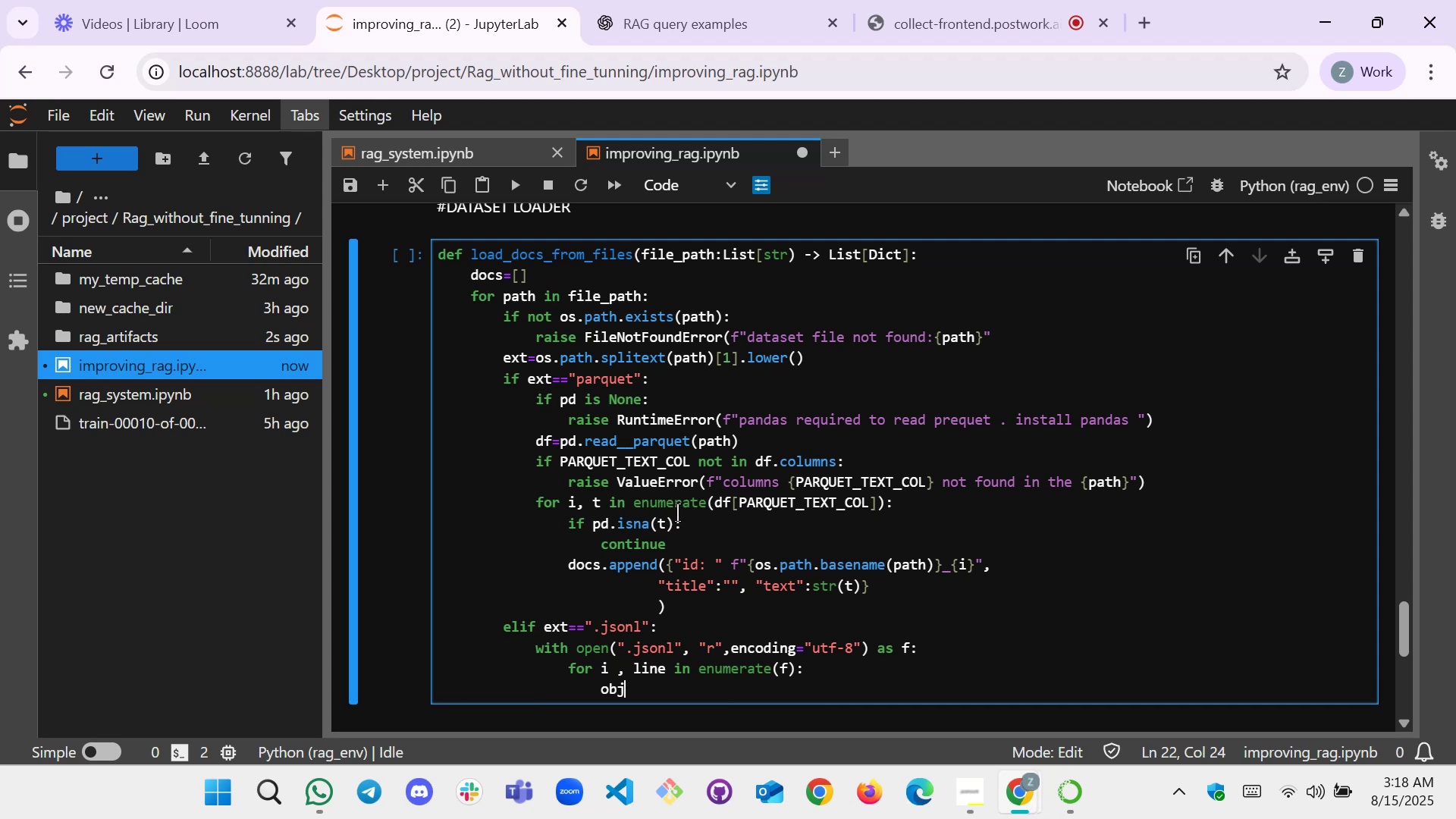 
wait(5.05)
 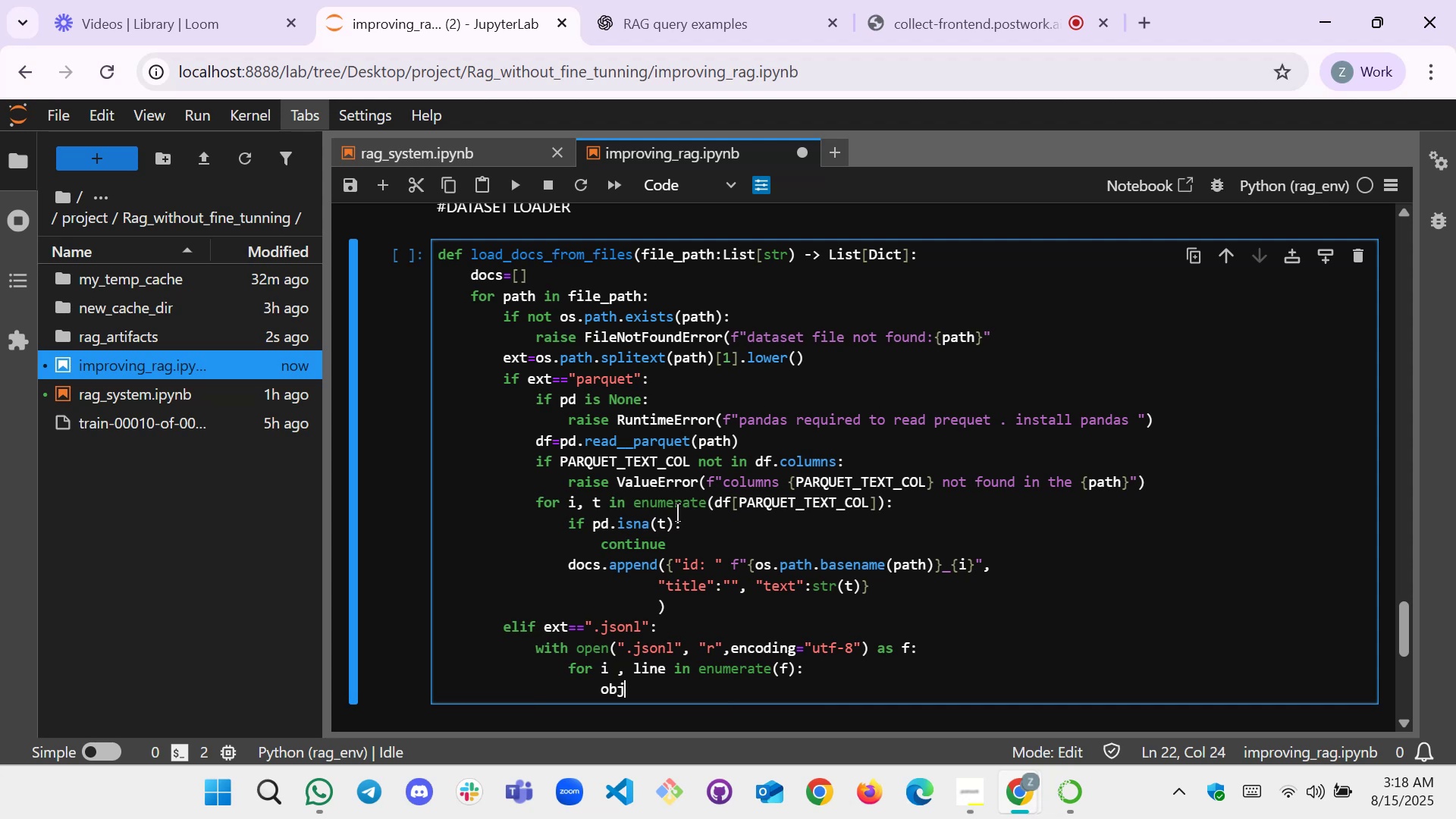 
type(=json.o)
key(Backspace)
type(lo)
key(Tab)
 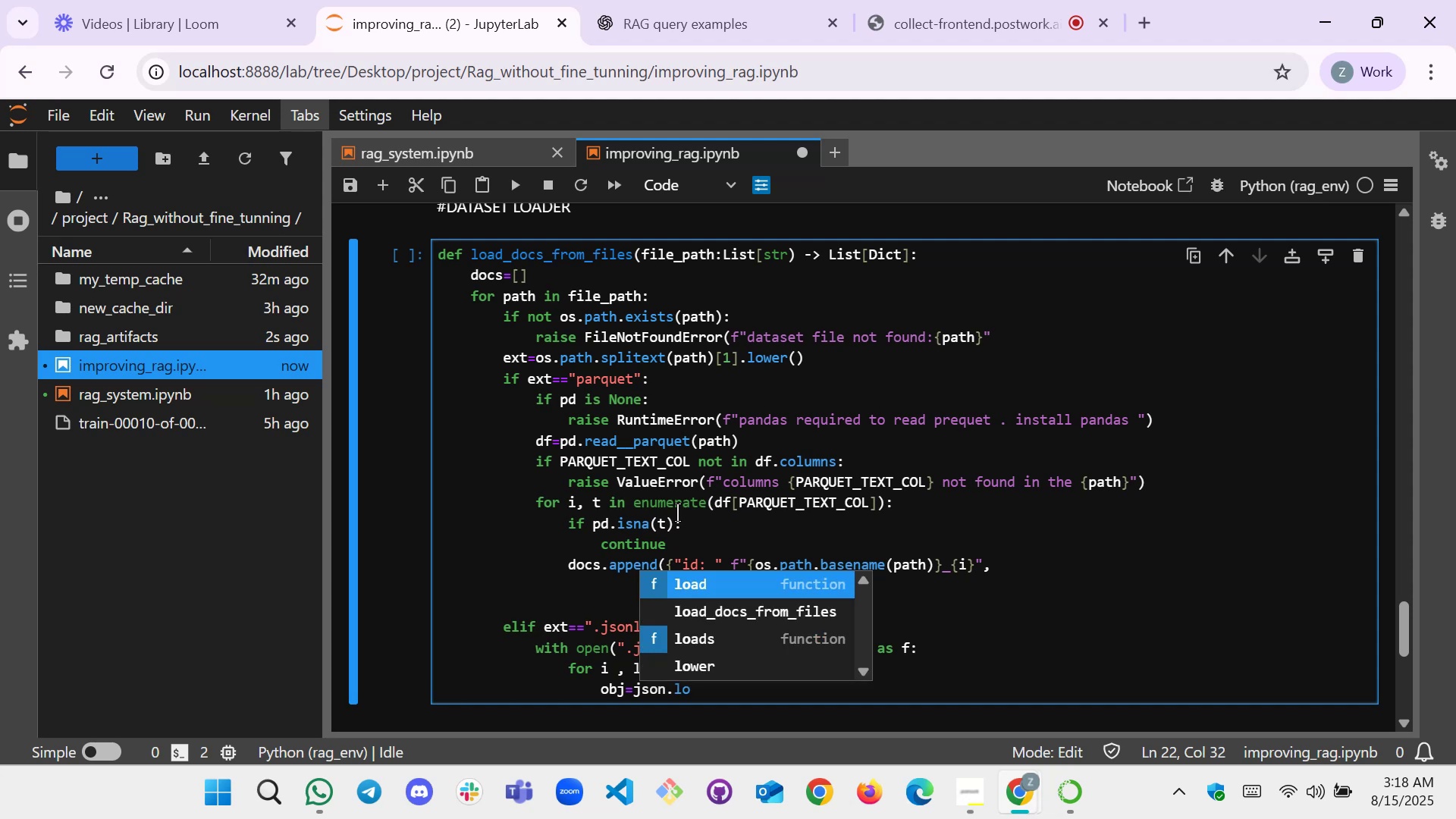 
key(Enter)
 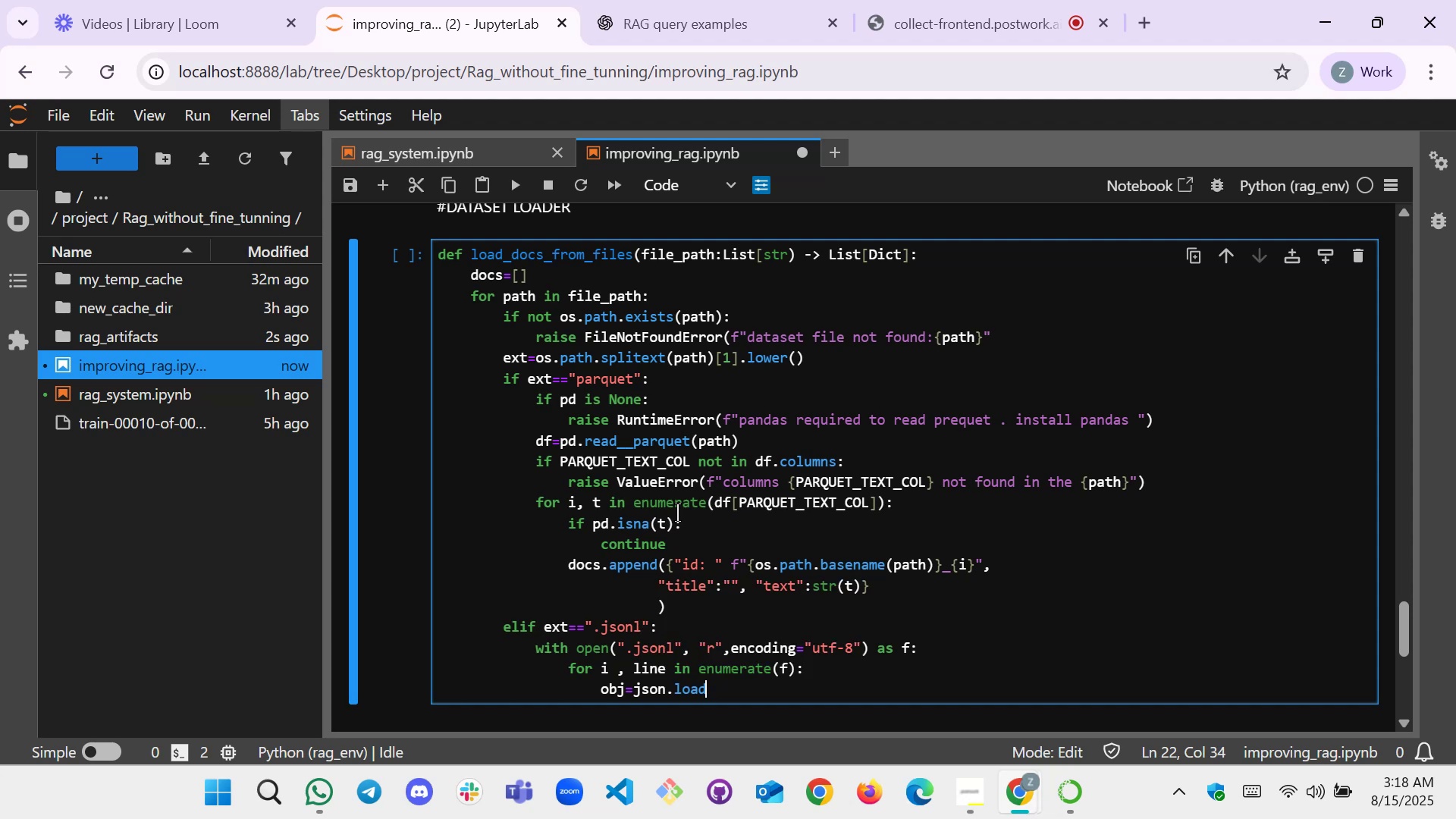 
type((0)
key(Backspace)
type(line))
 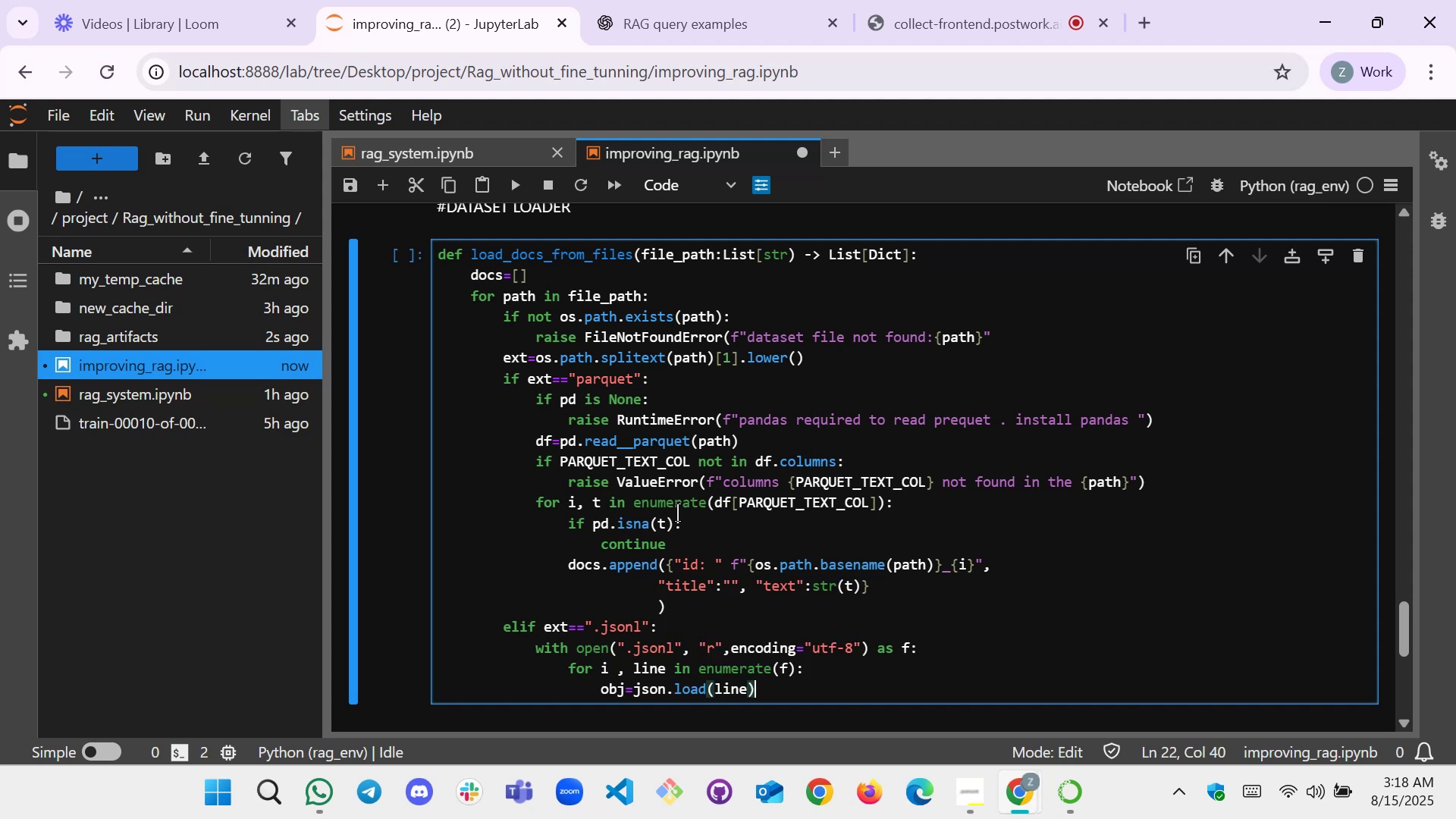 
key(Enter)
 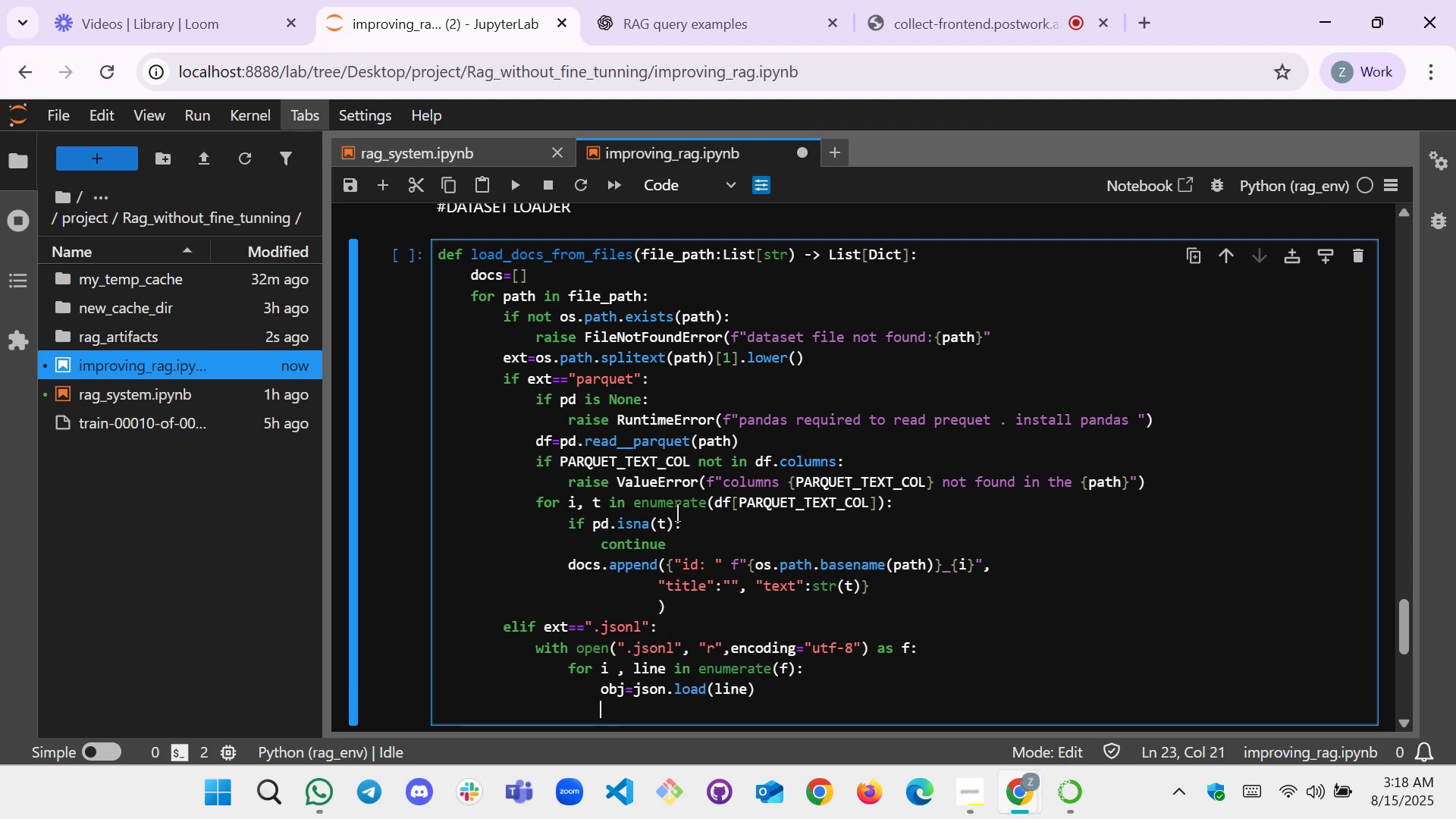 
key(T)
 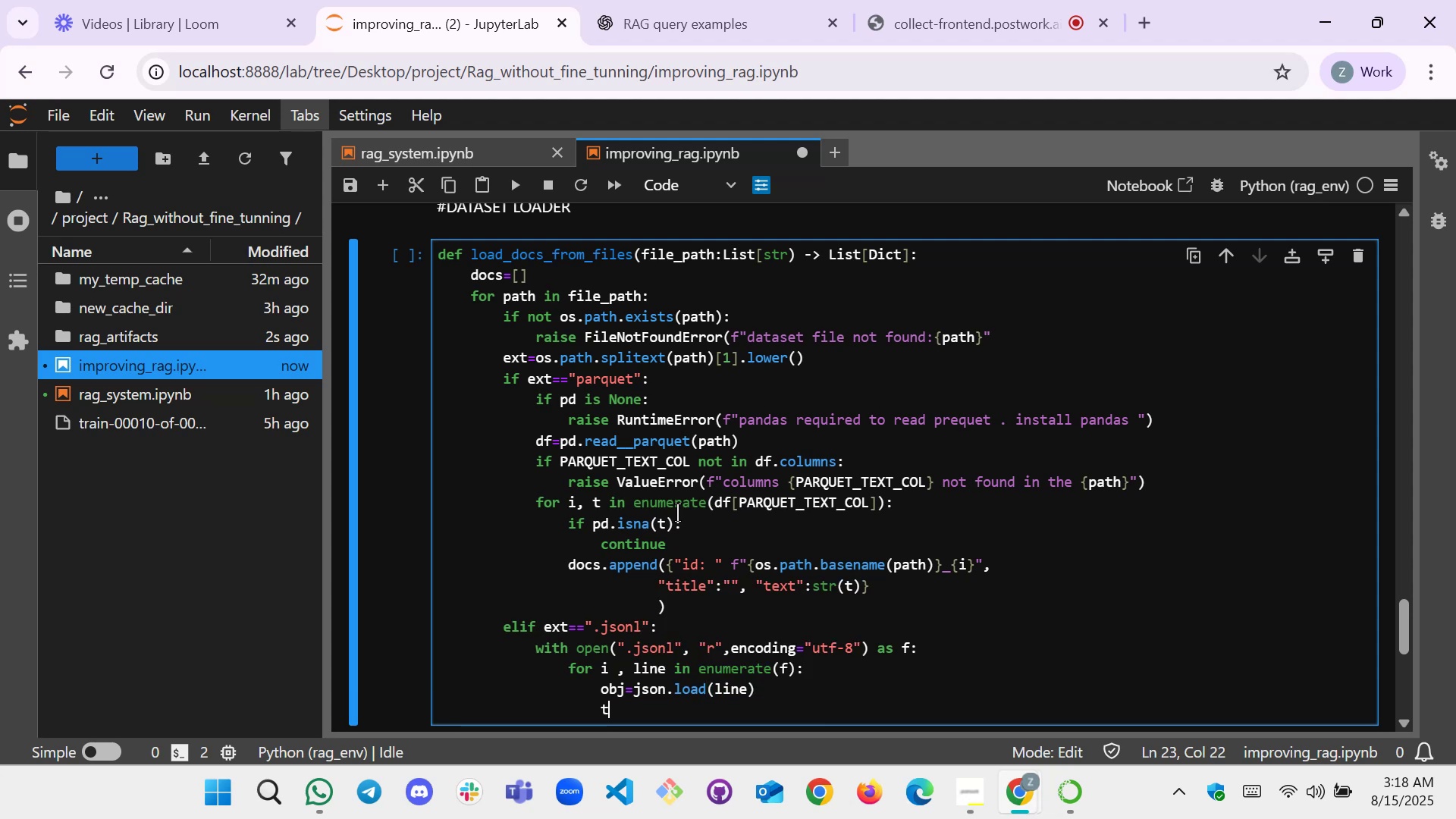 
key(Equal)
 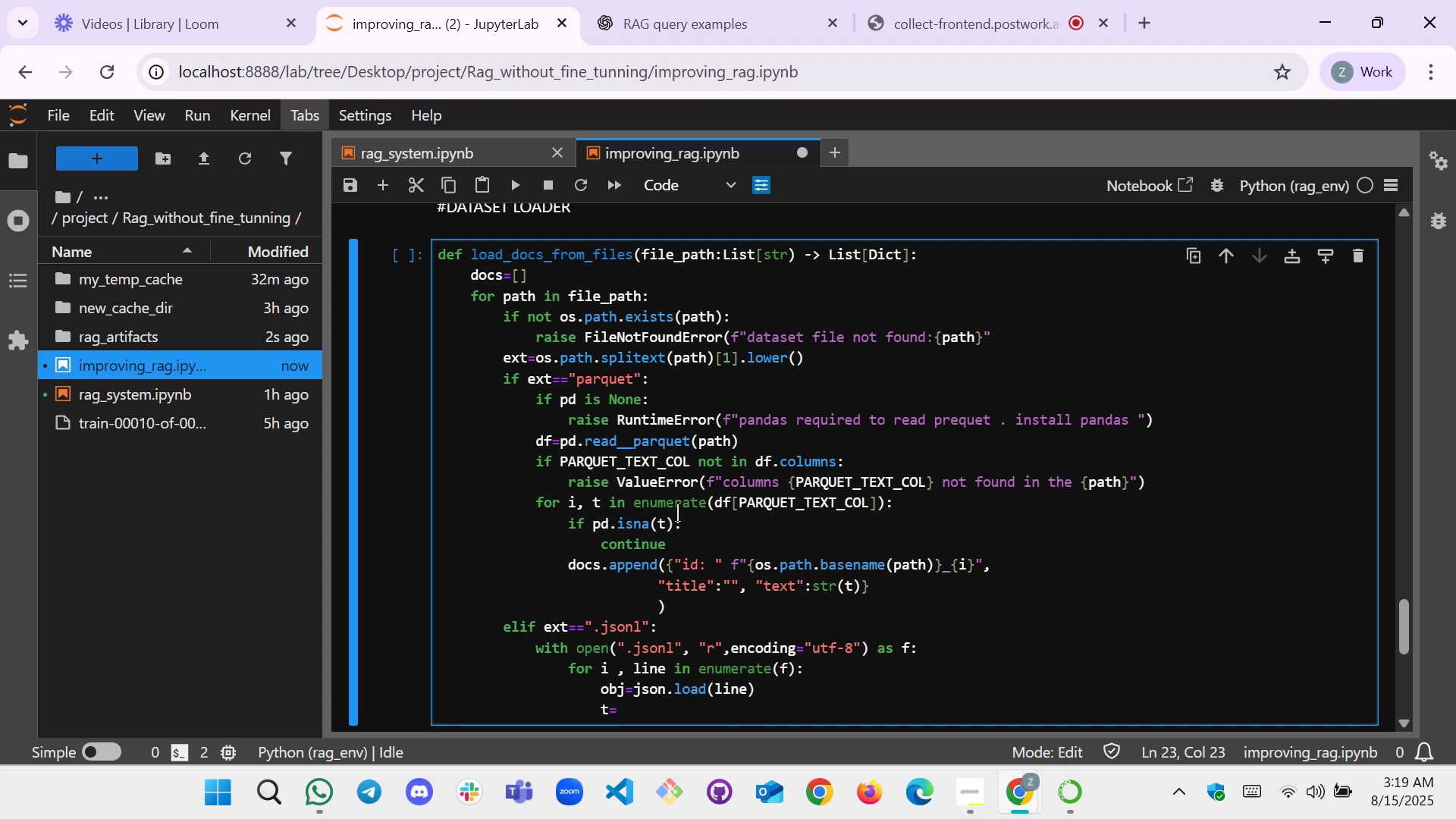 
wait(40.82)
 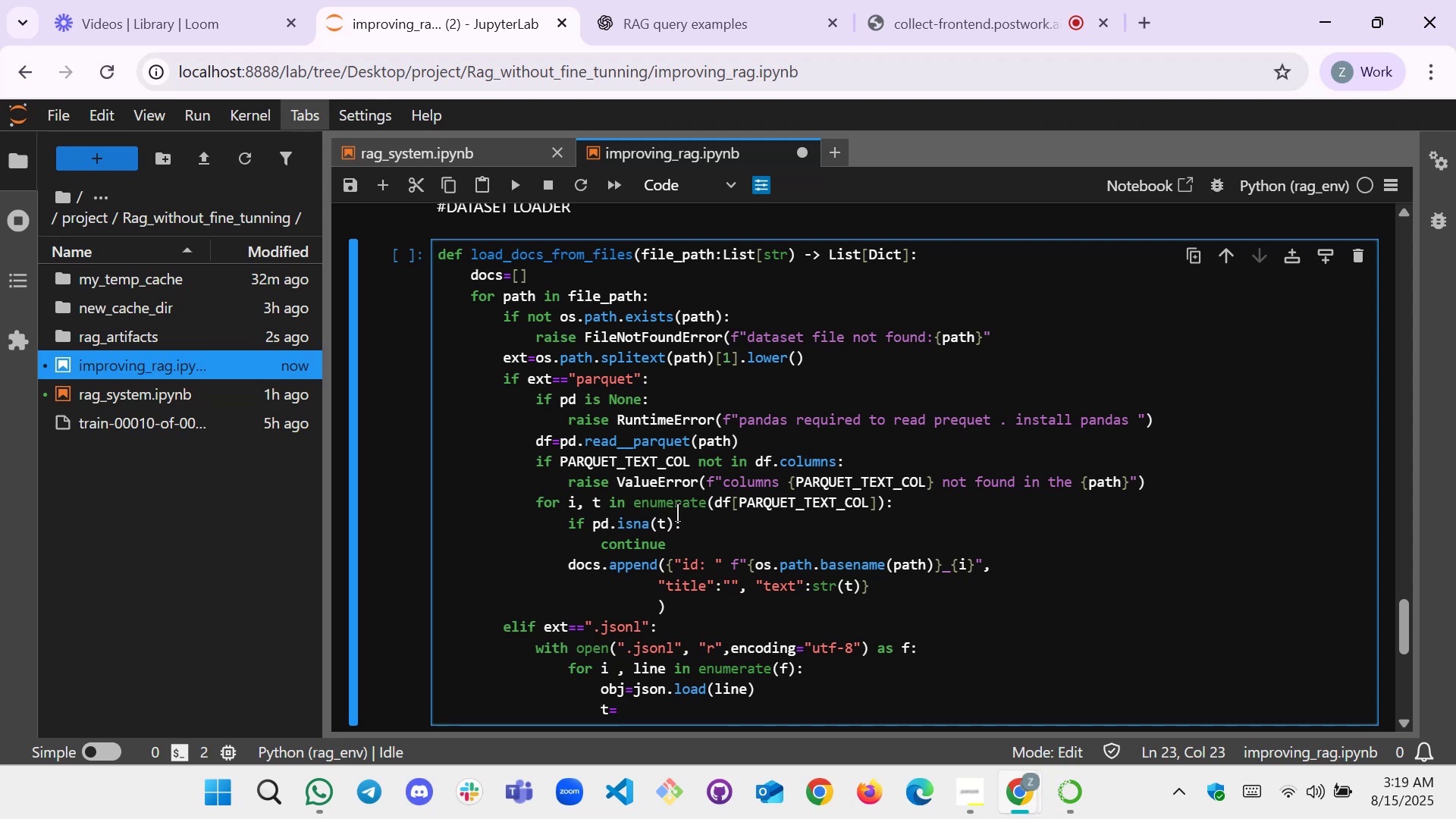 
type(obj.get())
 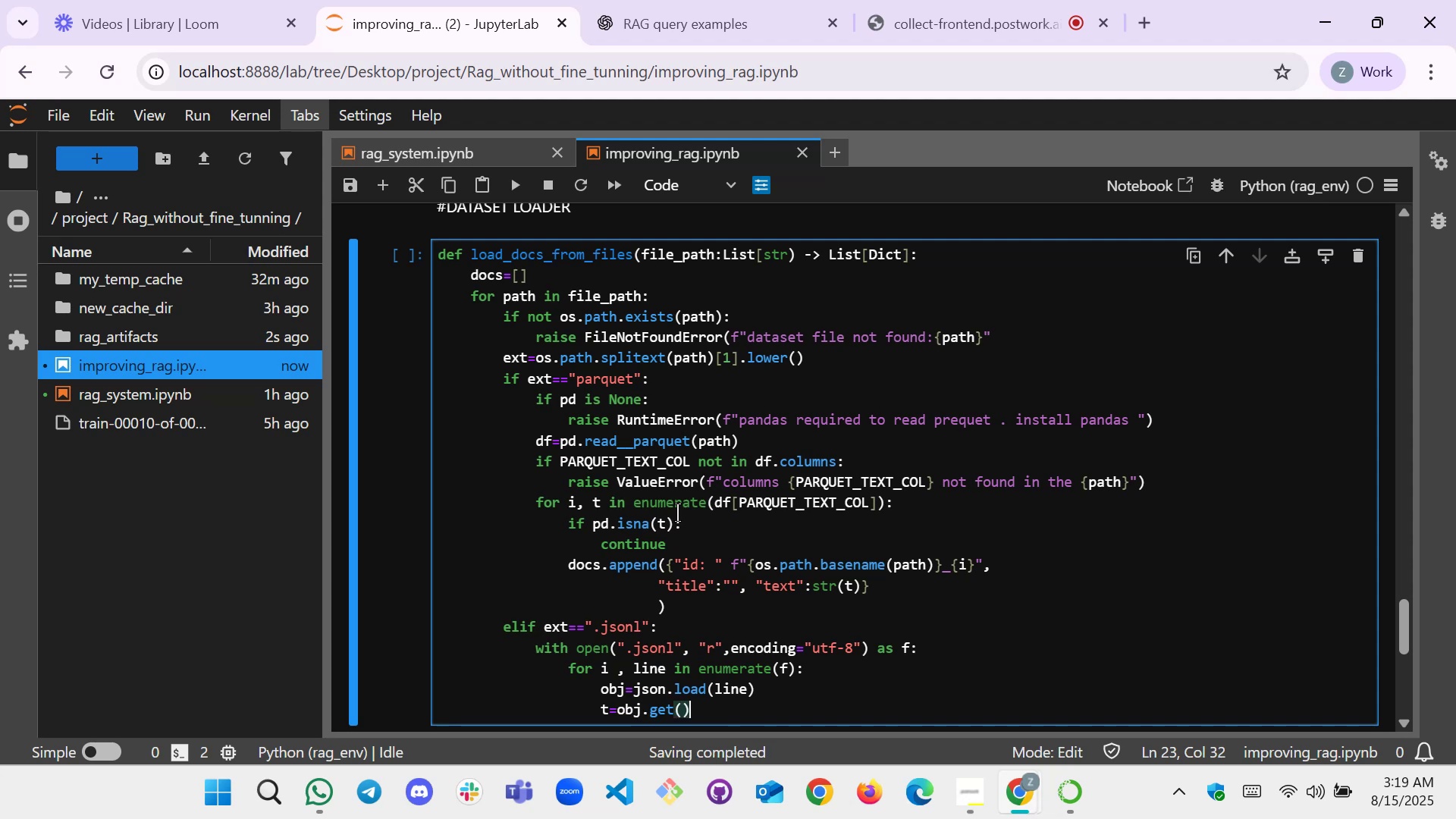 
key(ArrowLeft)
 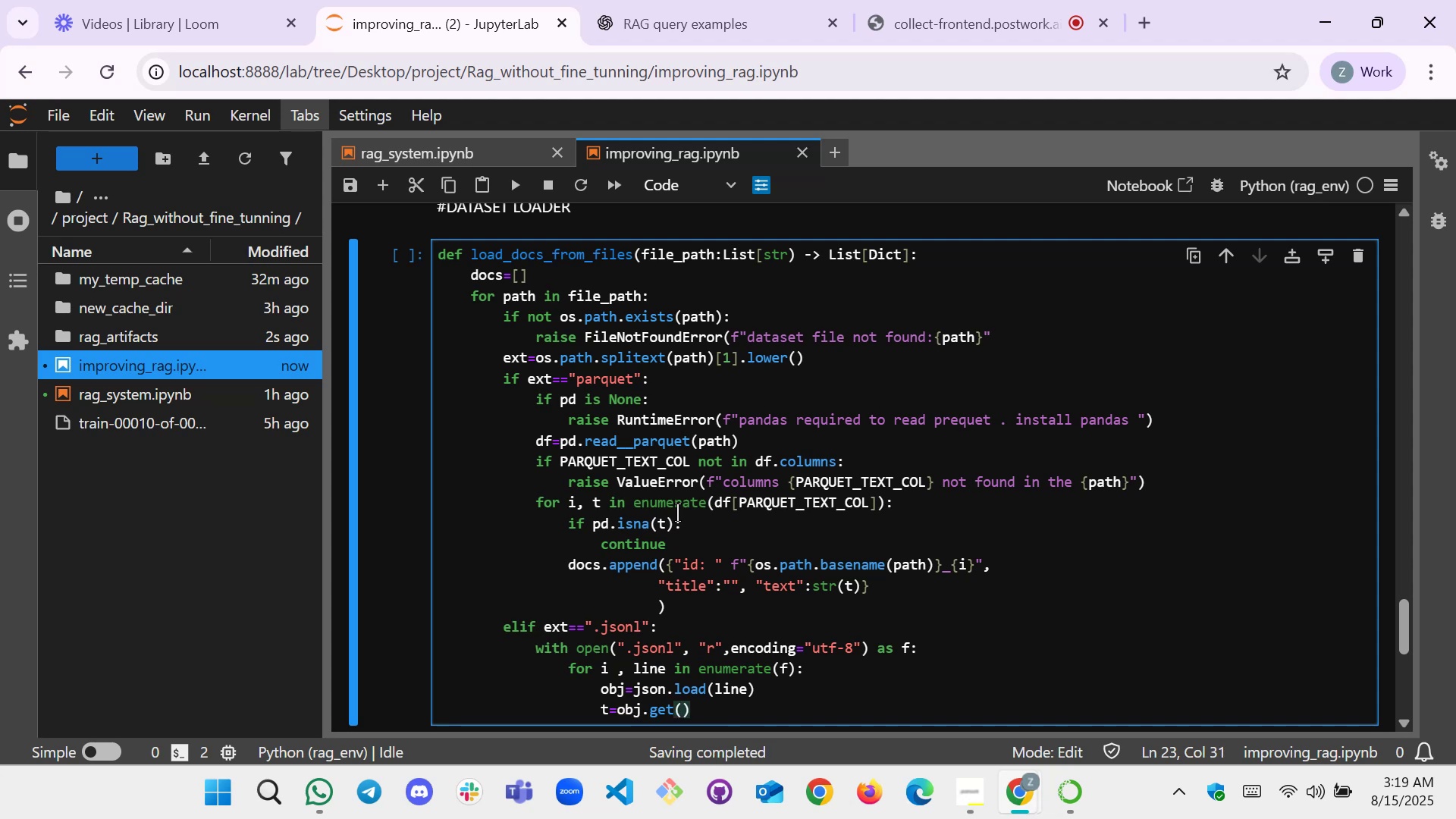 
key(Shift+ShiftLeft)
 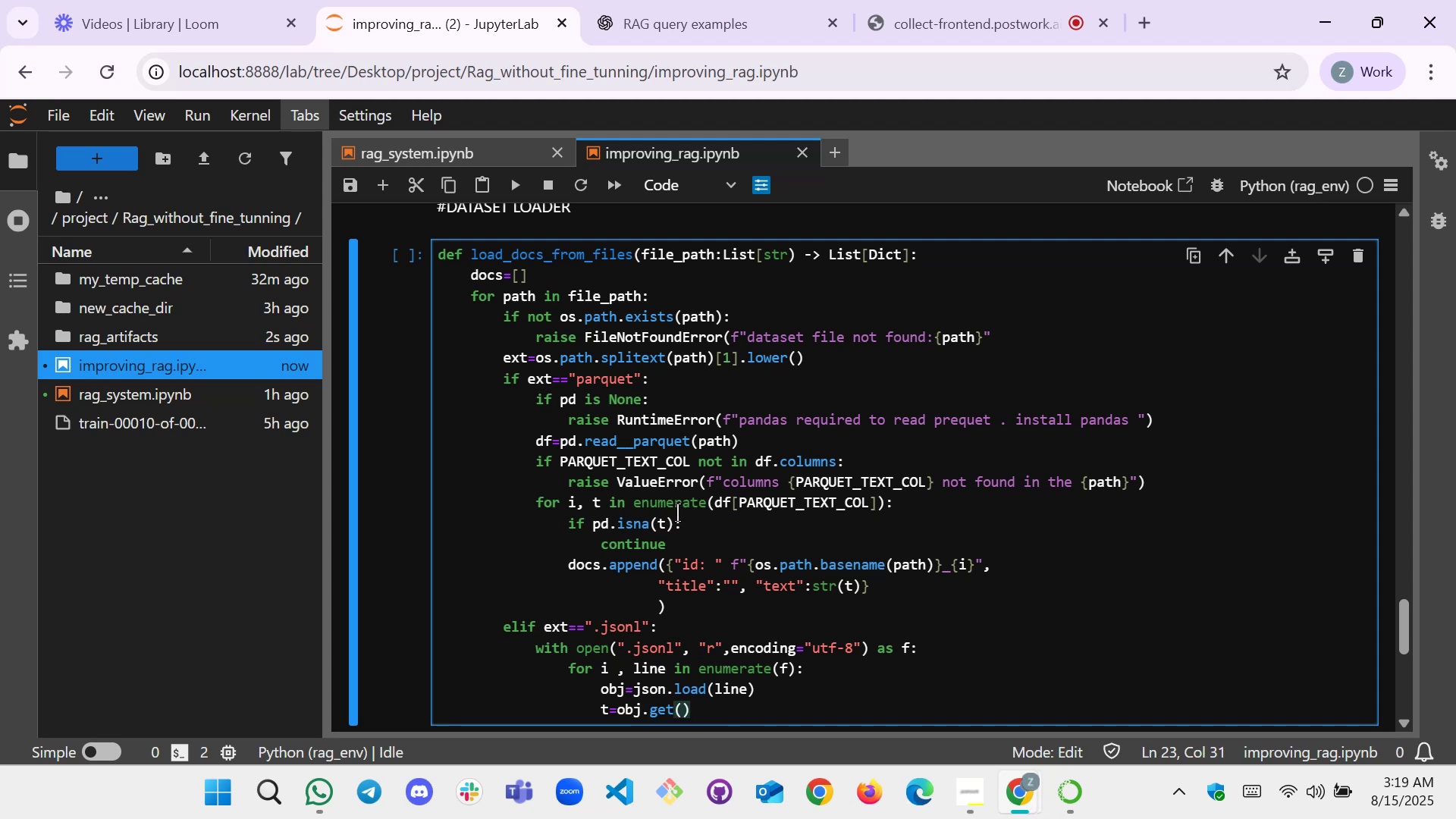 
key(Shift+J)
 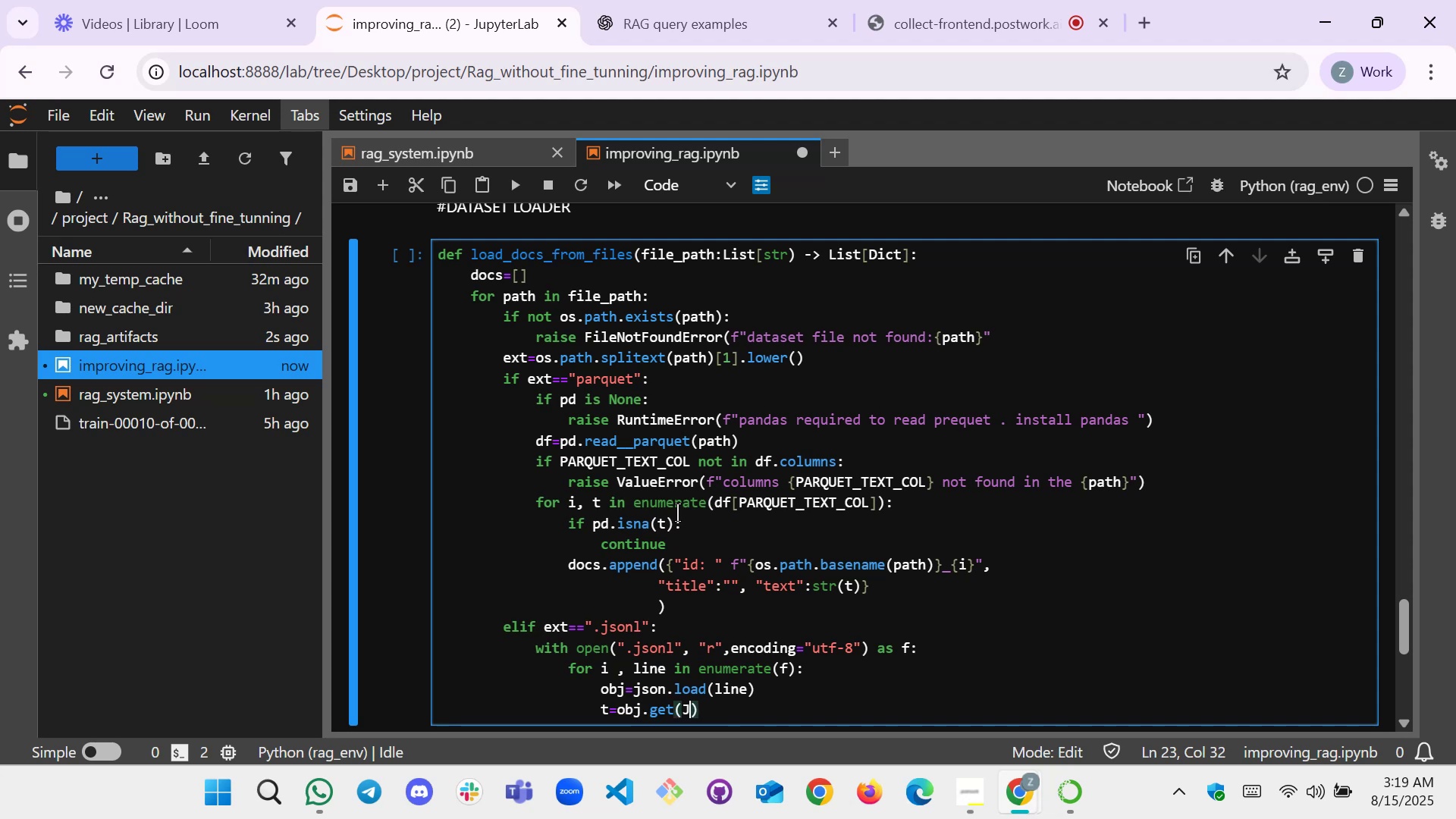 
key(Tab)
 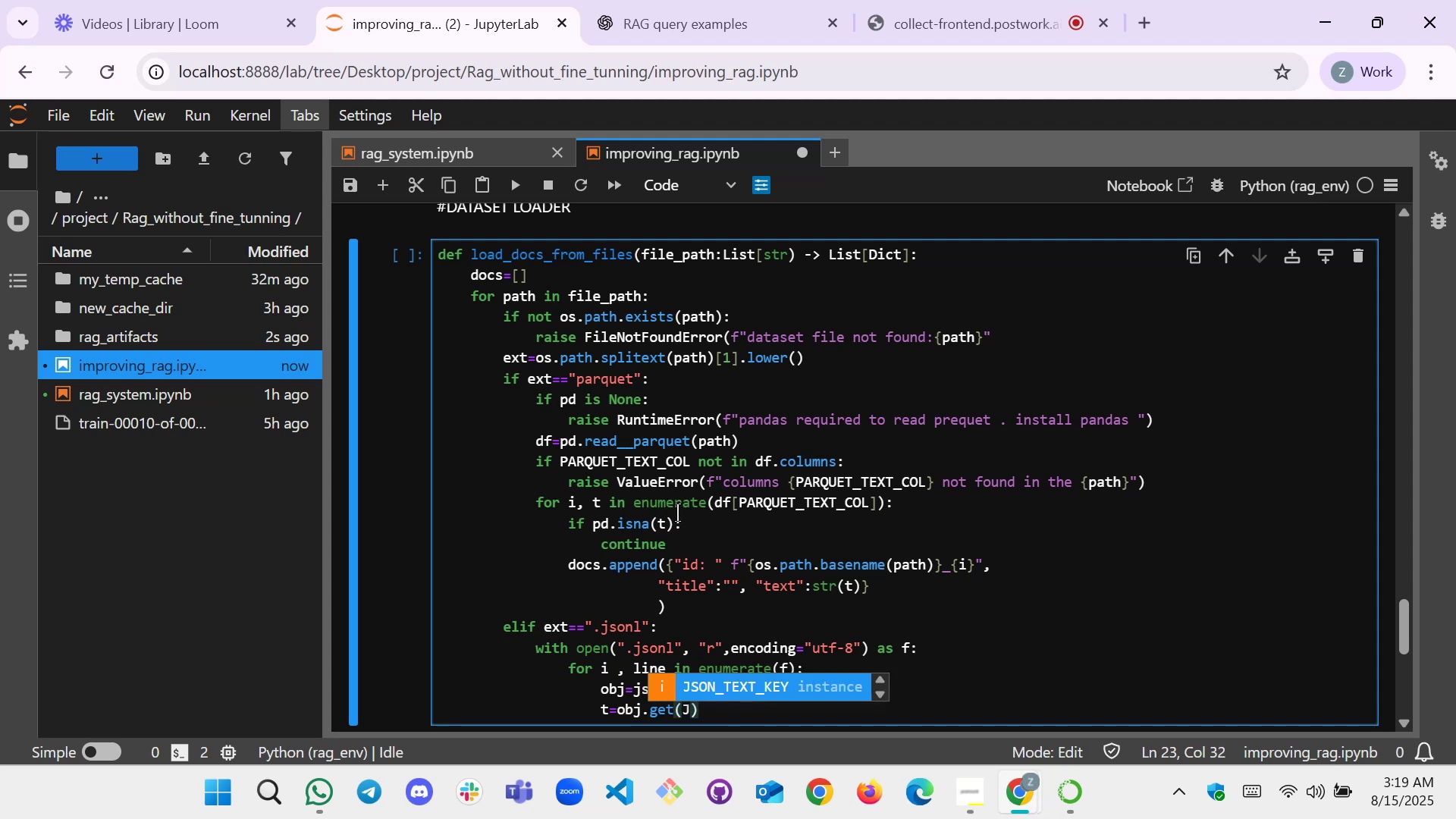 
key(Enter)
 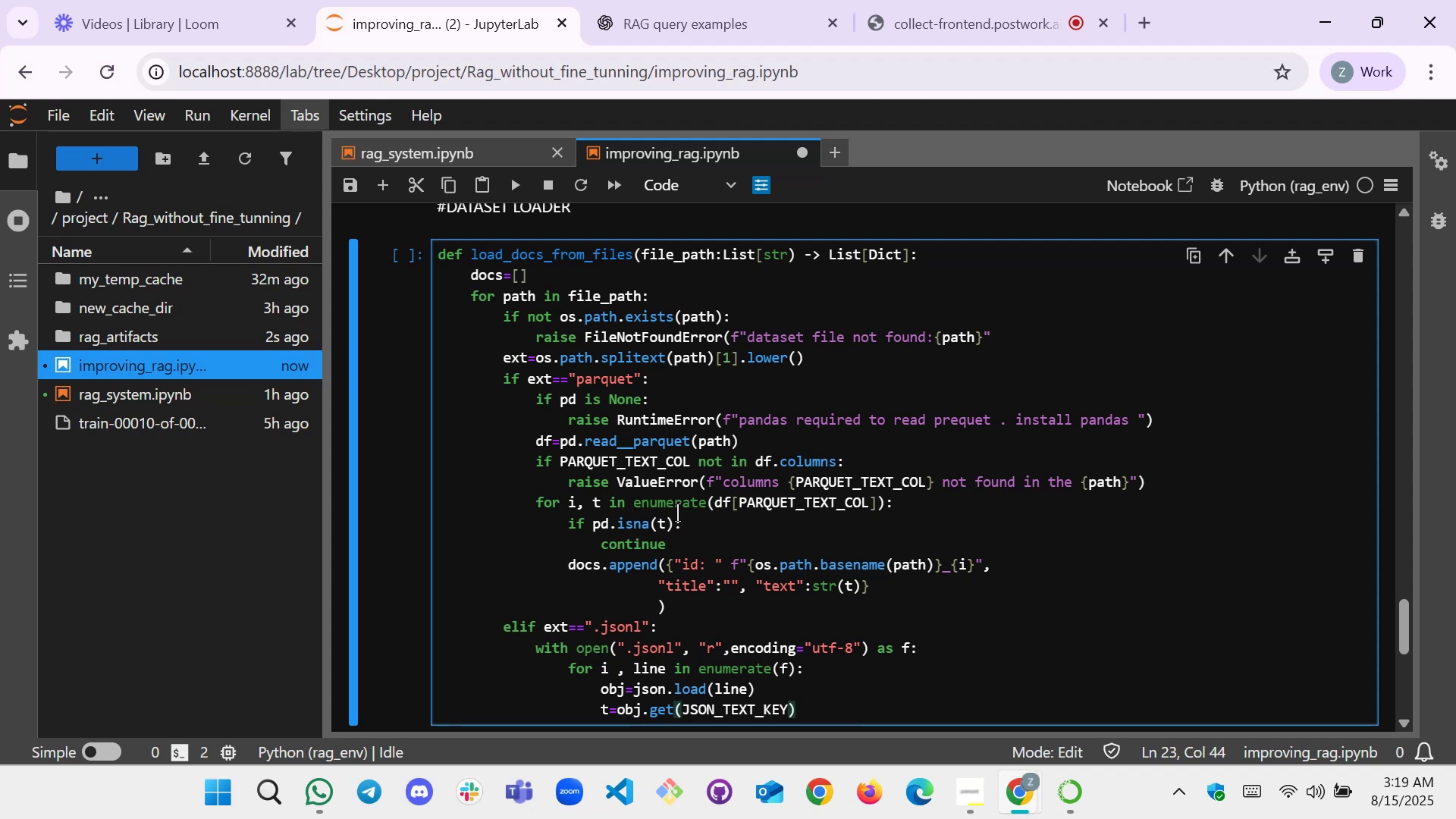 
key(ArrowRight)
 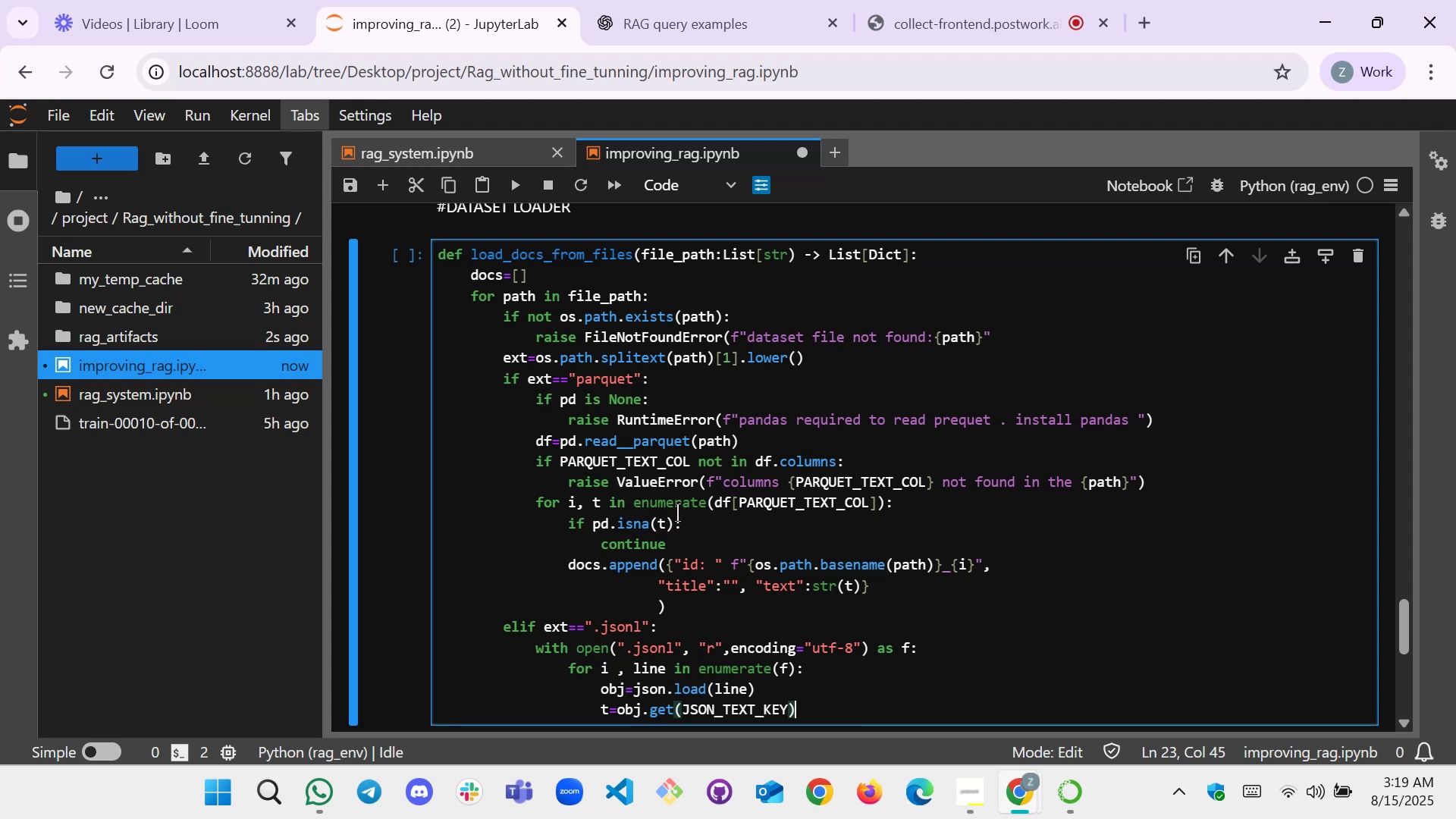 
key(ArrowLeft)
 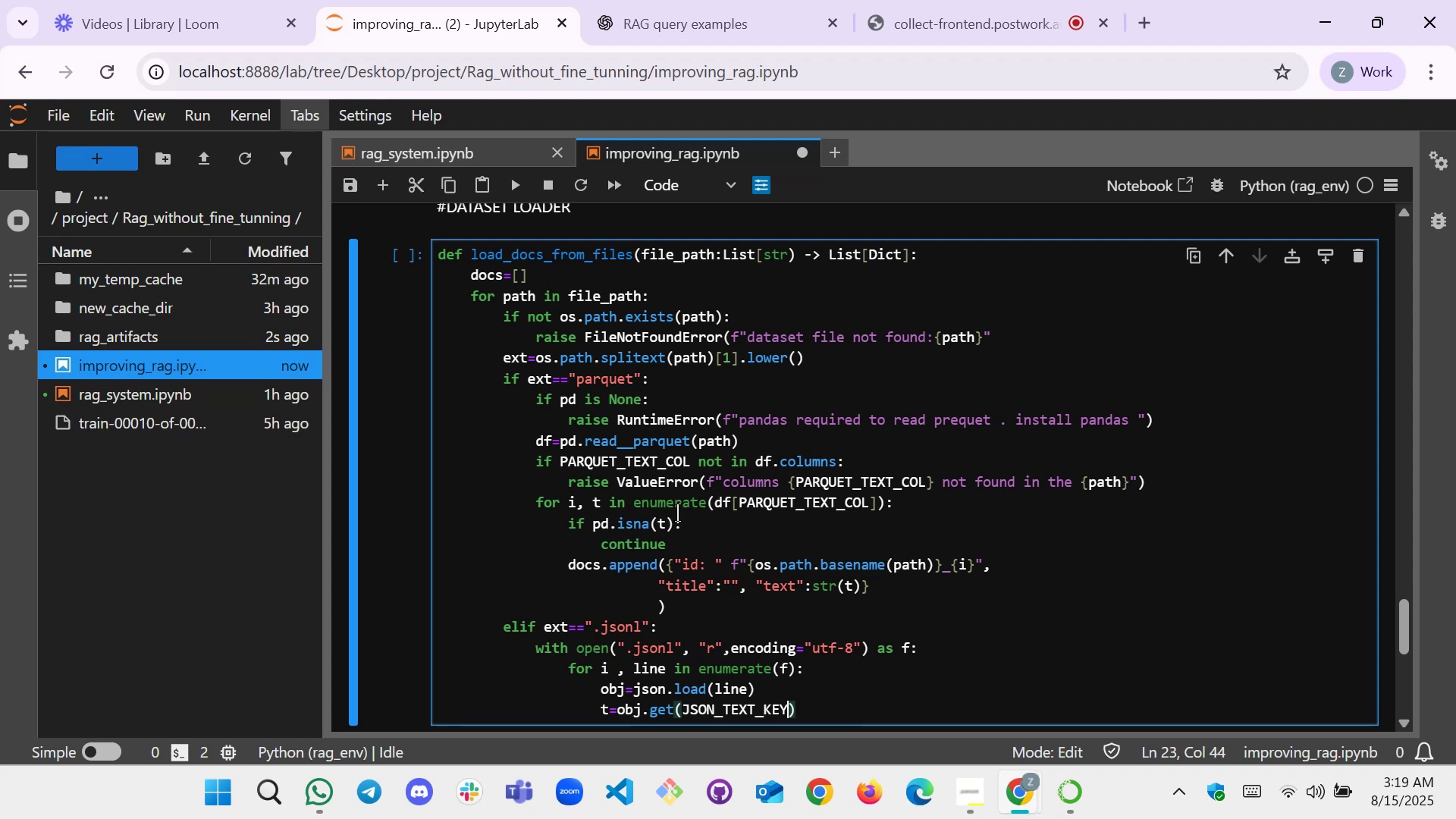 
key(Comma)
 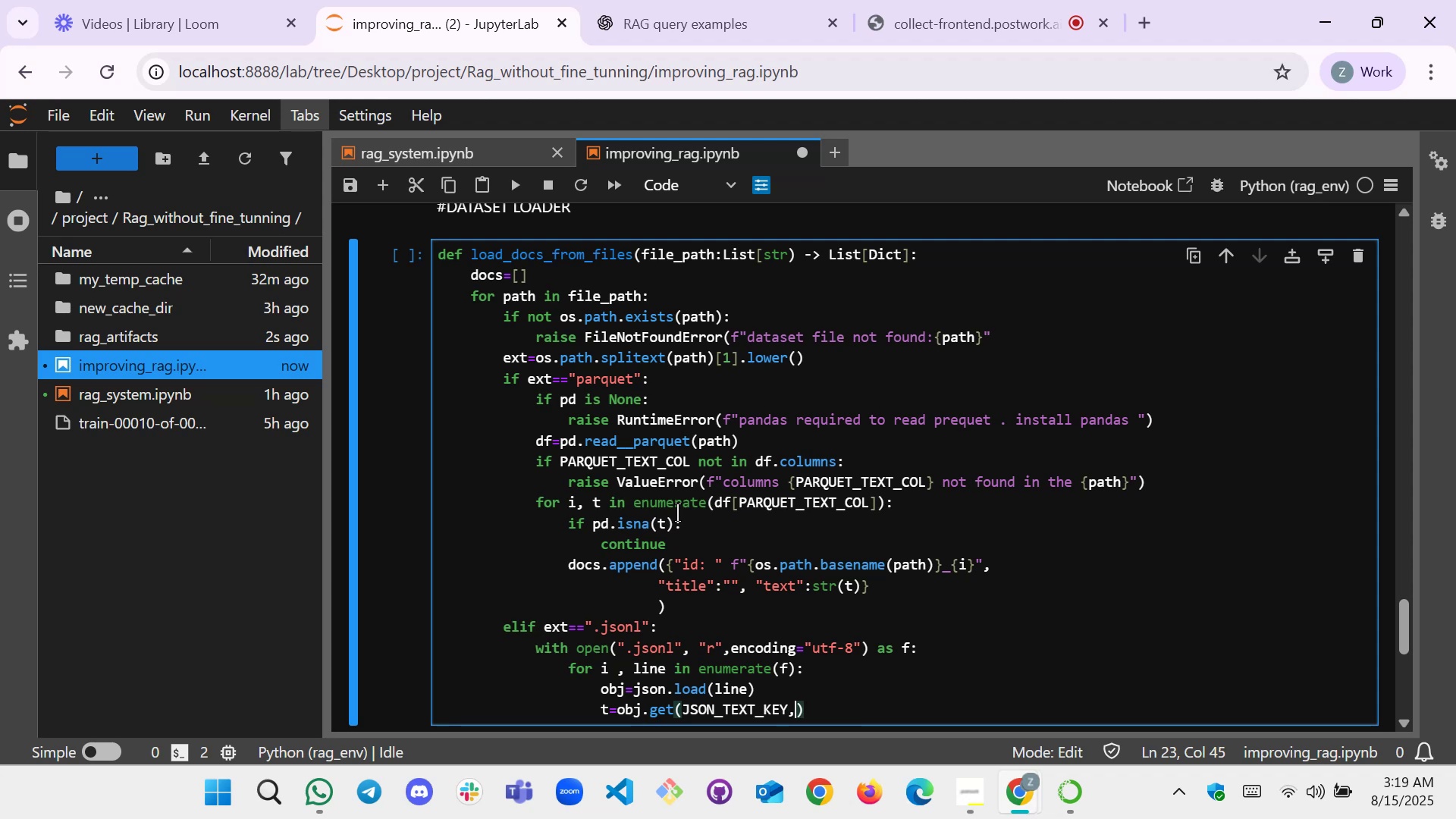 
key(Shift+Quote)
 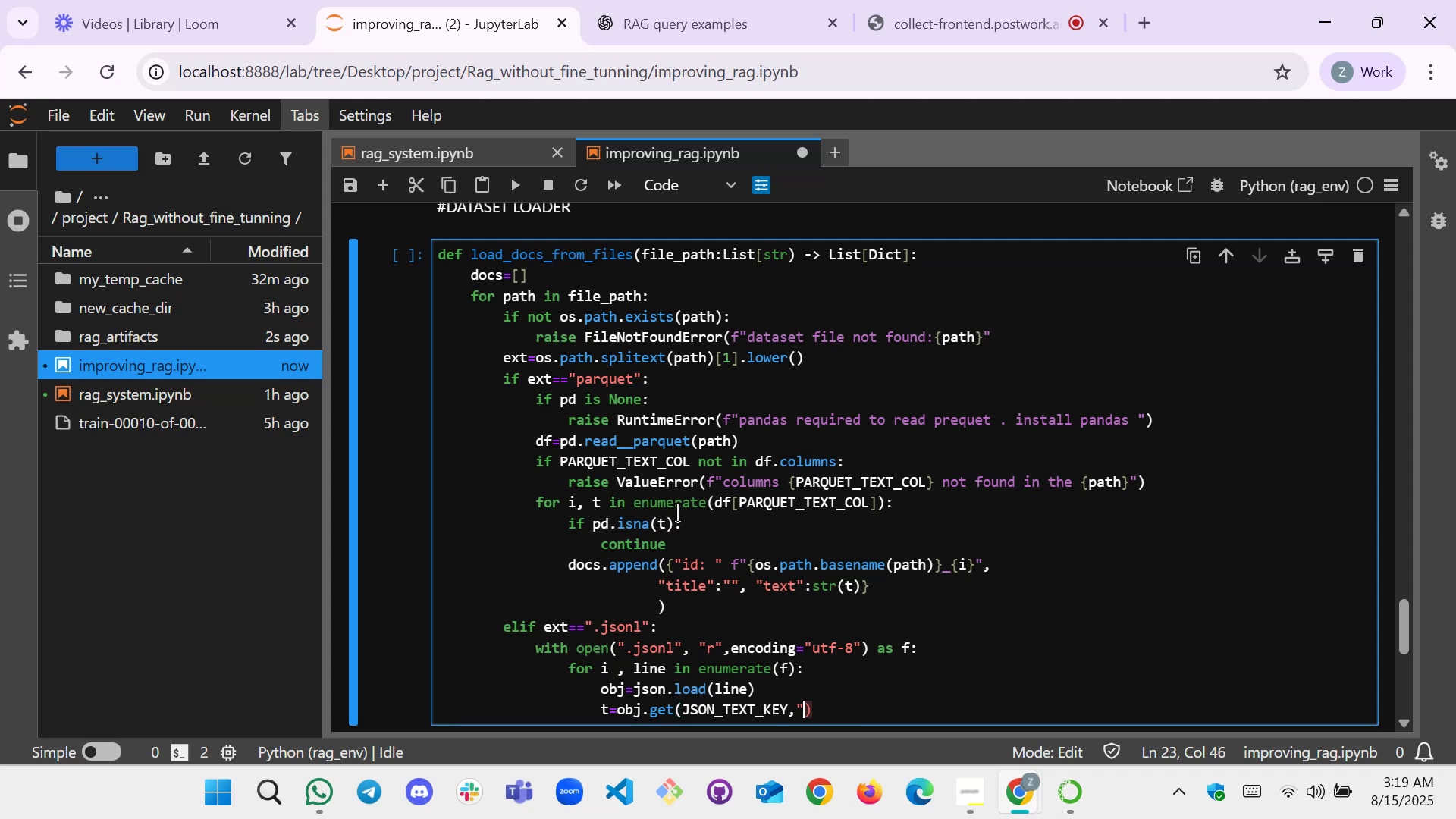 
key(Shift+Quote)
 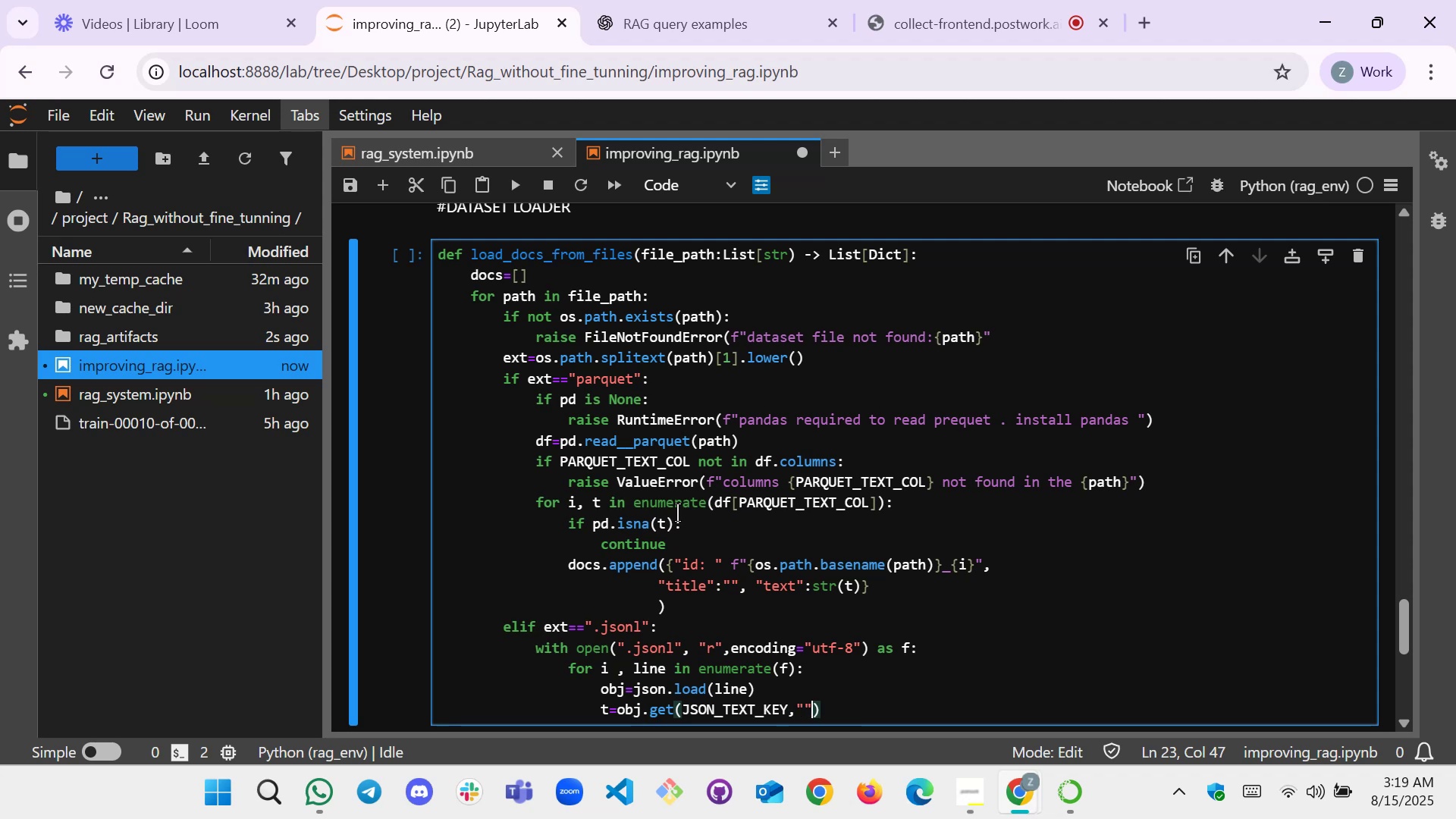 
key(ArrowLeft)
 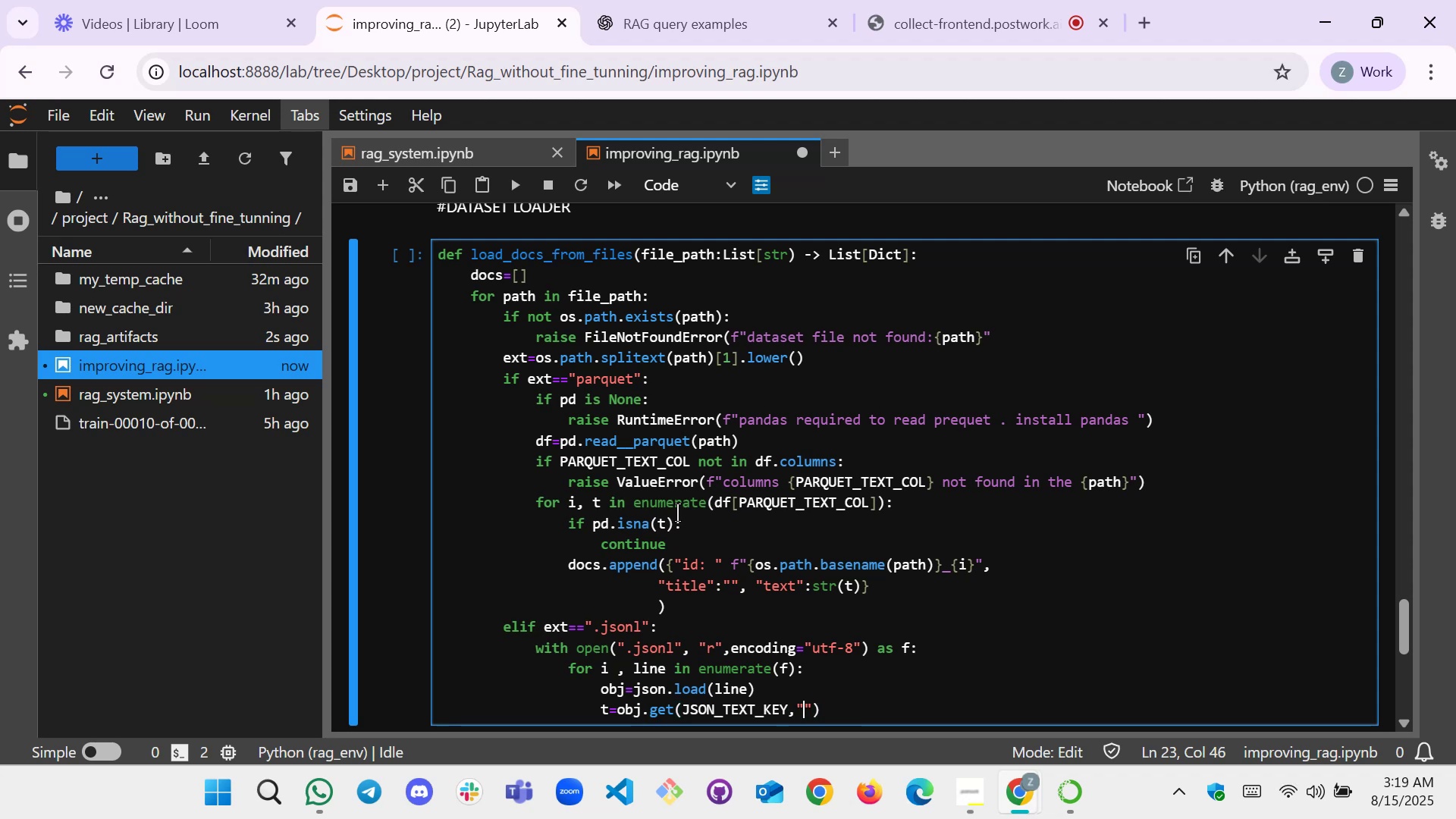 
wait(5.26)
 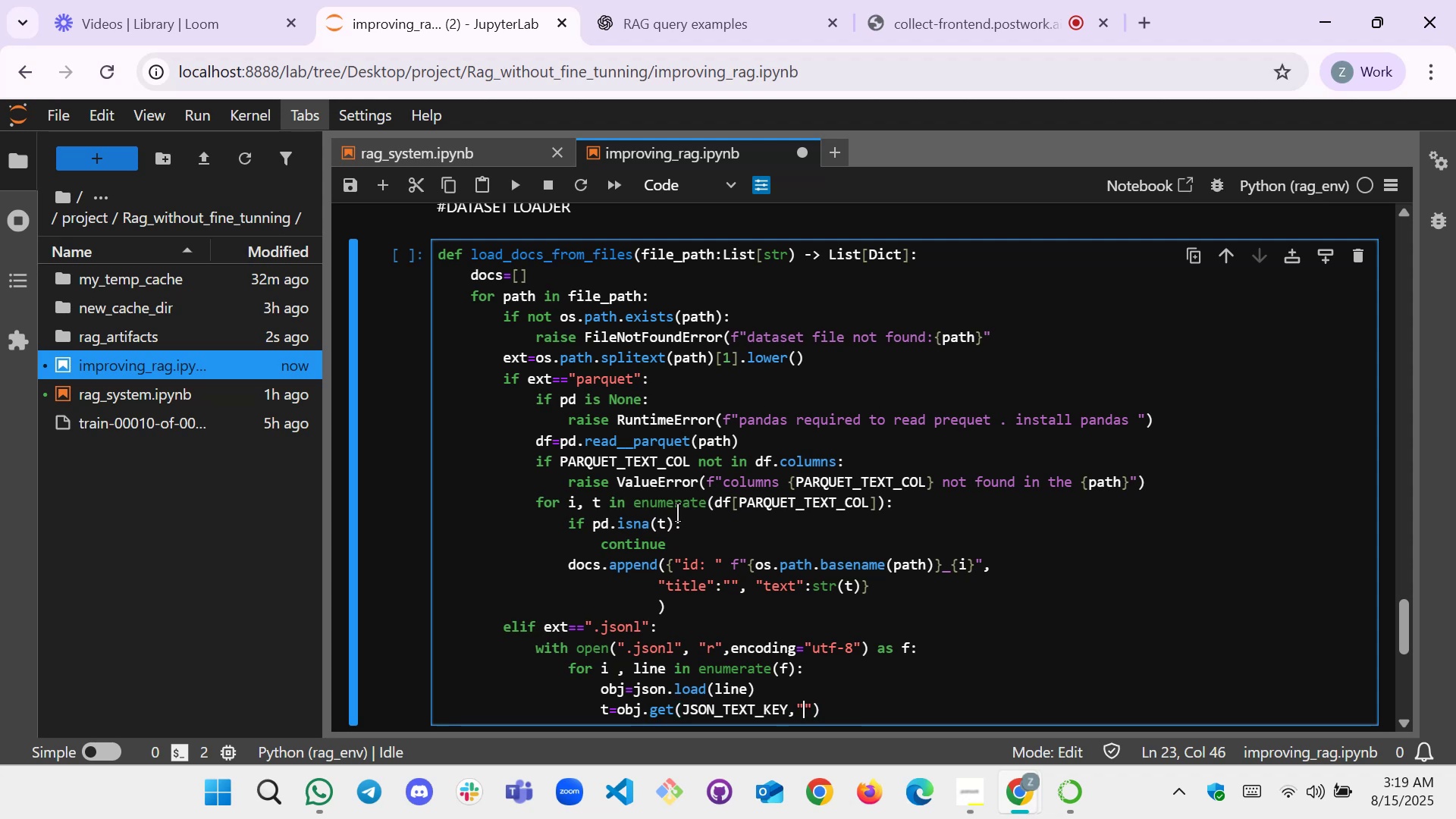 
key(ArrowRight)
 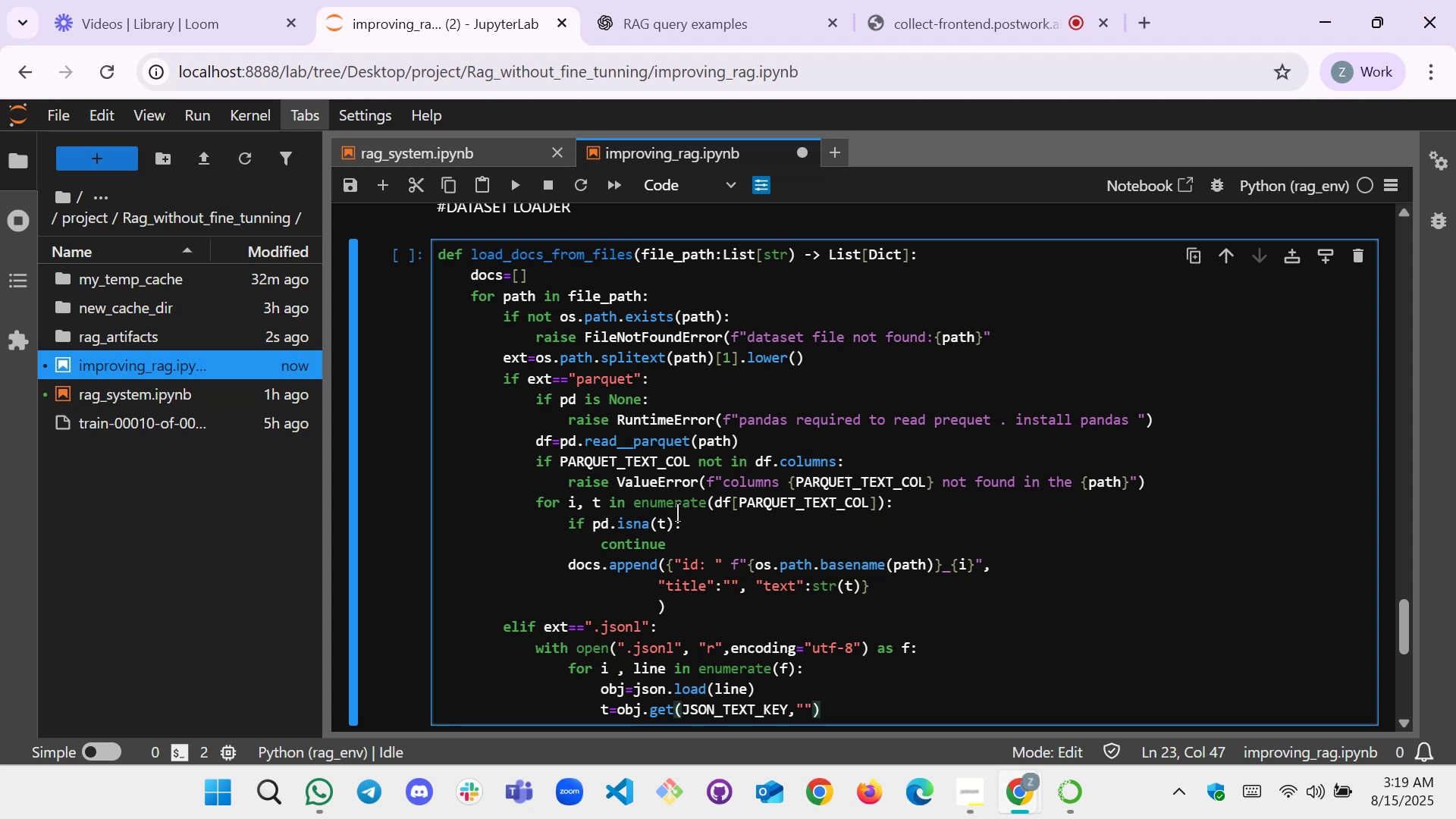 
key(ArrowRight)
 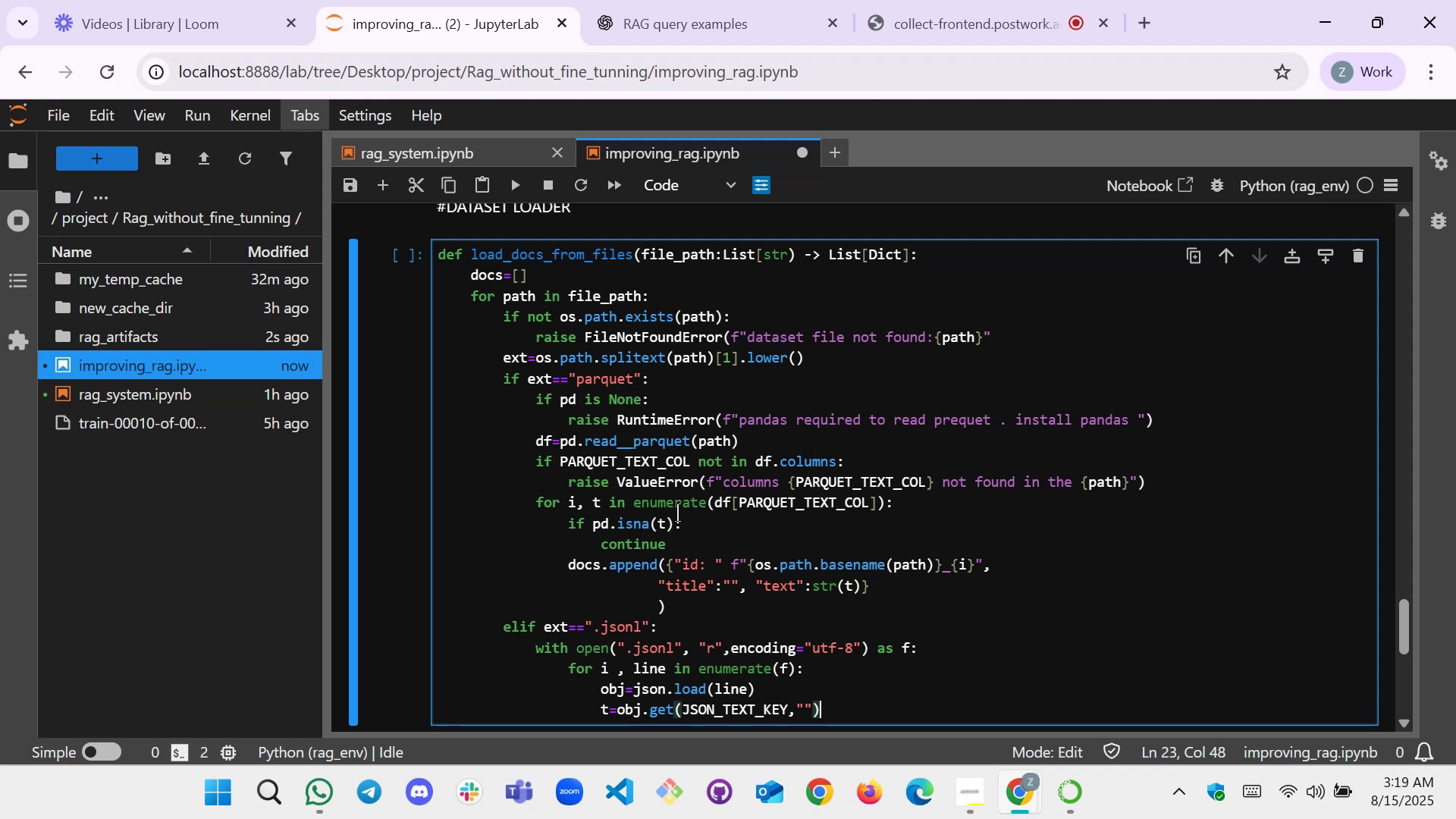 
key(Enter)
 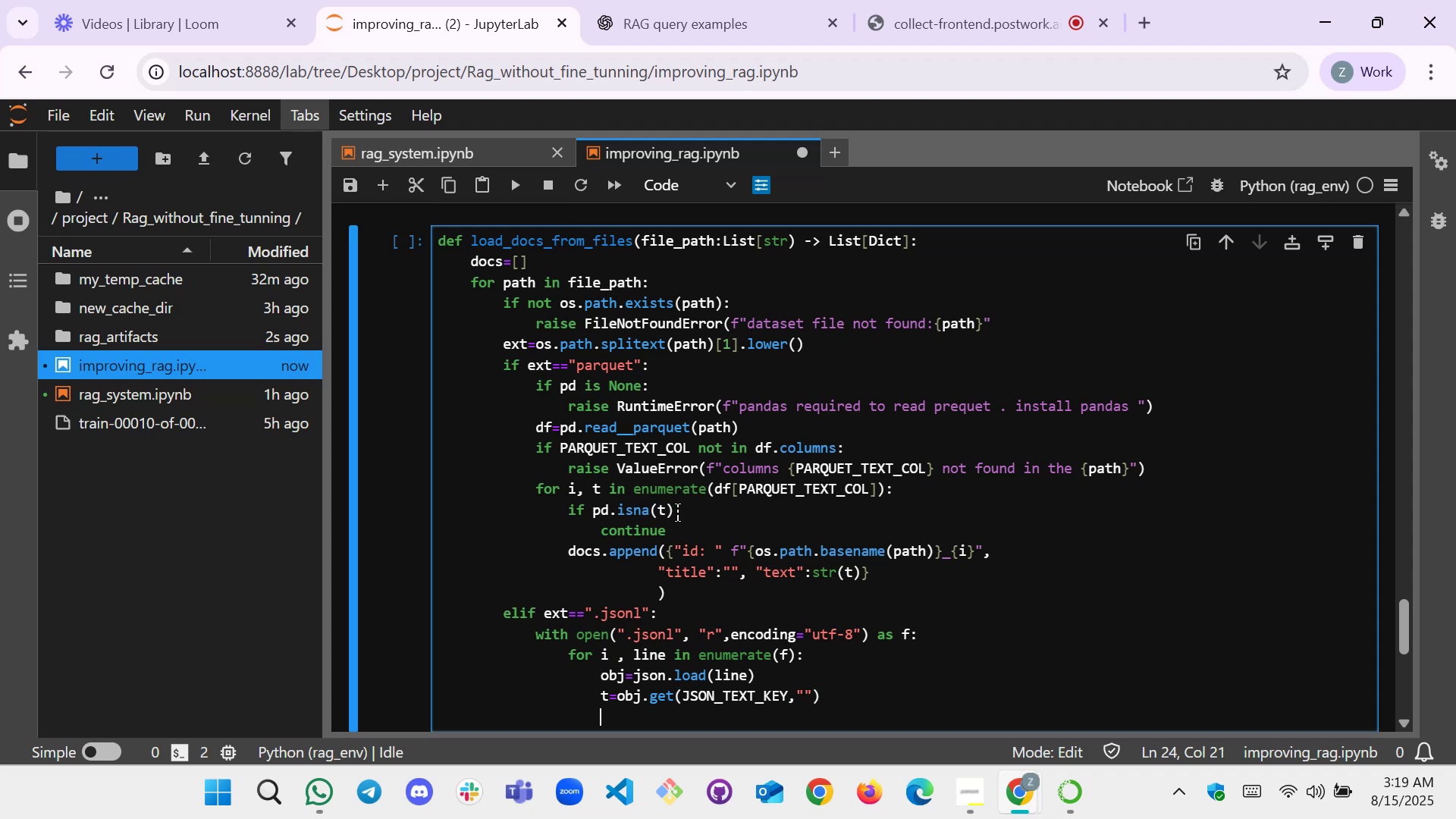 
key(Backspace)
key(Backspace)
key(Backspace)
key(Backspace)
key(Backspace)
key(Backspace)
type( if not t)
key(Backspace)
key(Backspace)
key(Backspace)
key(Backspace)
key(Backspace)
key(Backspace)
key(Backspace)
key(Backspace)
 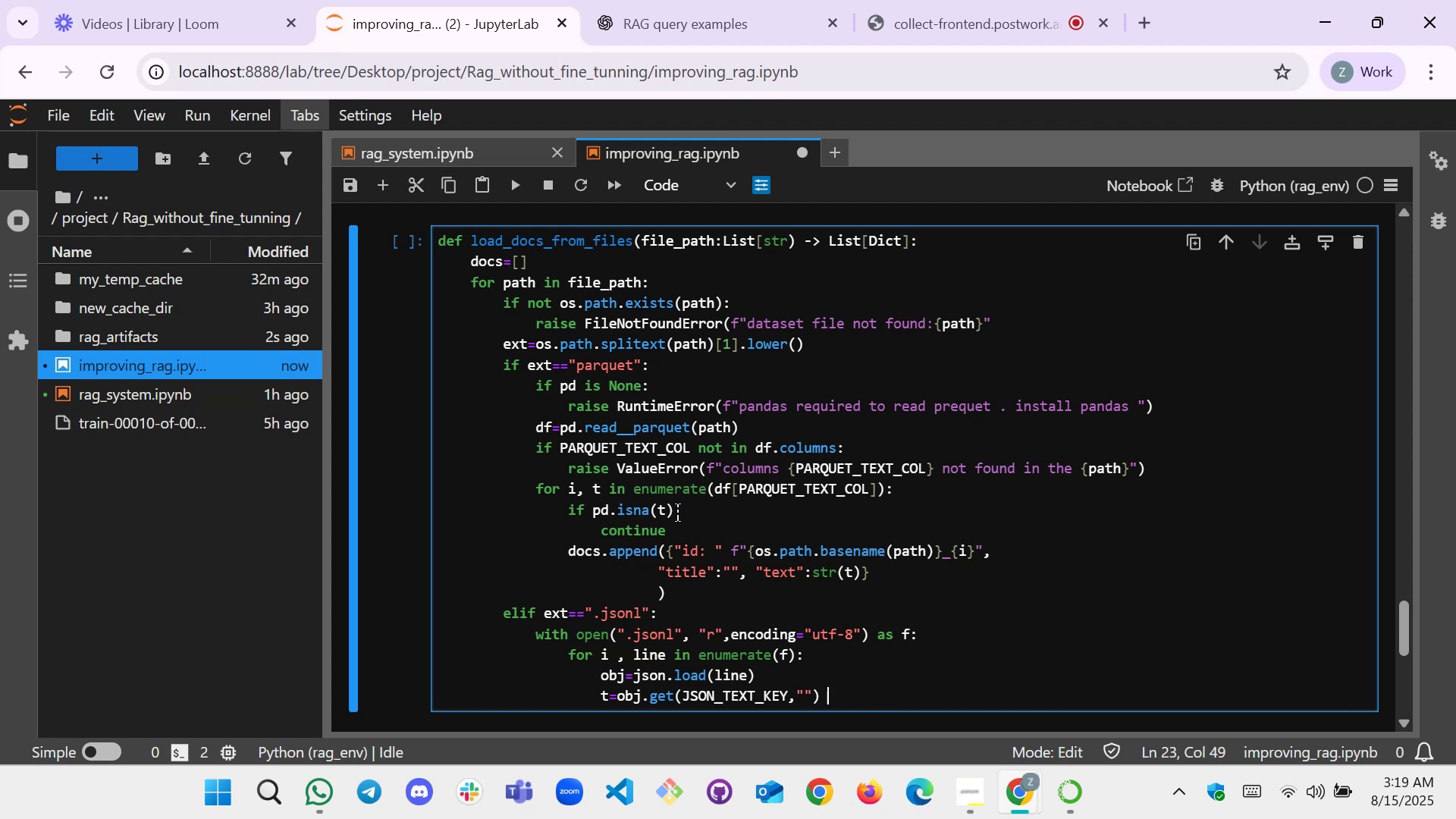 
key(Enter)
 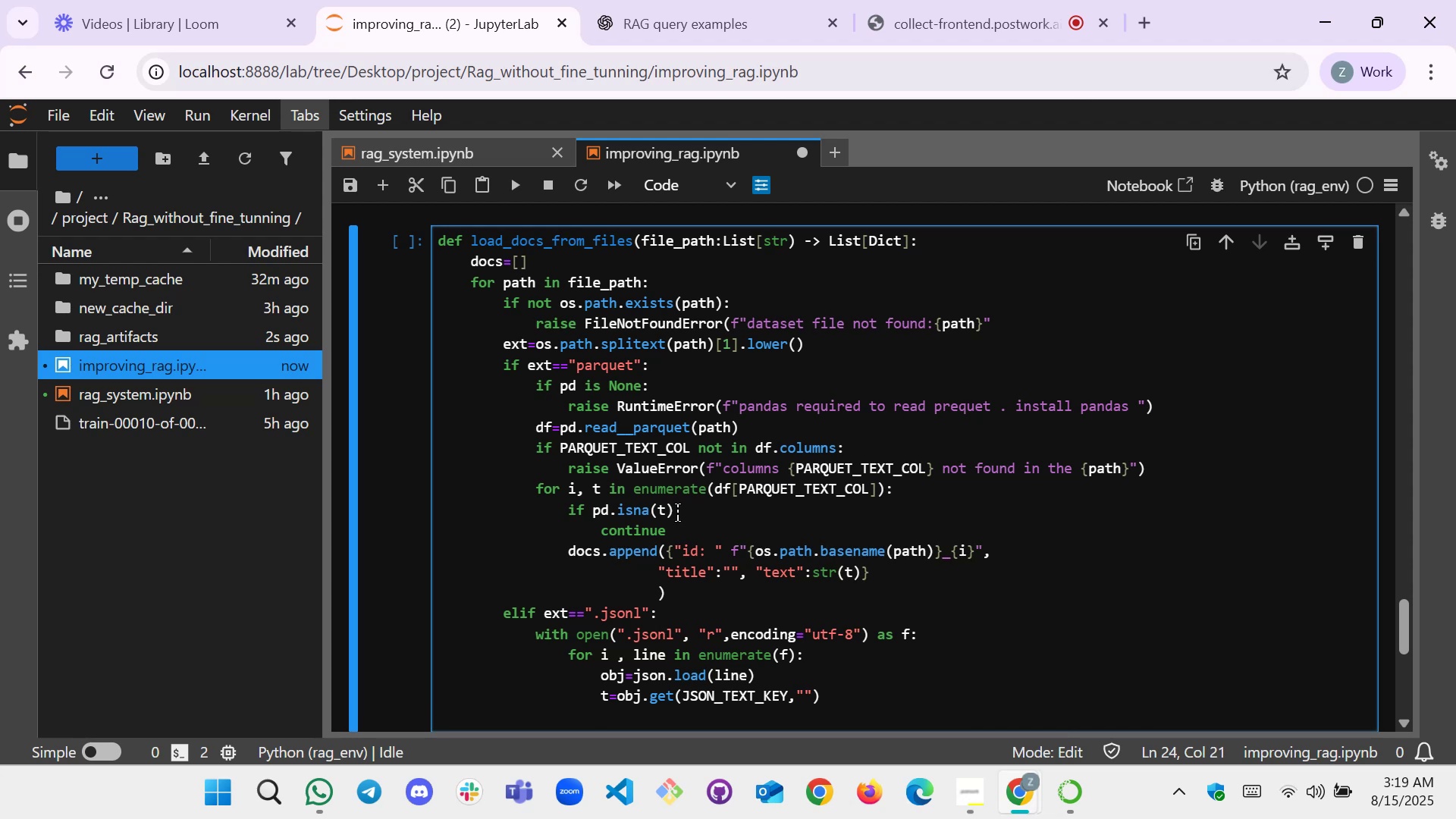 
type(if on)
key(Backspace)
key(Backspace)
type(not t:)
 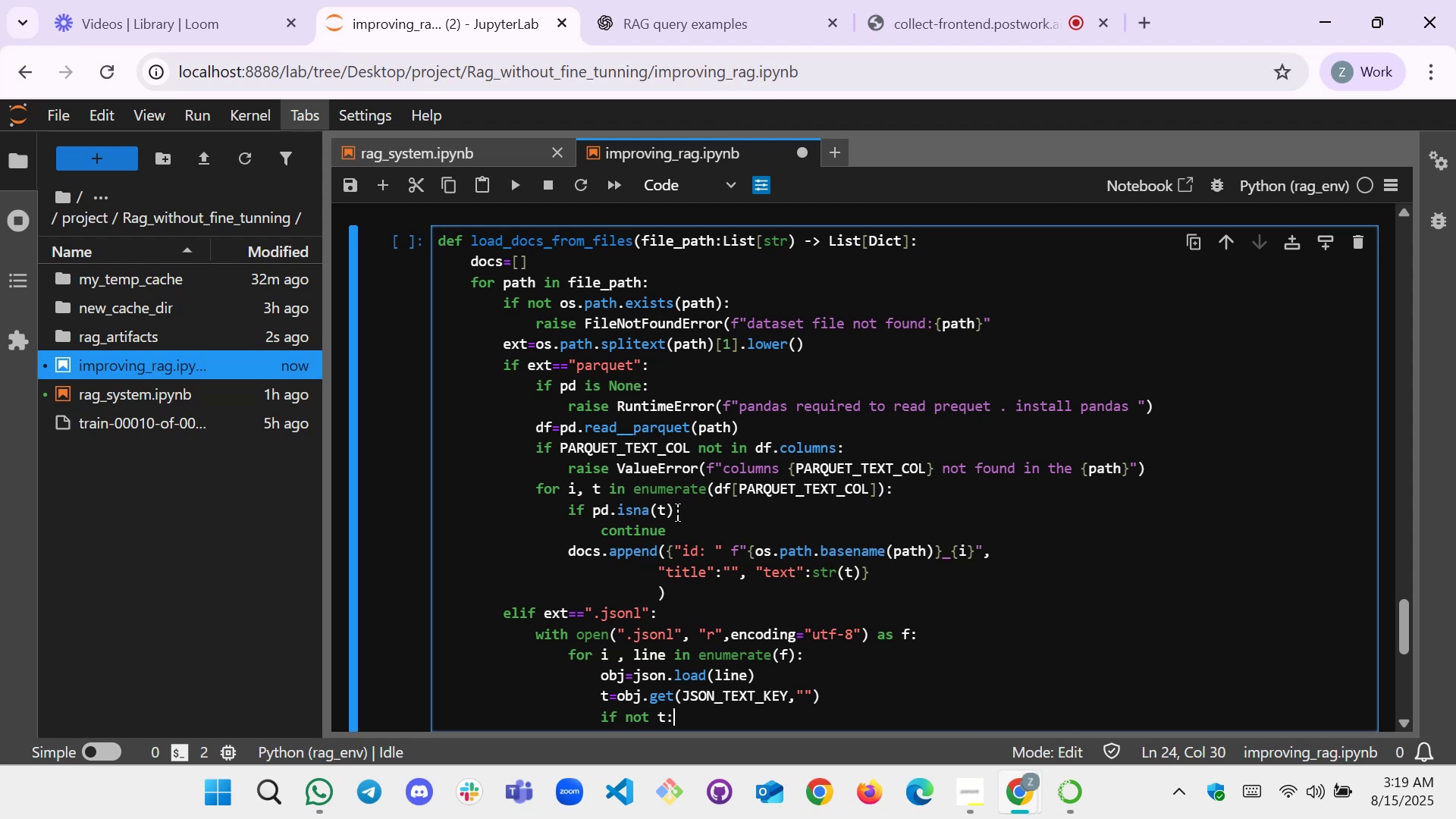 
key(Enter)
 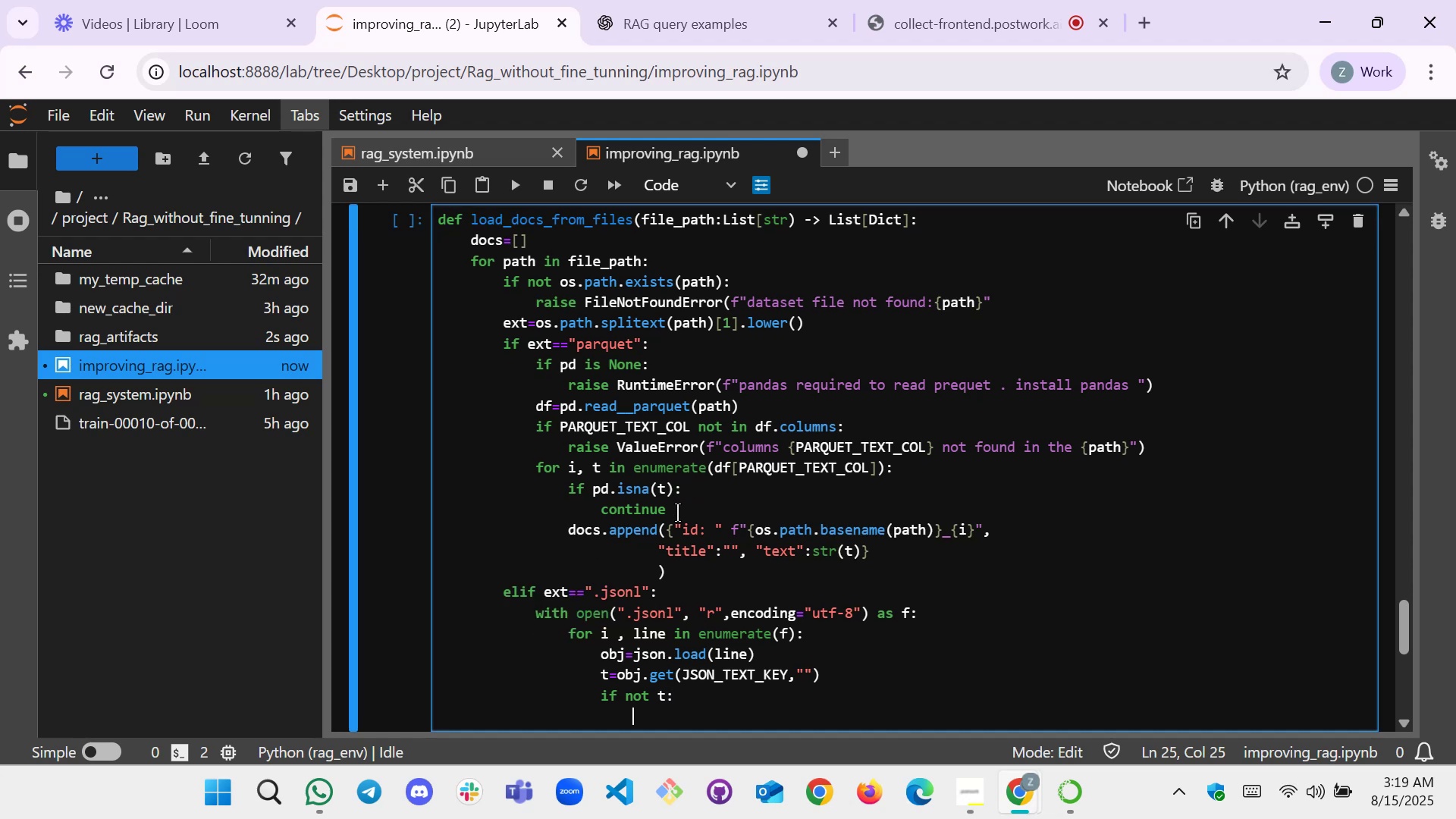 
type(cou)
key(Backspace)
type(ntinue)
 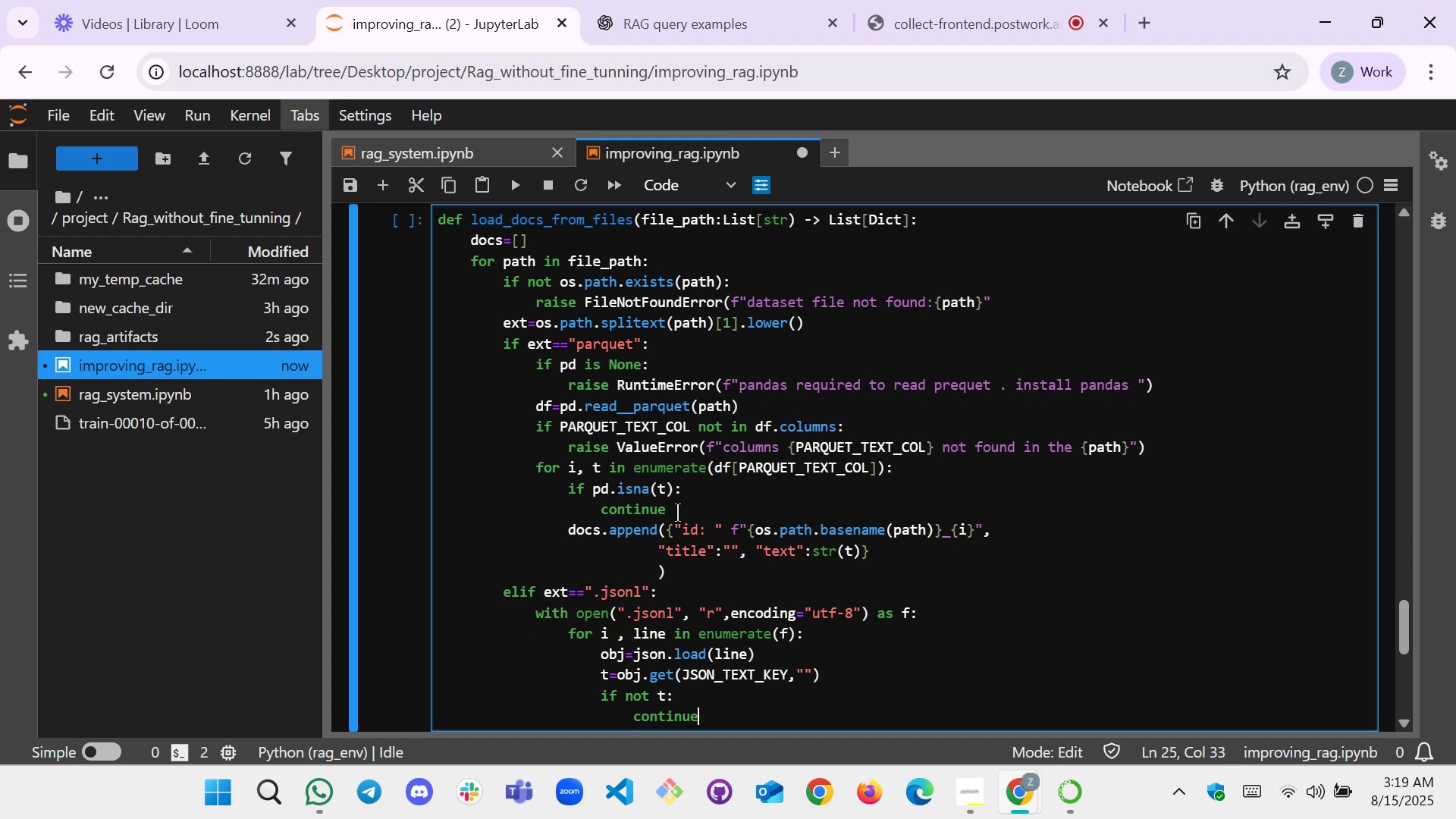 
key(Enter)
 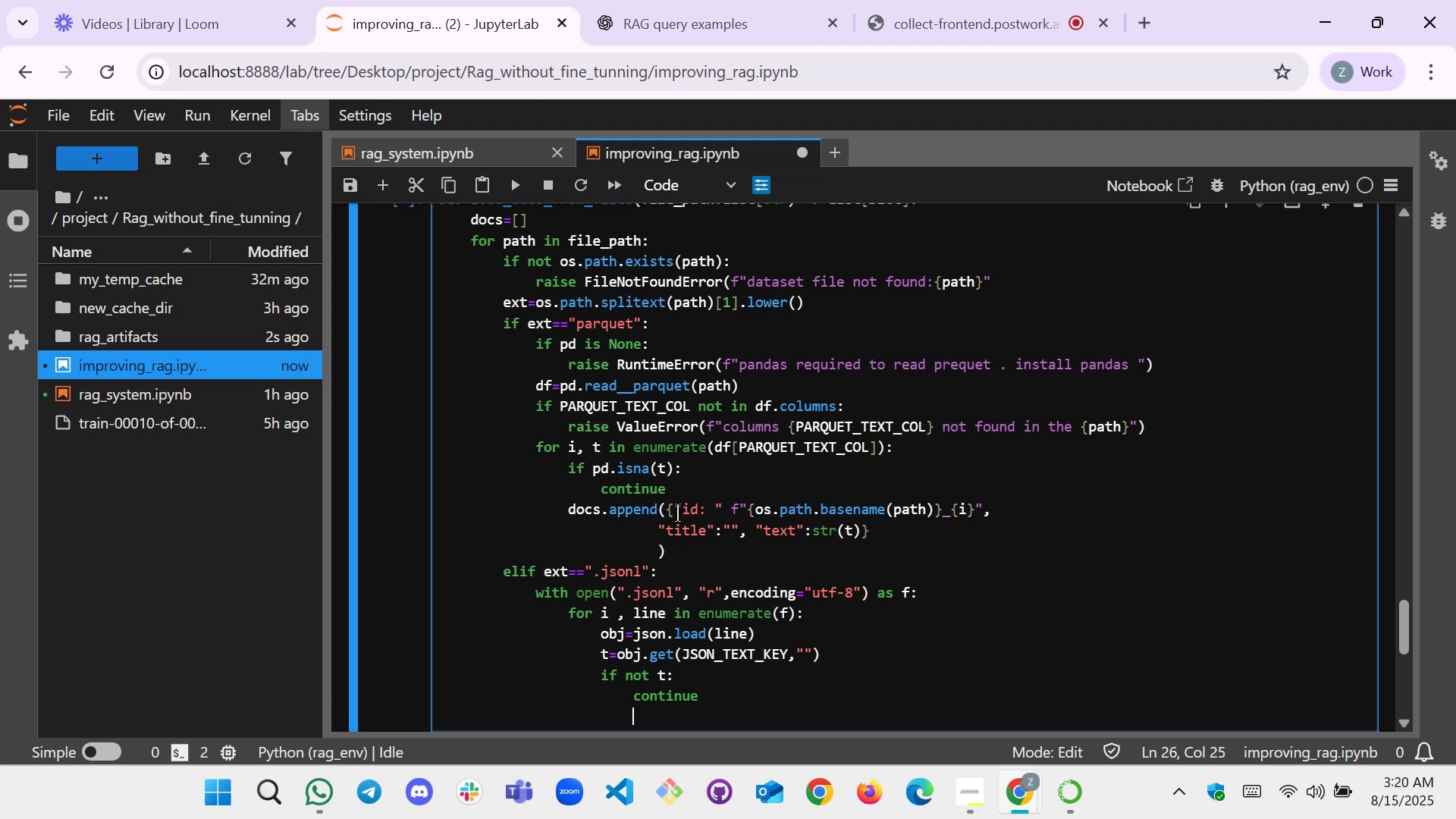 
wait(37.86)
 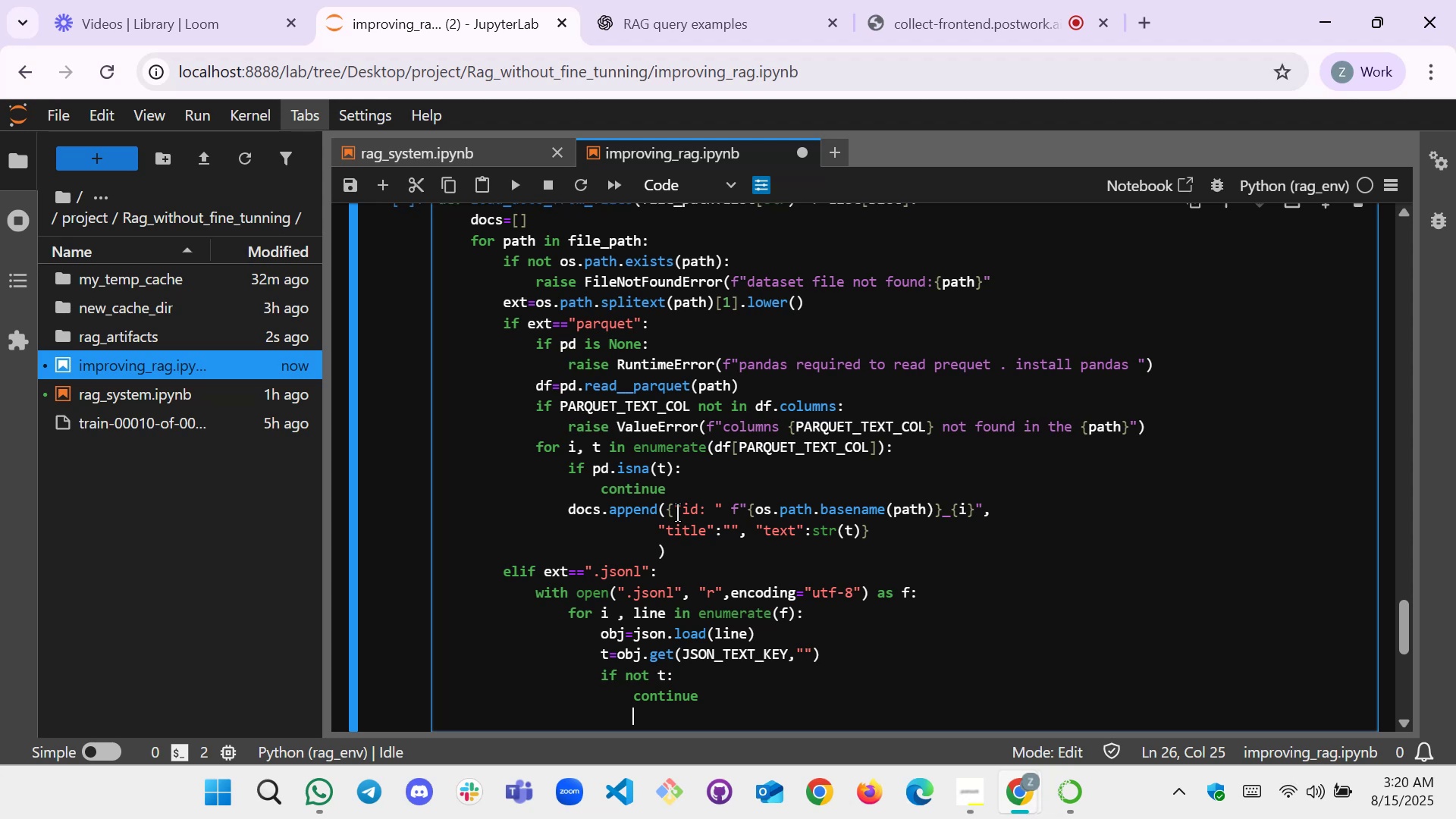 
type(docs)
 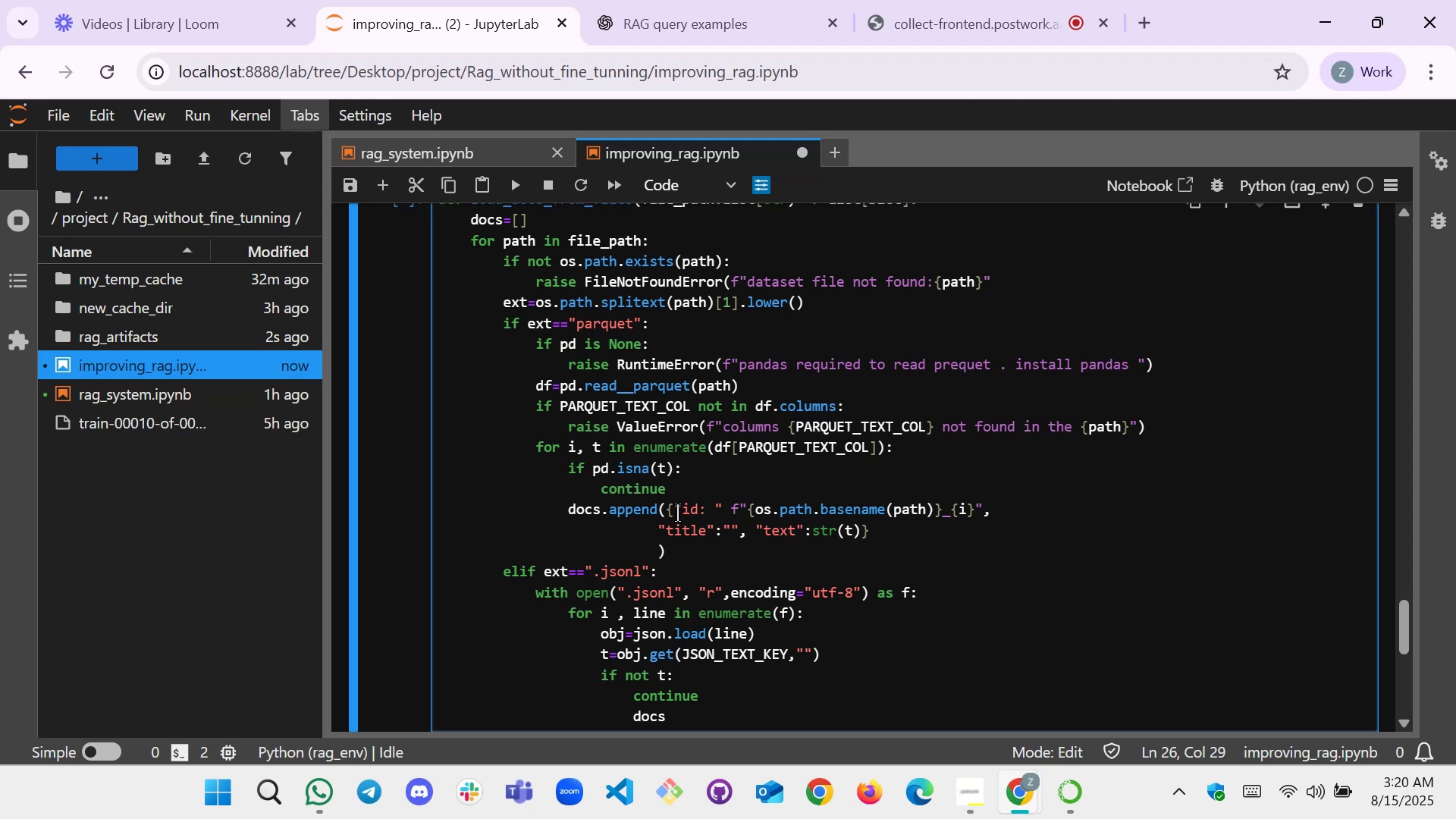 
wait(8.4)
 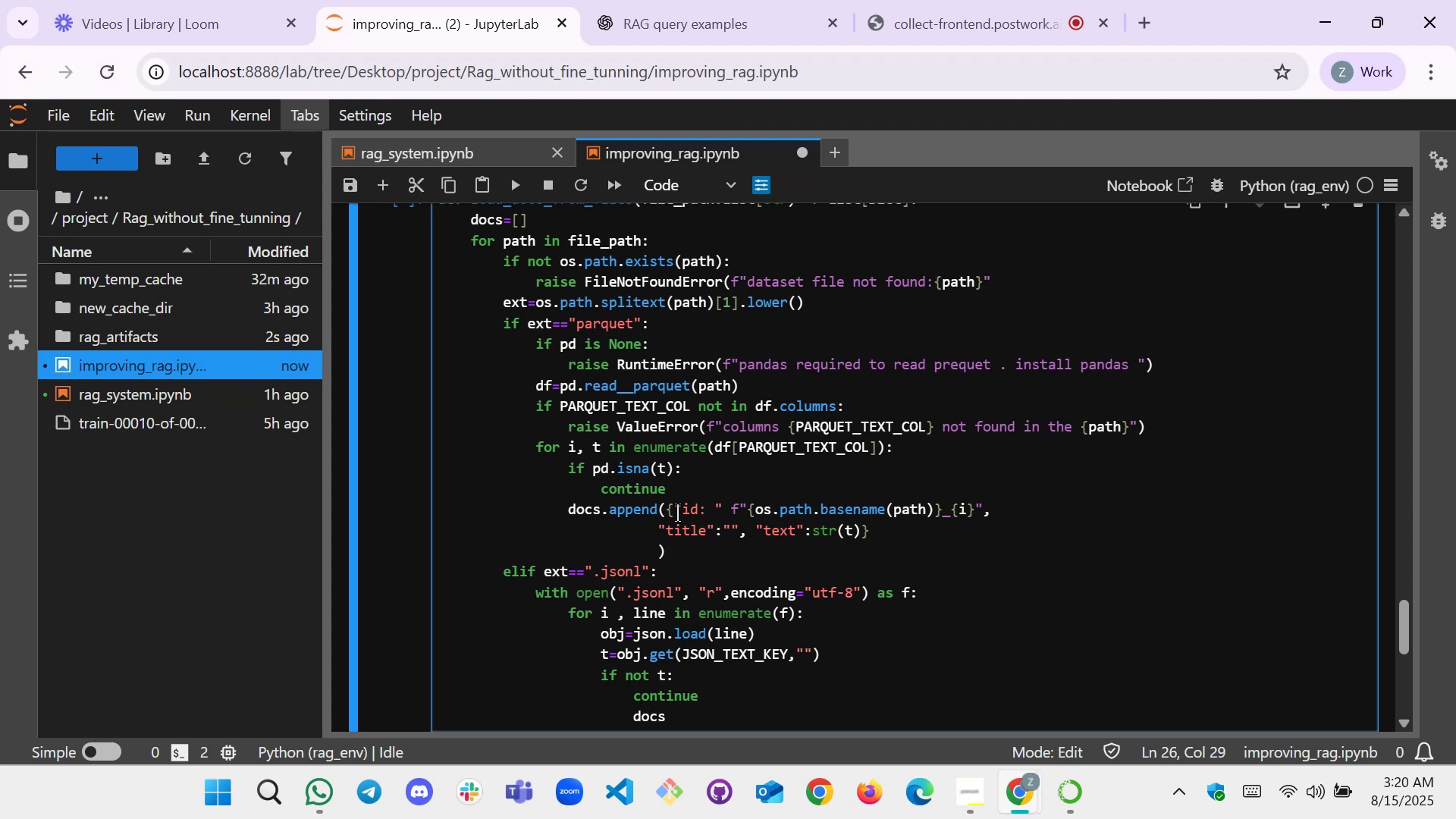 
key(Period)
 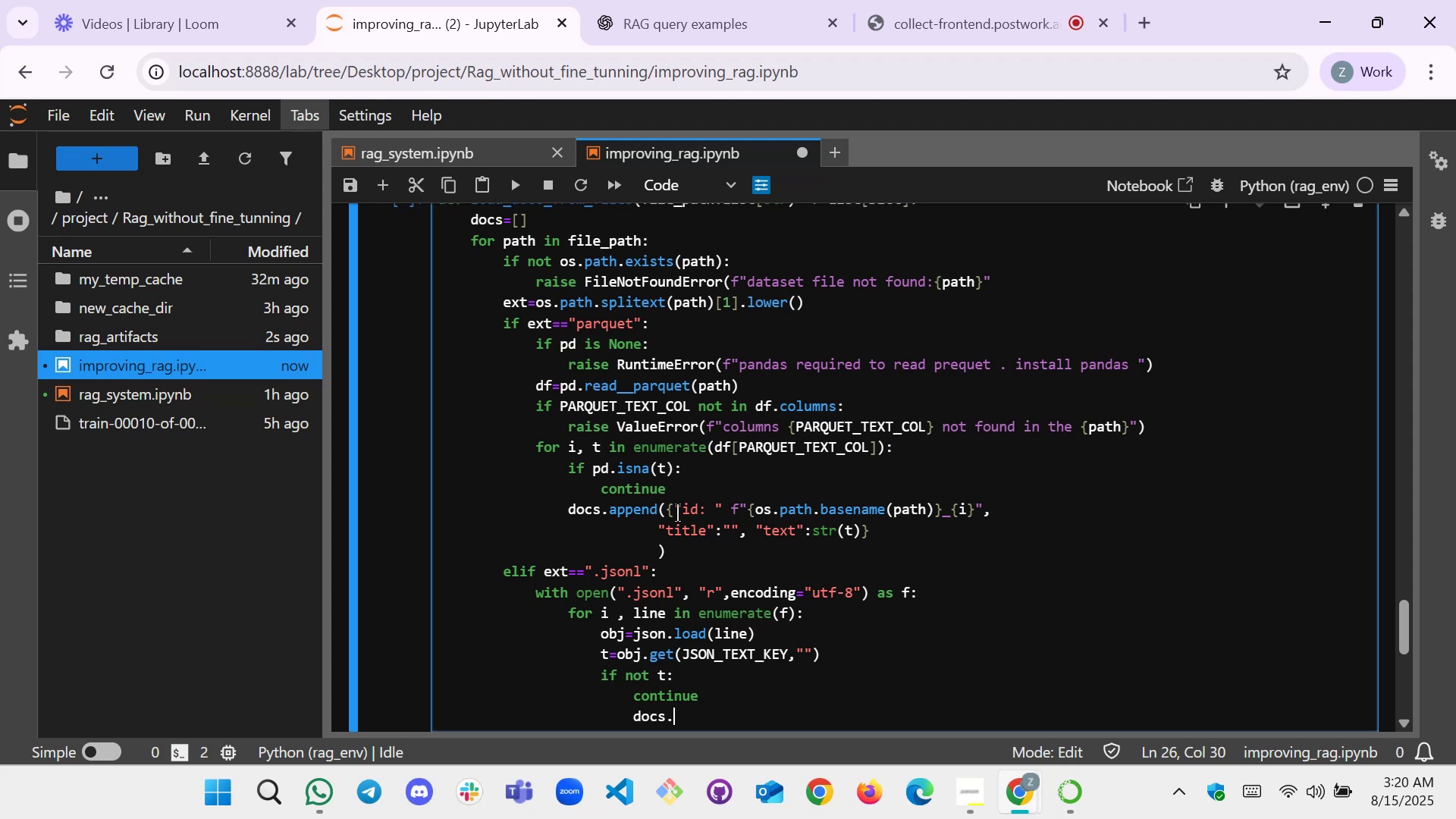 
key(Backspace)
 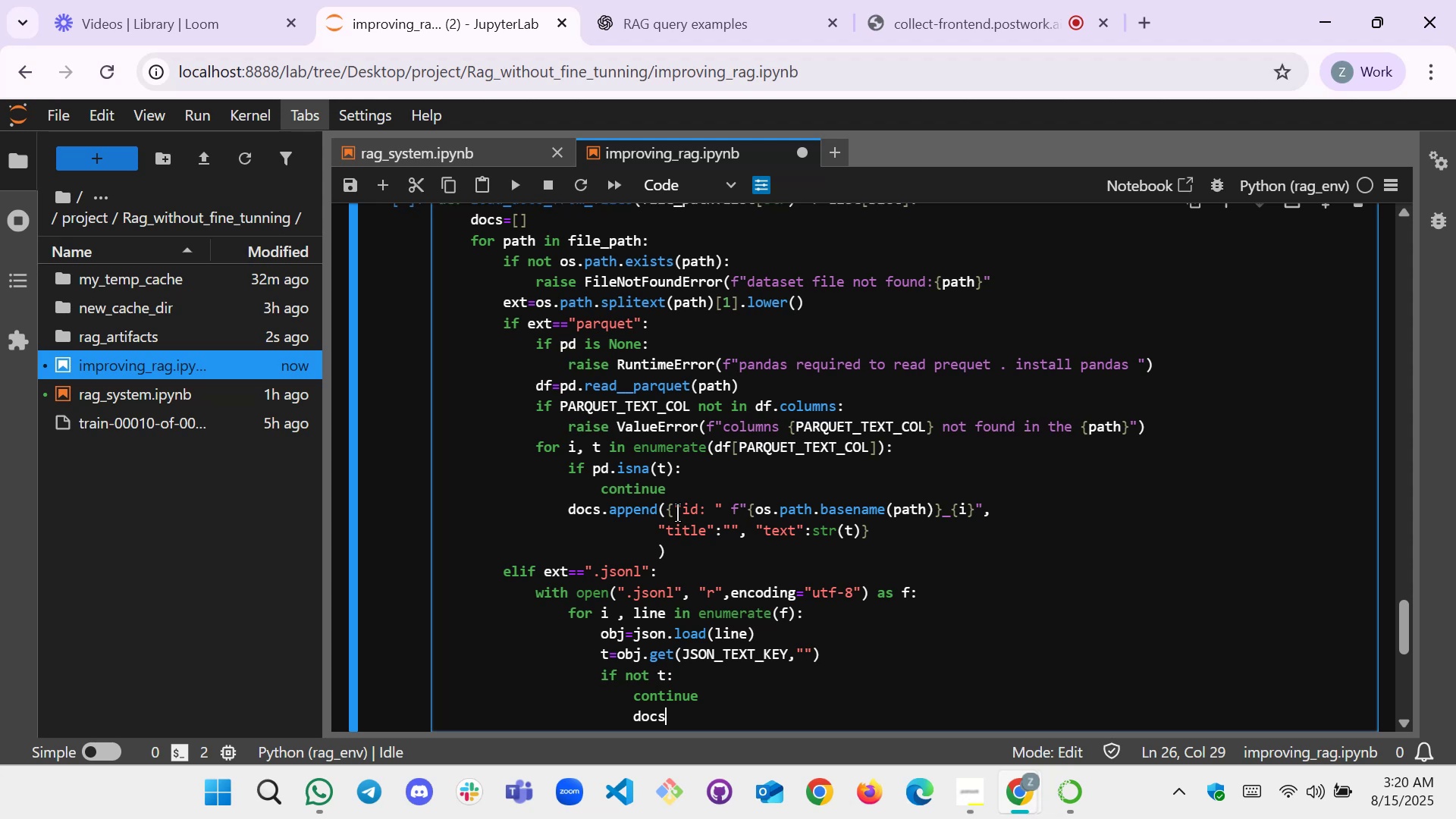 
scroll: coordinate [721, 568], scroll_direction: down, amount: 1.0
 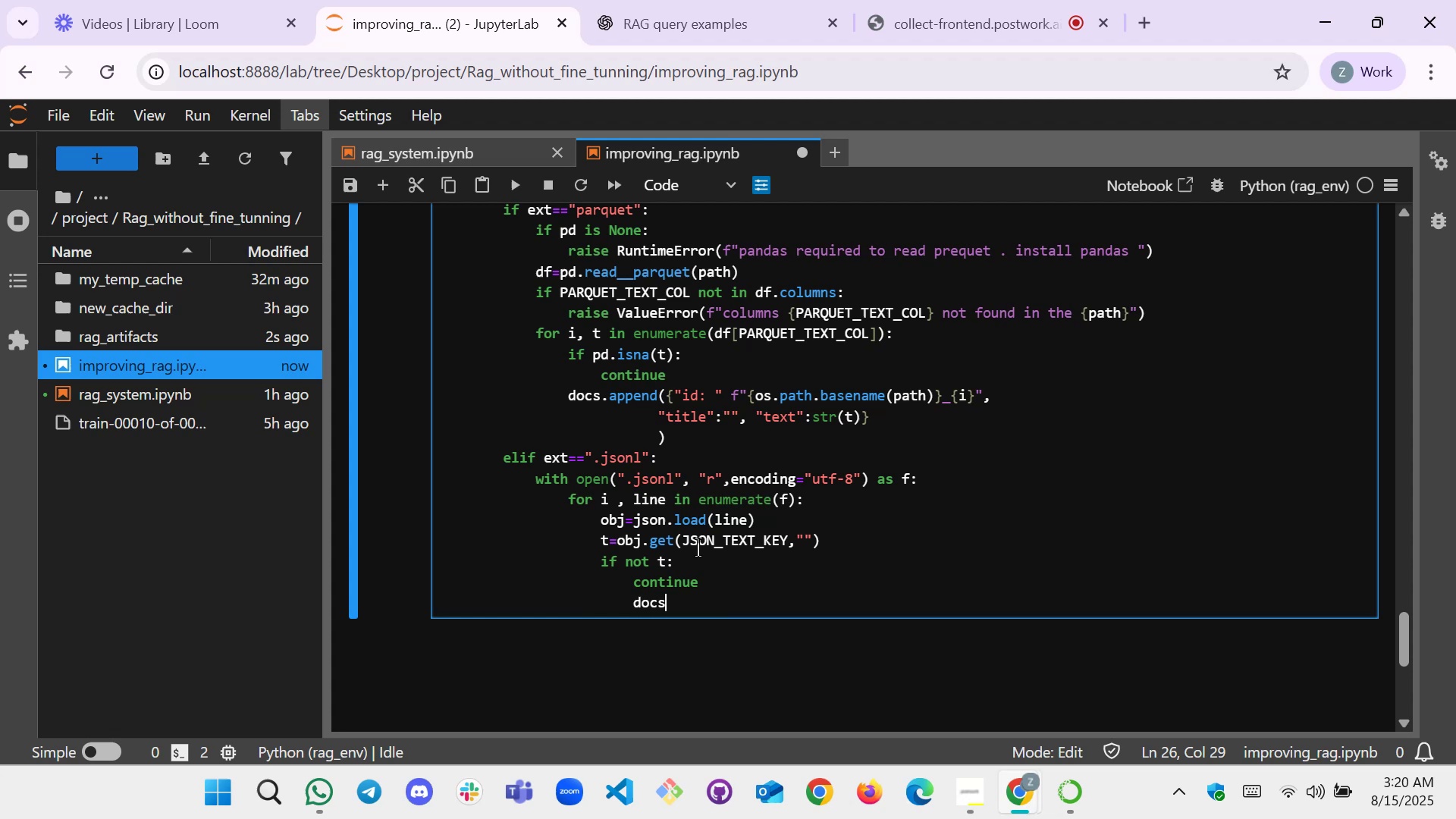 
type(.append())
 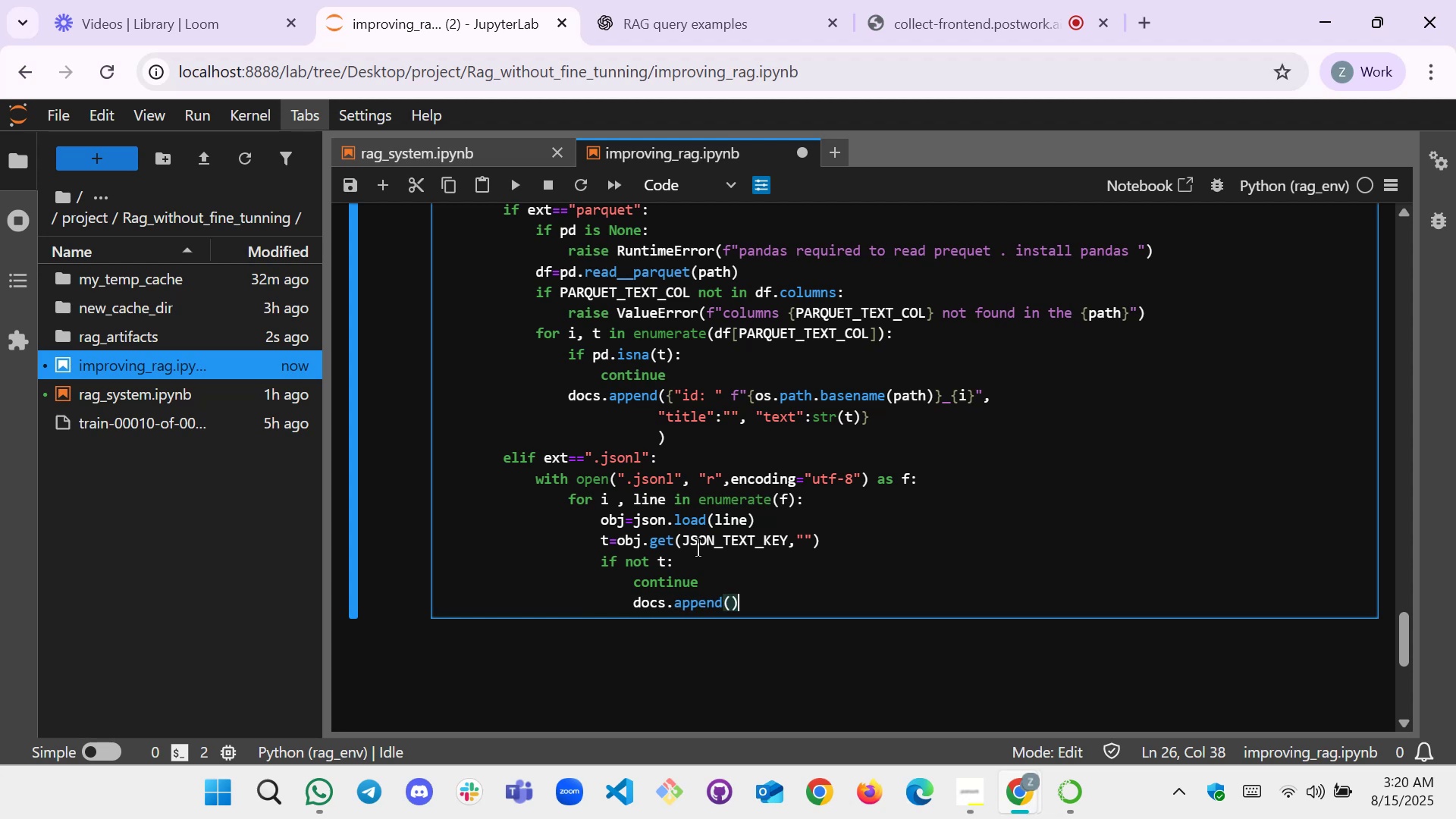 
key(ArrowLeft)
 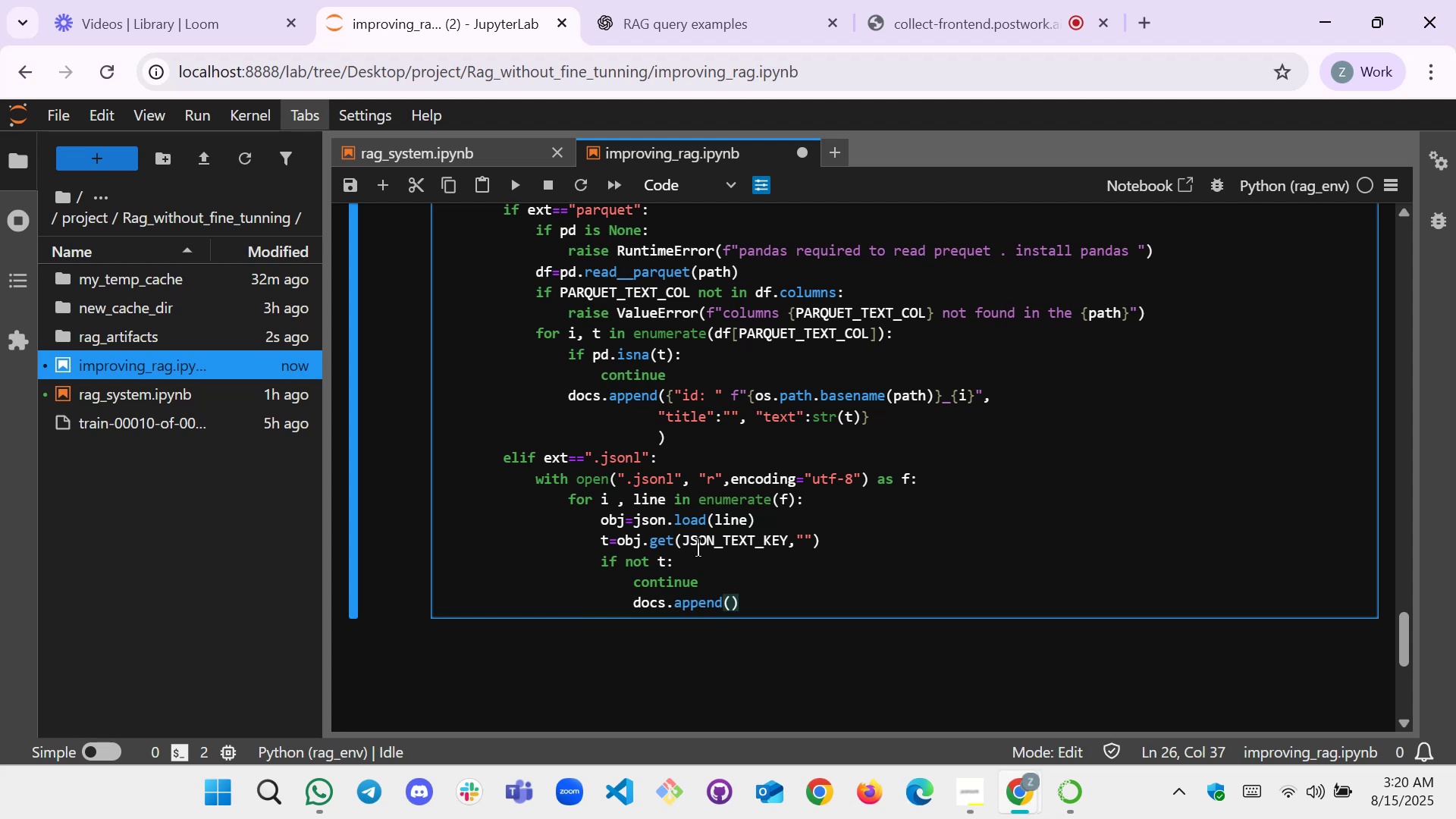 
key(Shift+BracketLeft)
 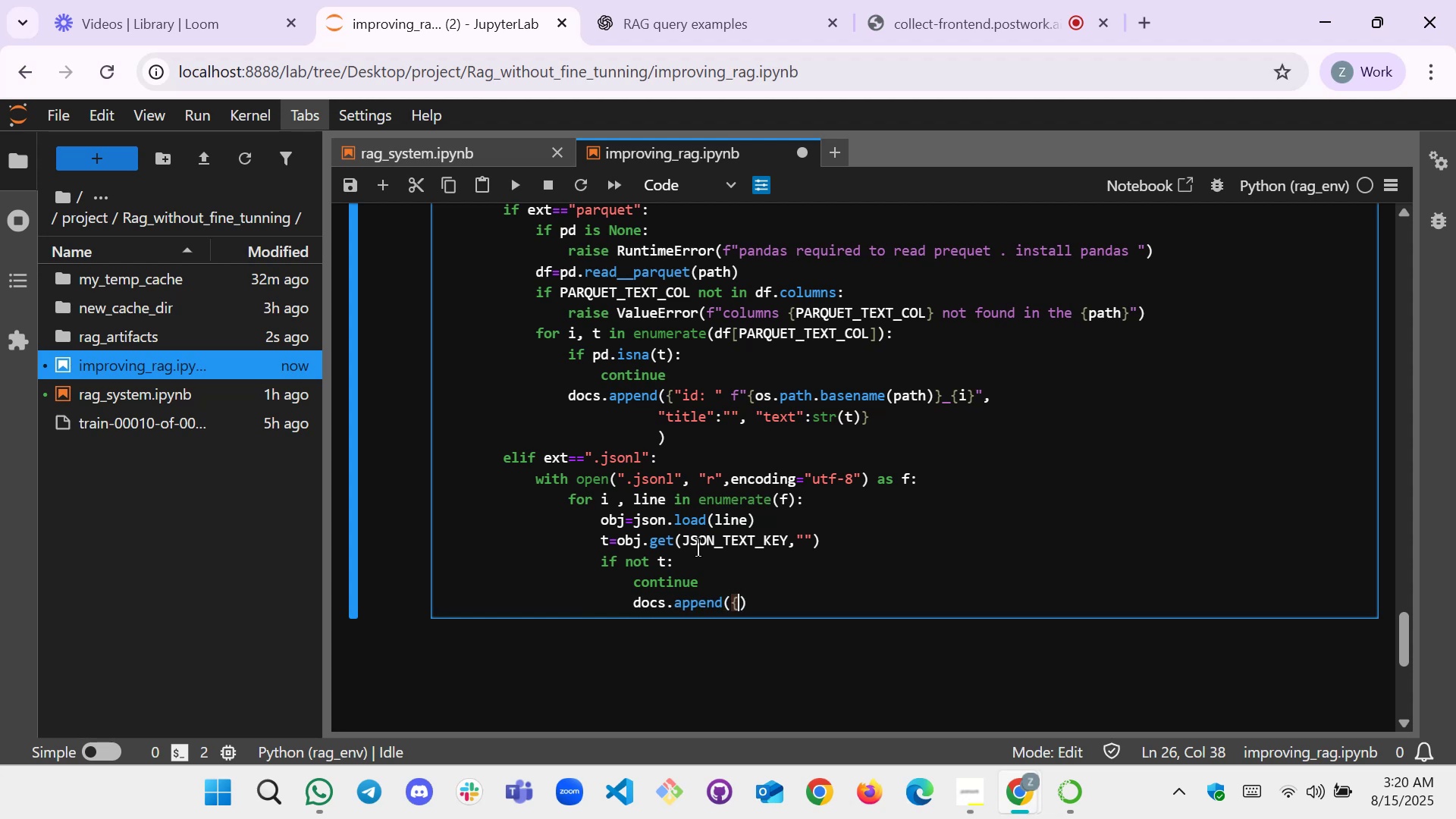 
key(Shift+BracketRight)
 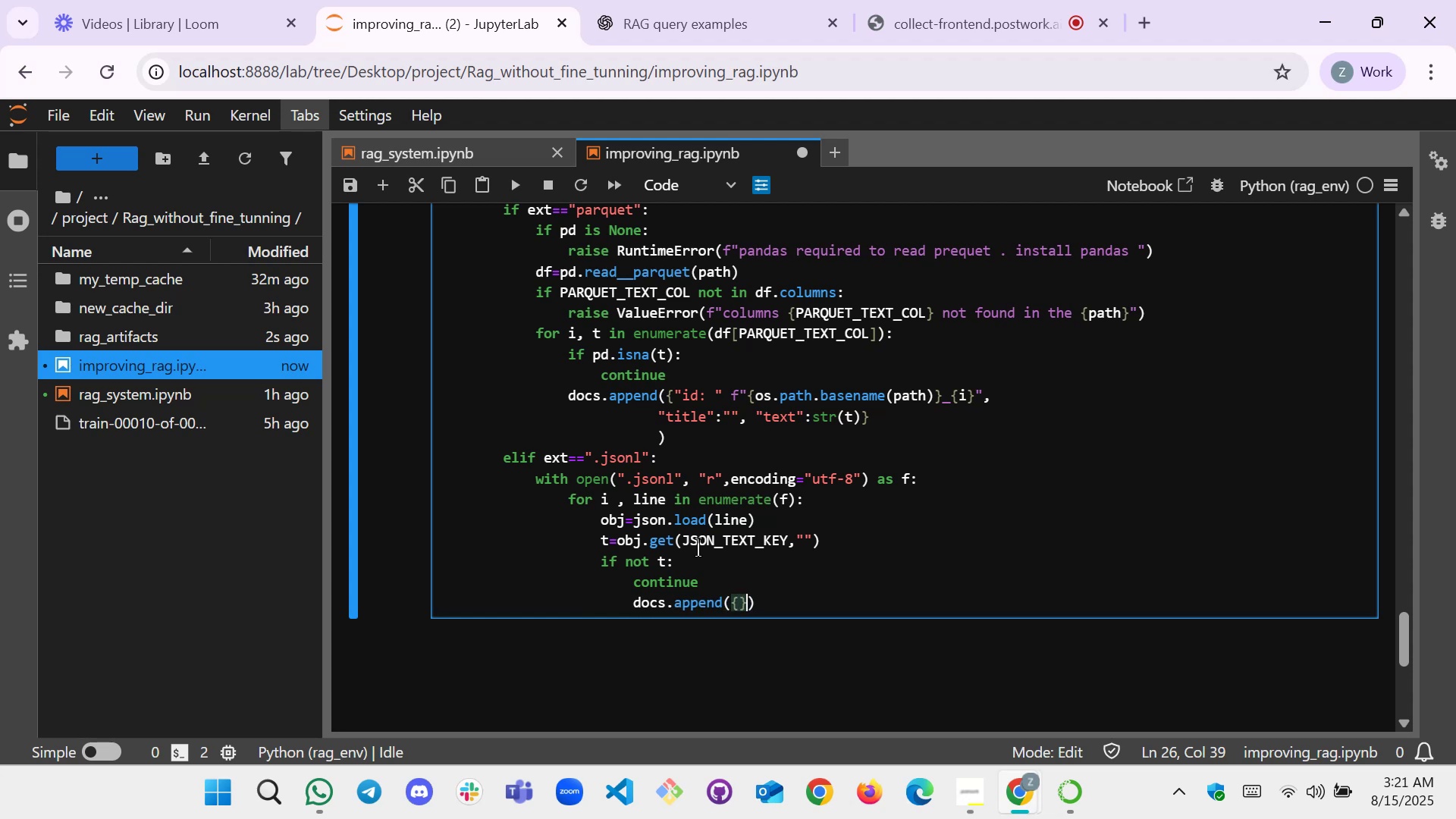 
key(ArrowLeft)
 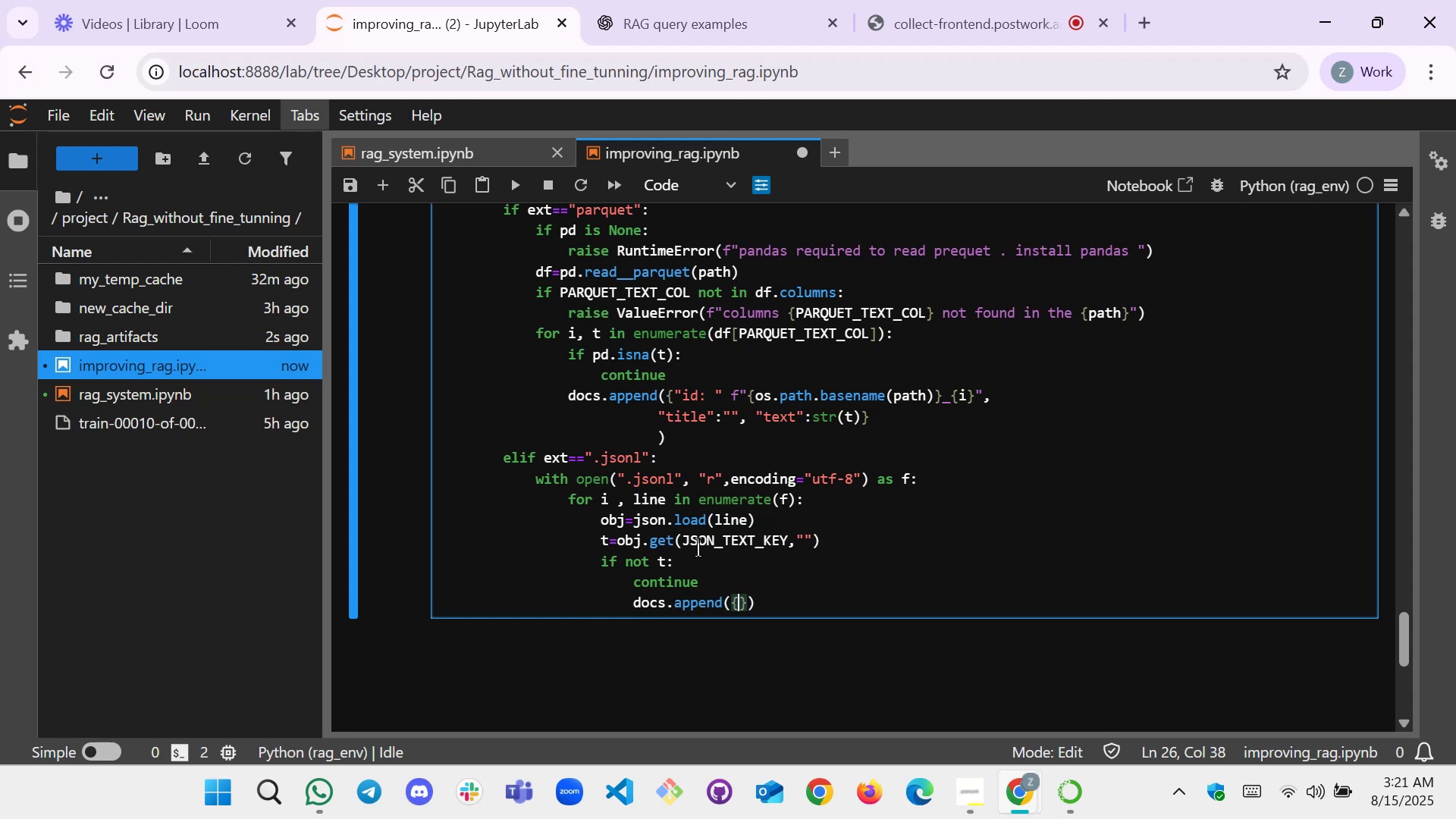 
key(Enter)
 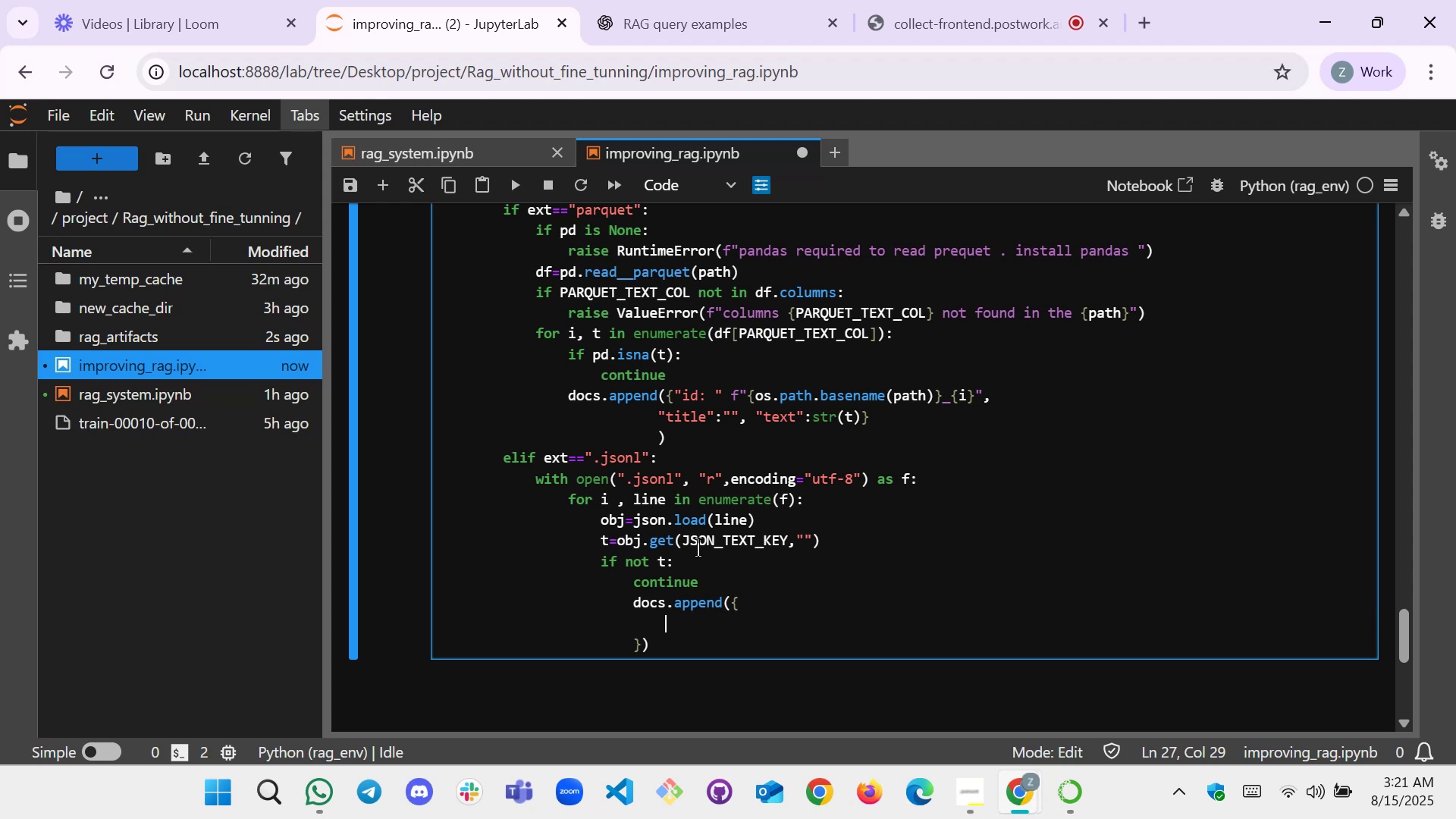 
type(id)
key(Backspace)
key(Backspace)
type("")
 